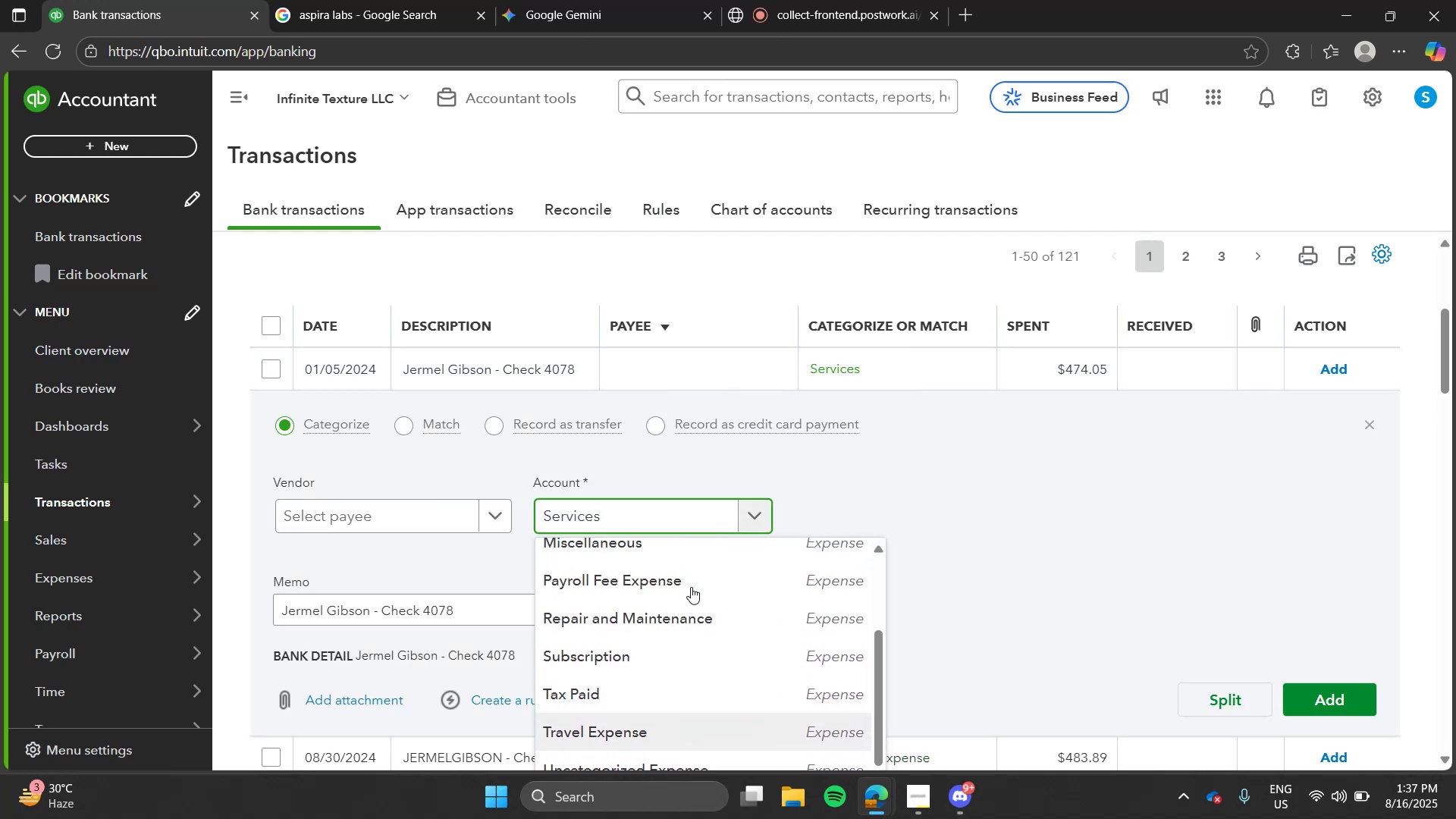 
left_click([678, 604])
 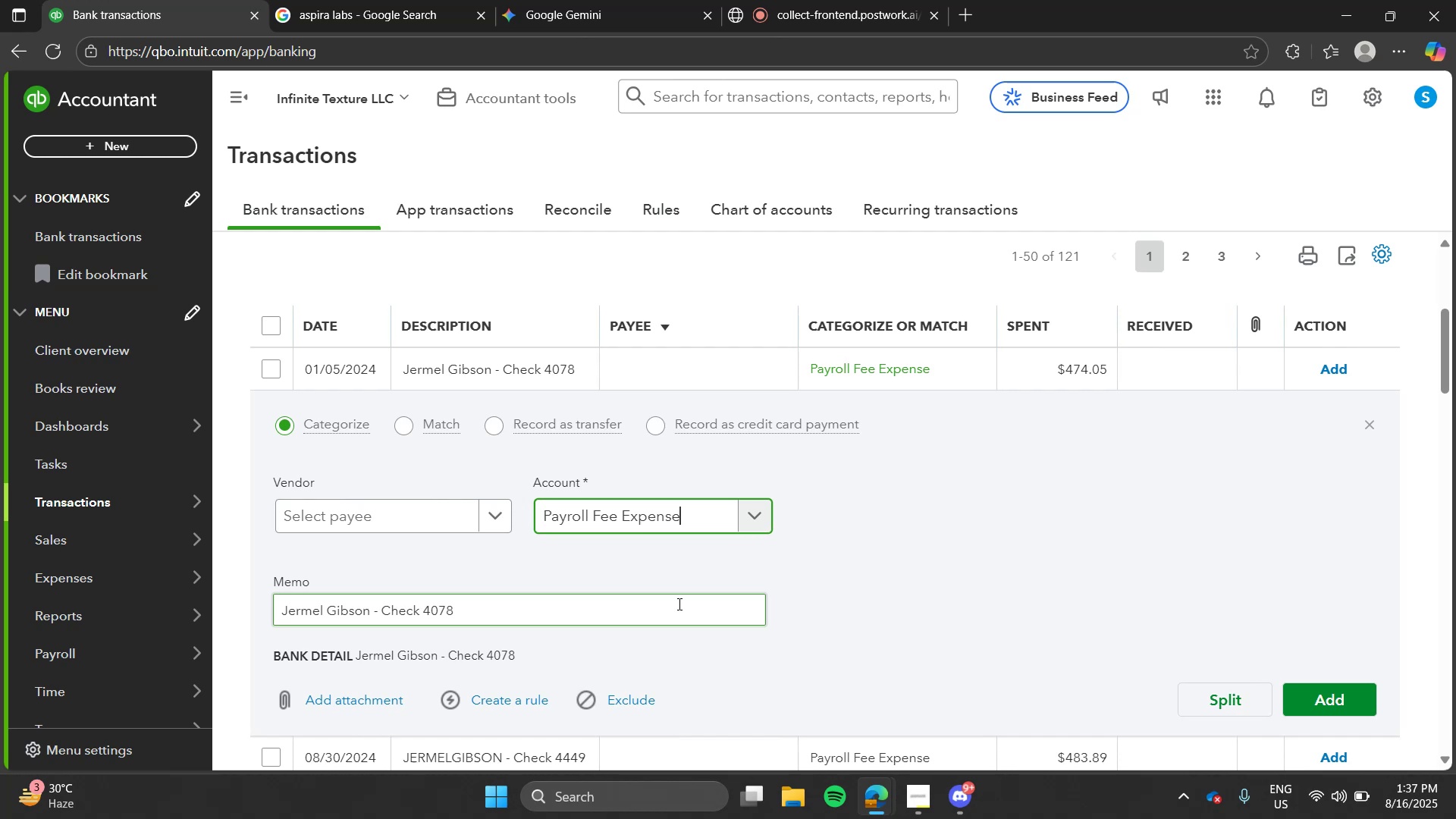 
wait(11.13)
 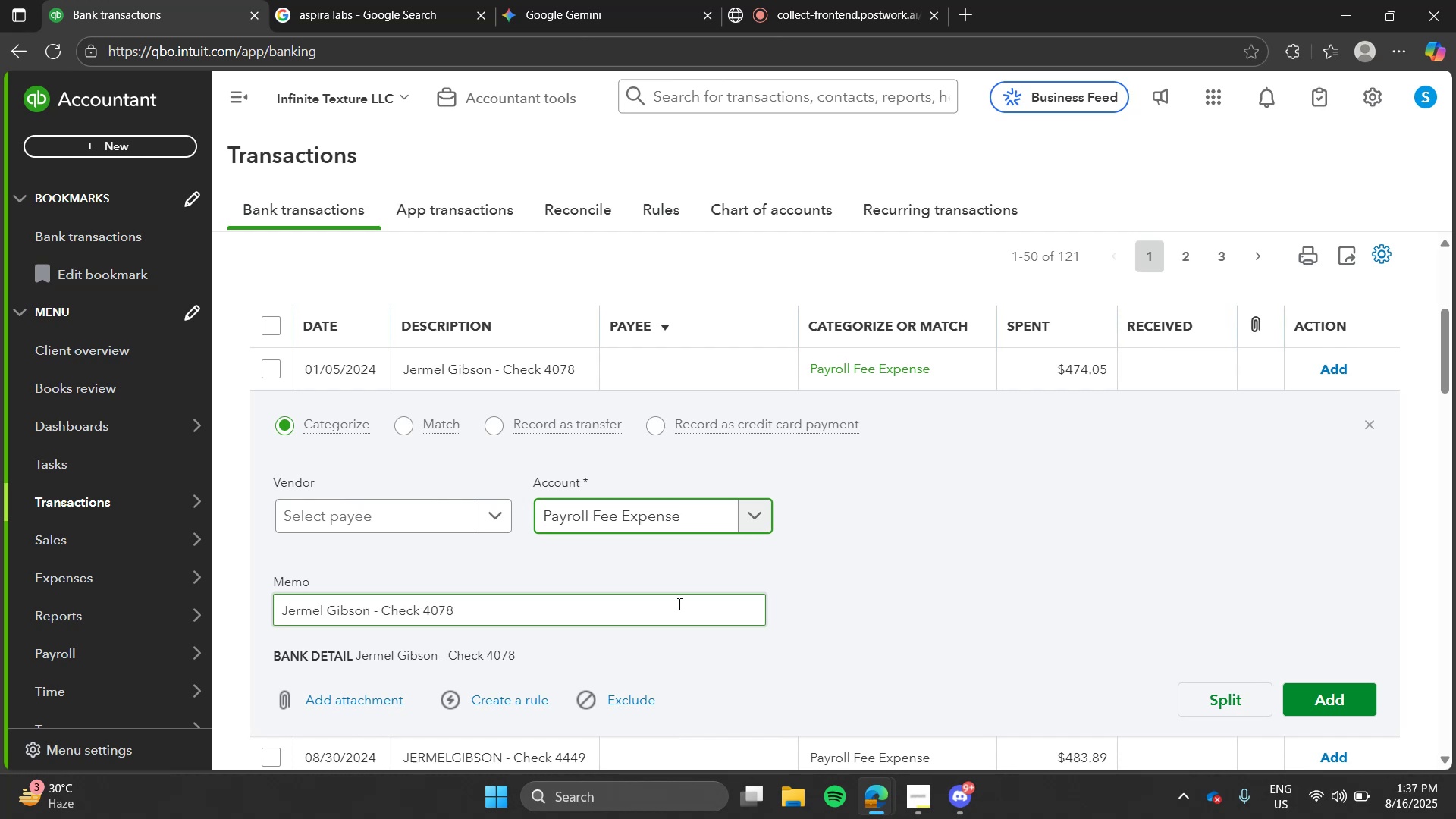 
key(Alt+Tab)
 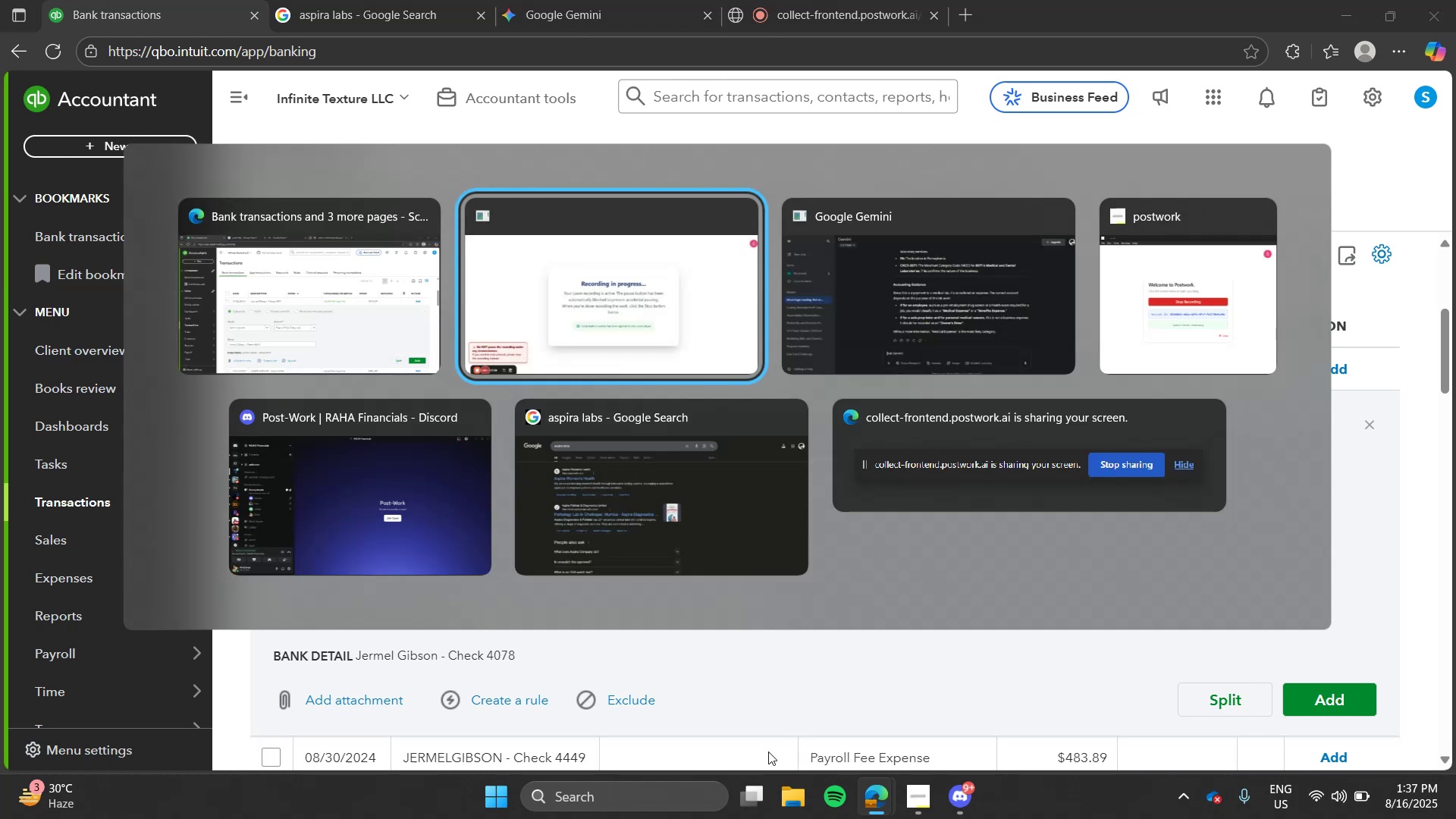 
key(Alt+Tab)
 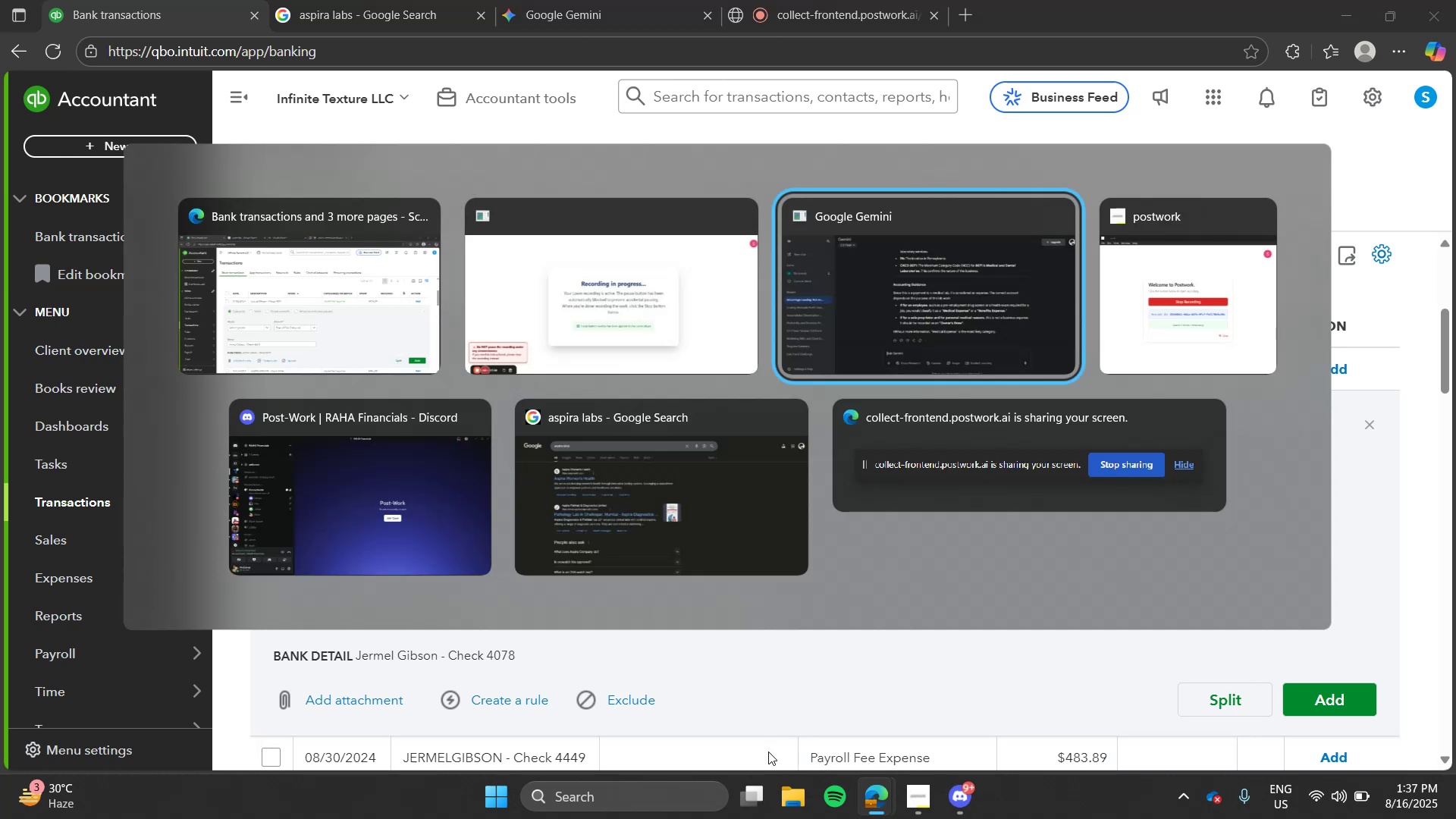 
key(Alt+Tab)
 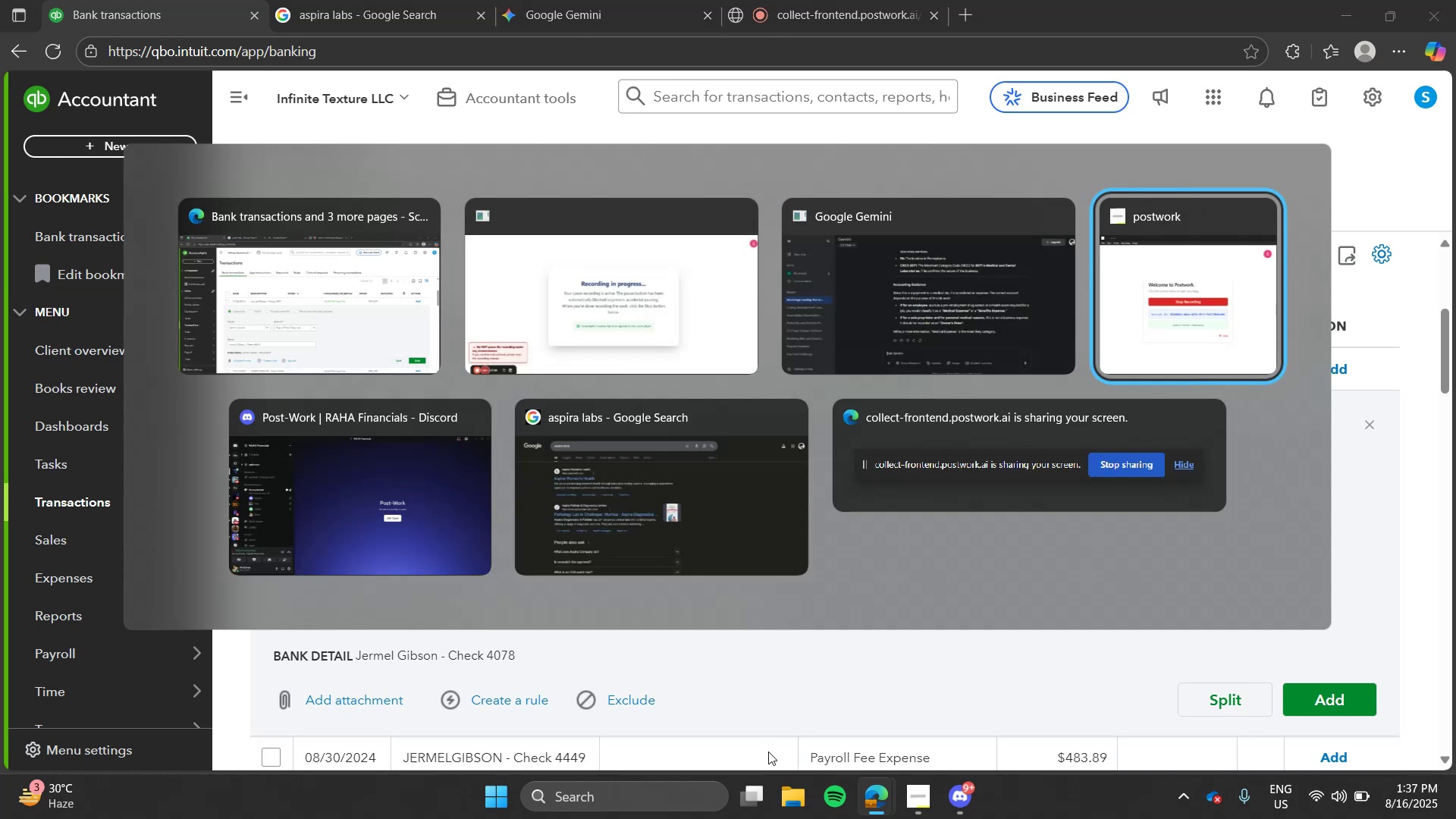 
key(Alt+Tab)
 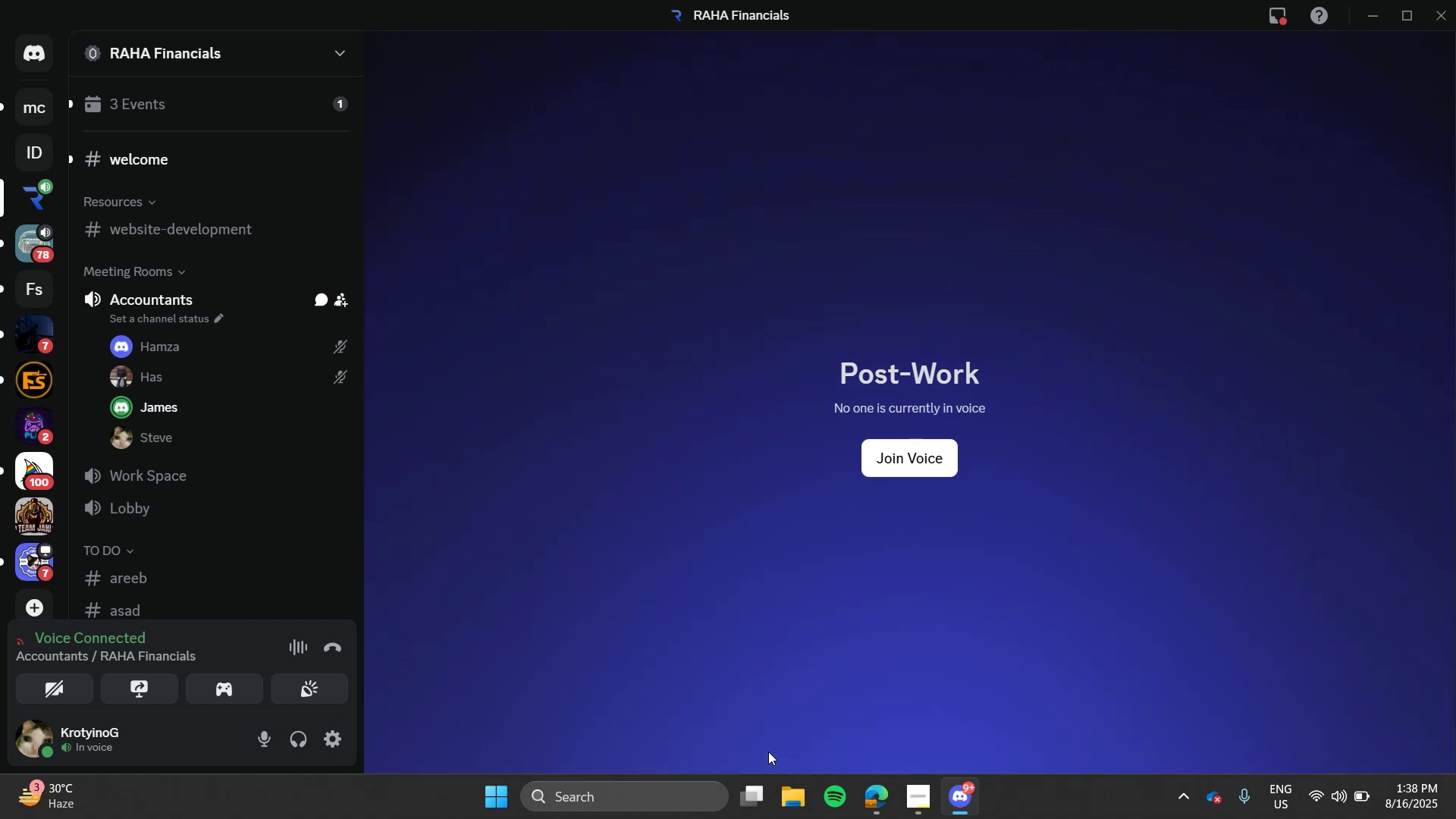 
wait(24.44)
 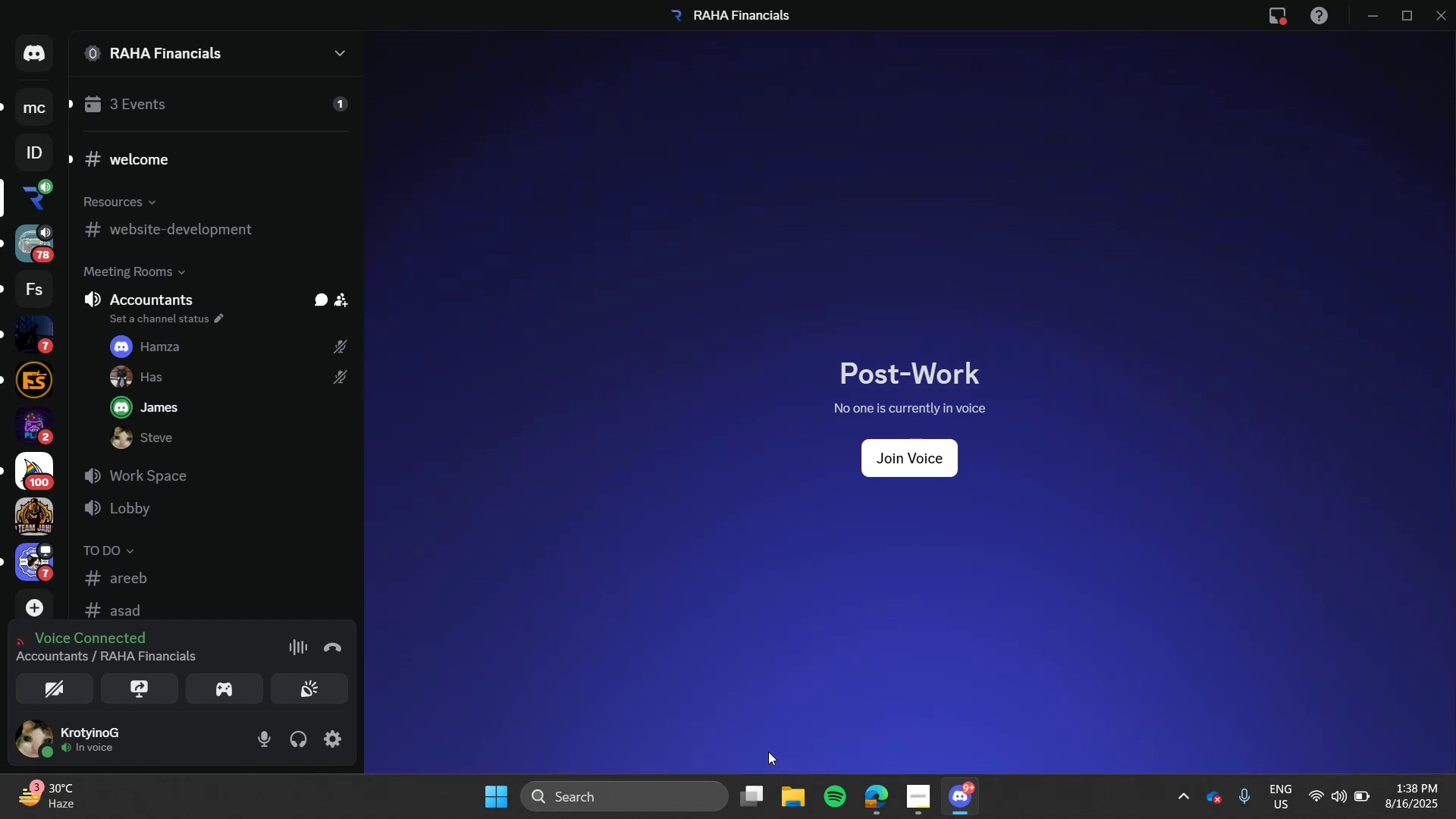 
key(Alt+AltLeft)
 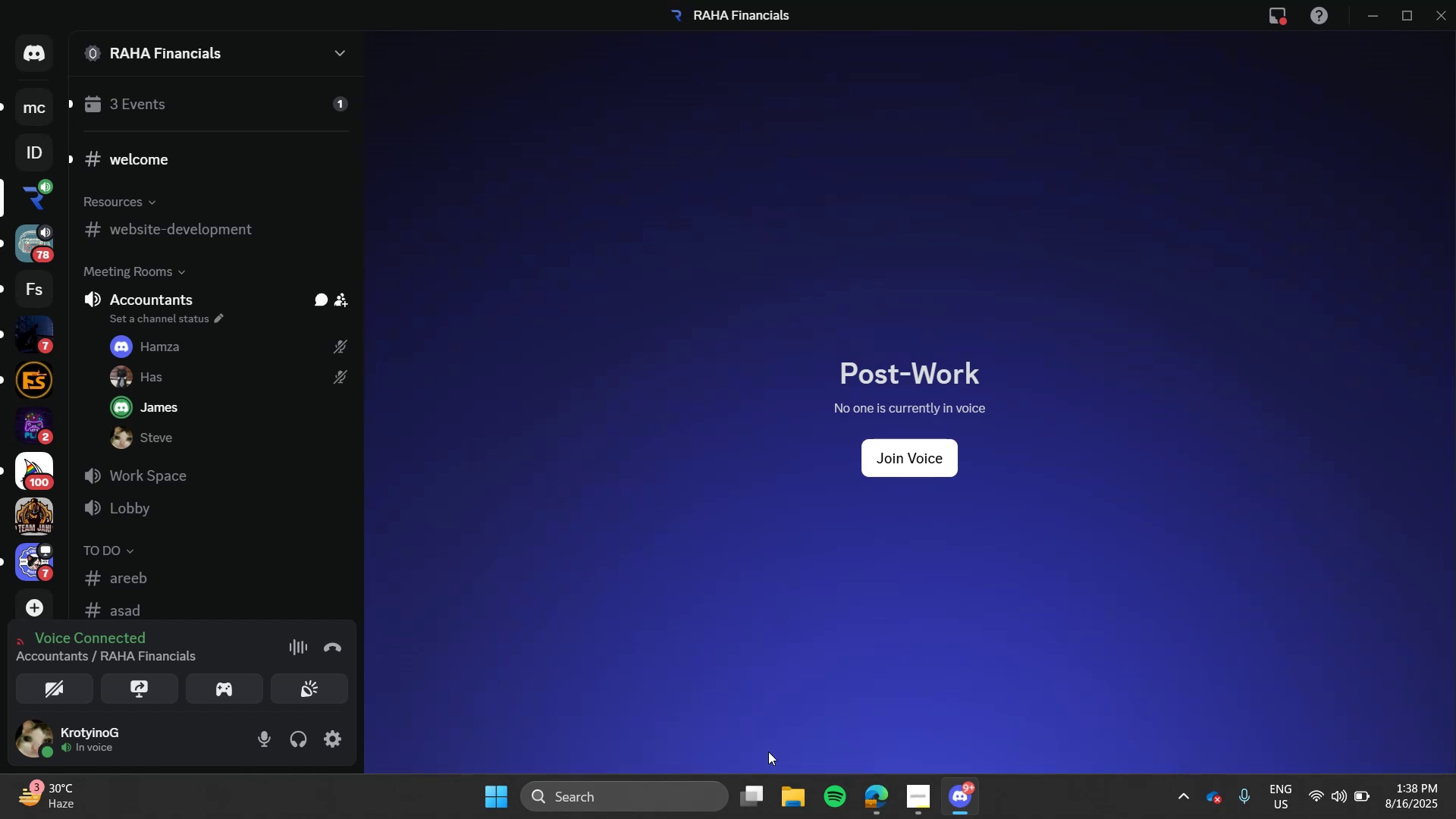 
key(Alt+Tab)
 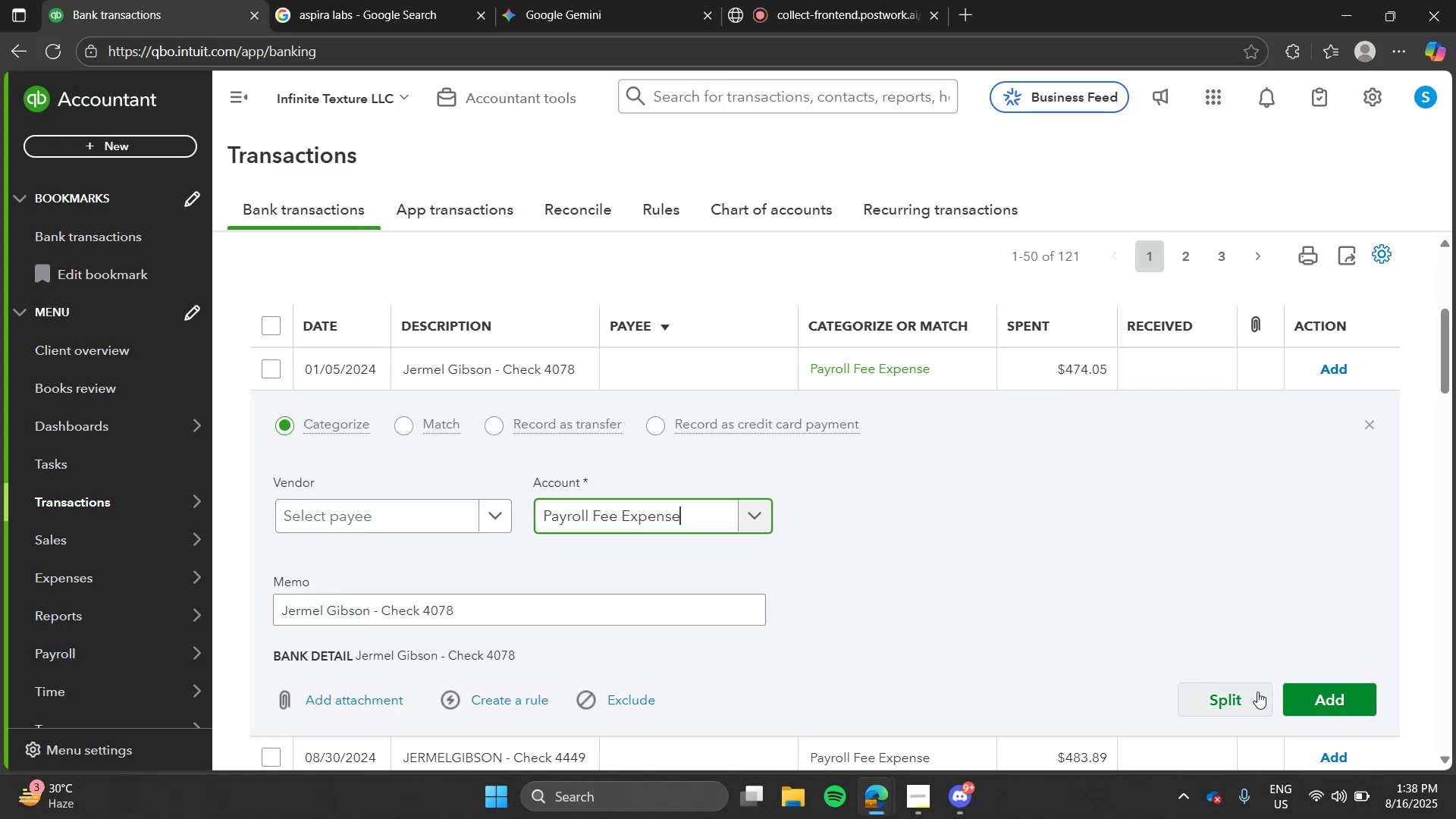 
left_click([1304, 694])
 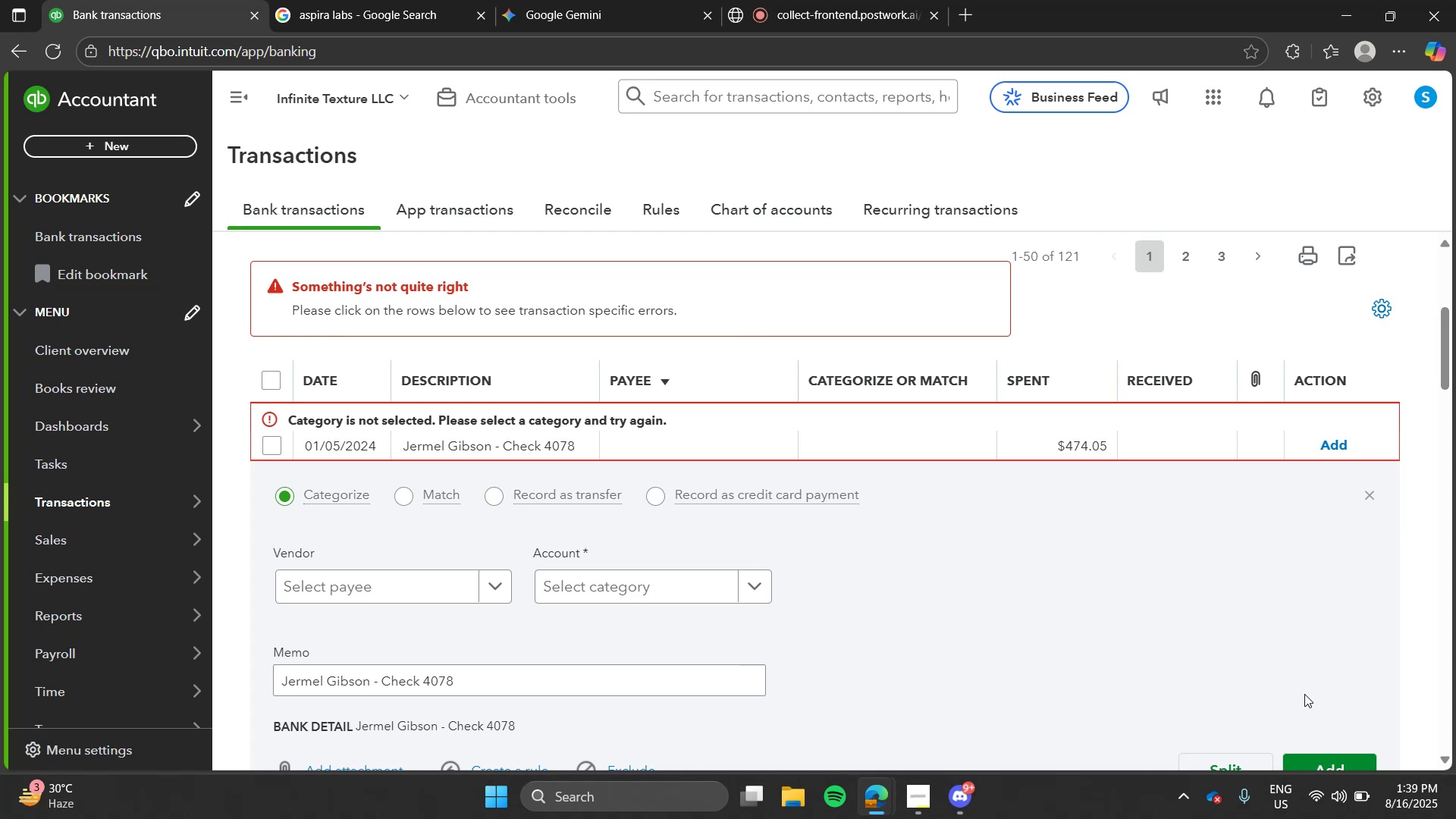 
wait(48.82)
 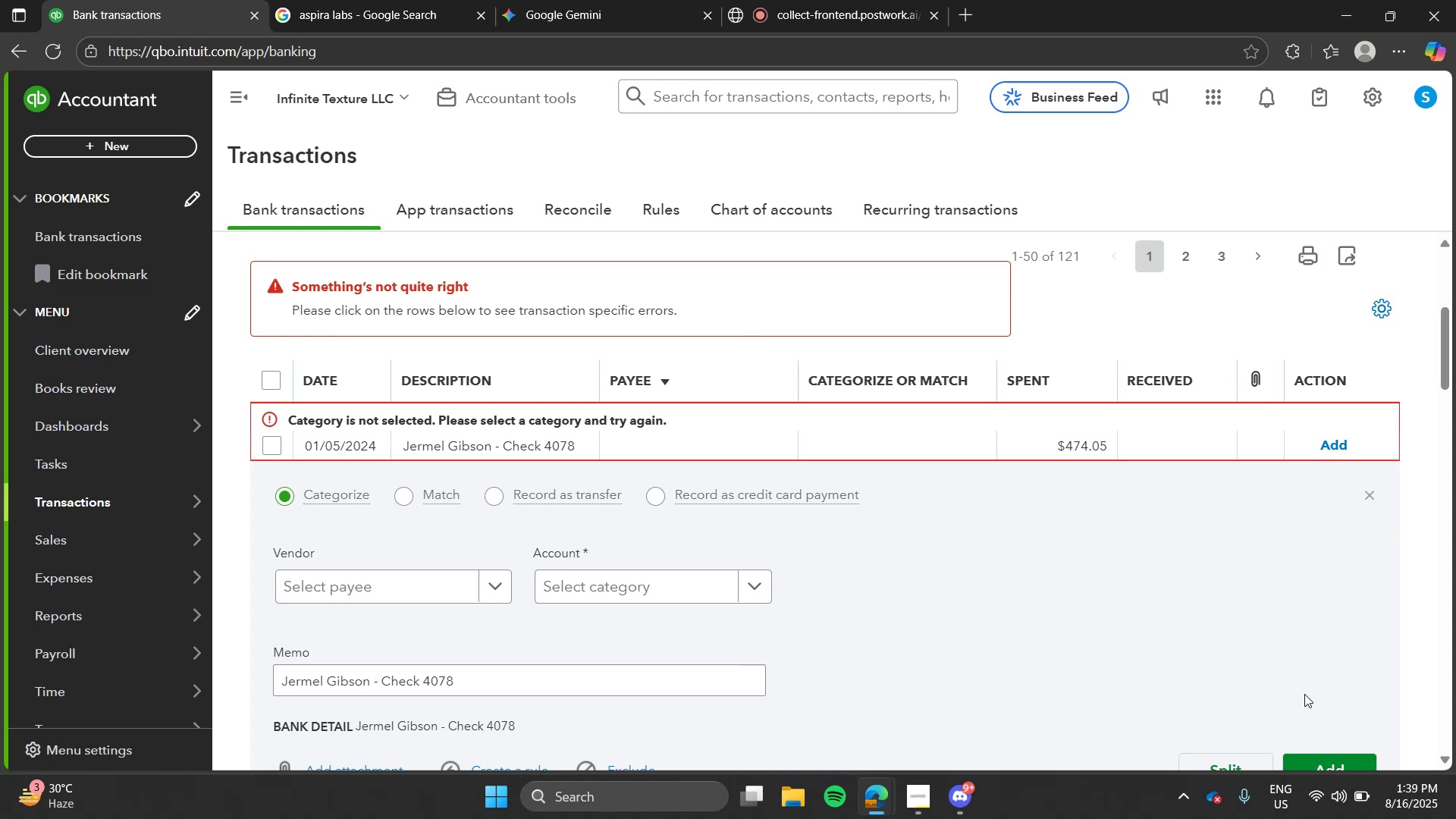 
left_click([733, 591])
 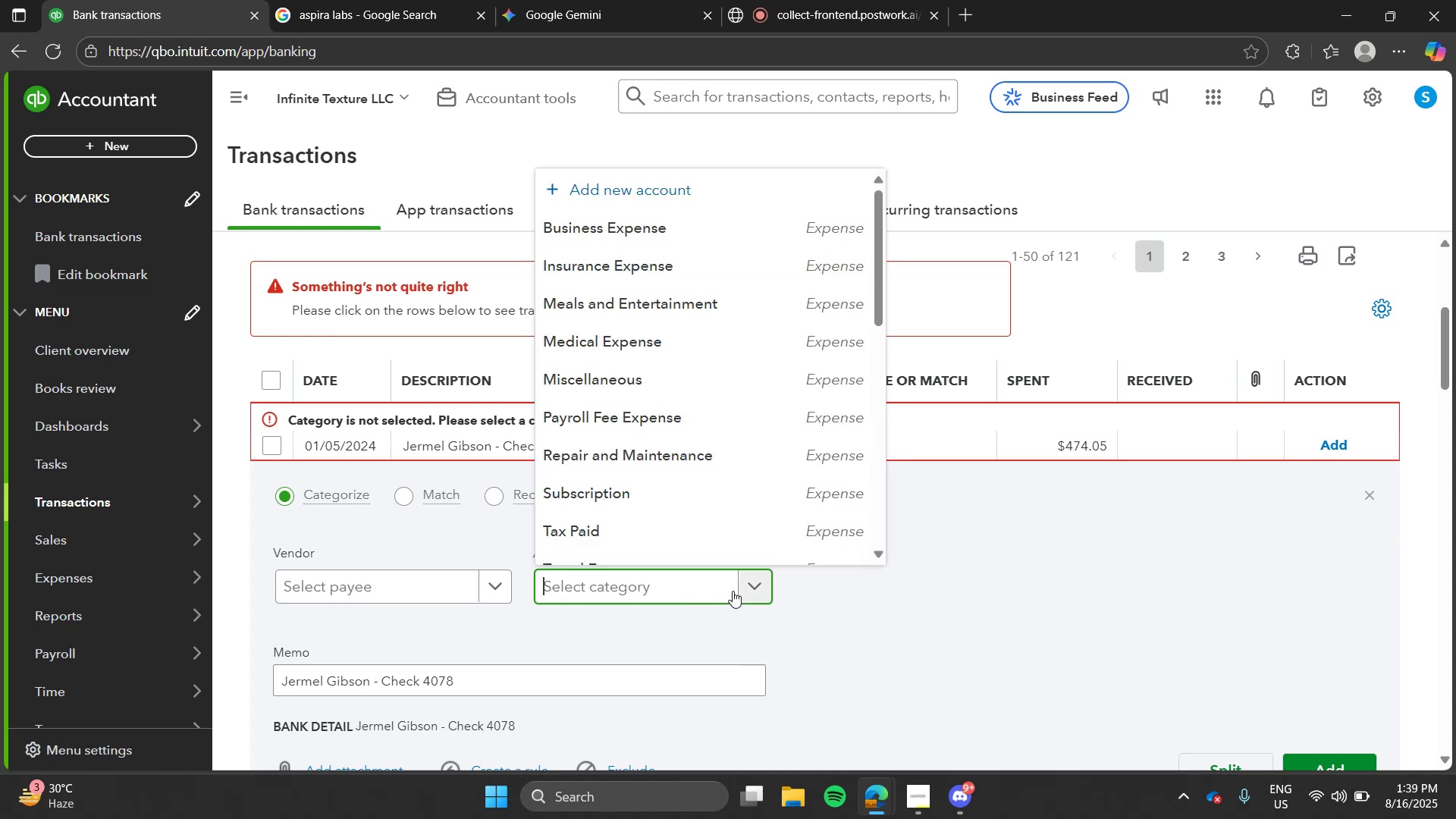 
type(pa)
key(Tab)
 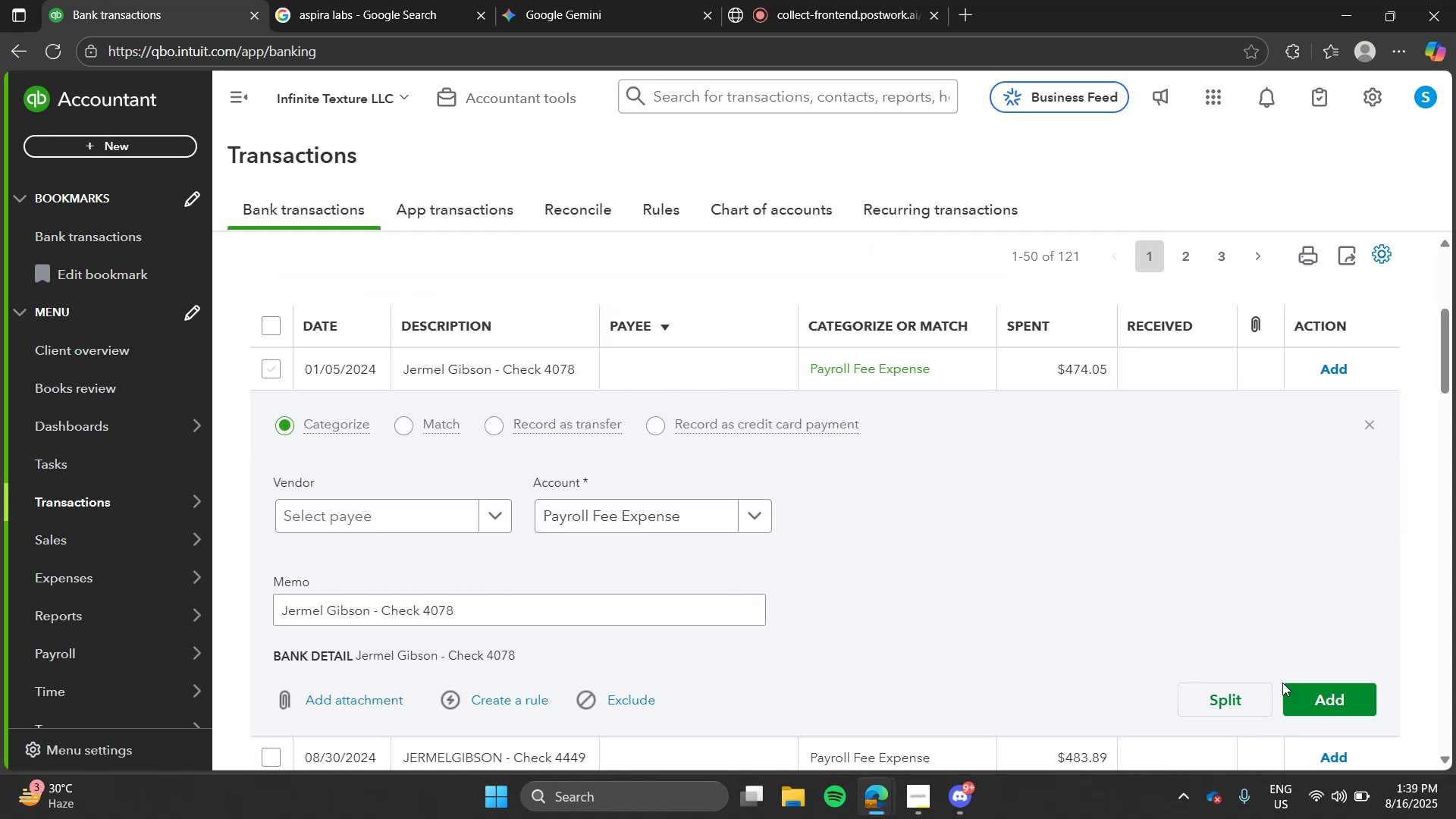 
left_click([1329, 692])
 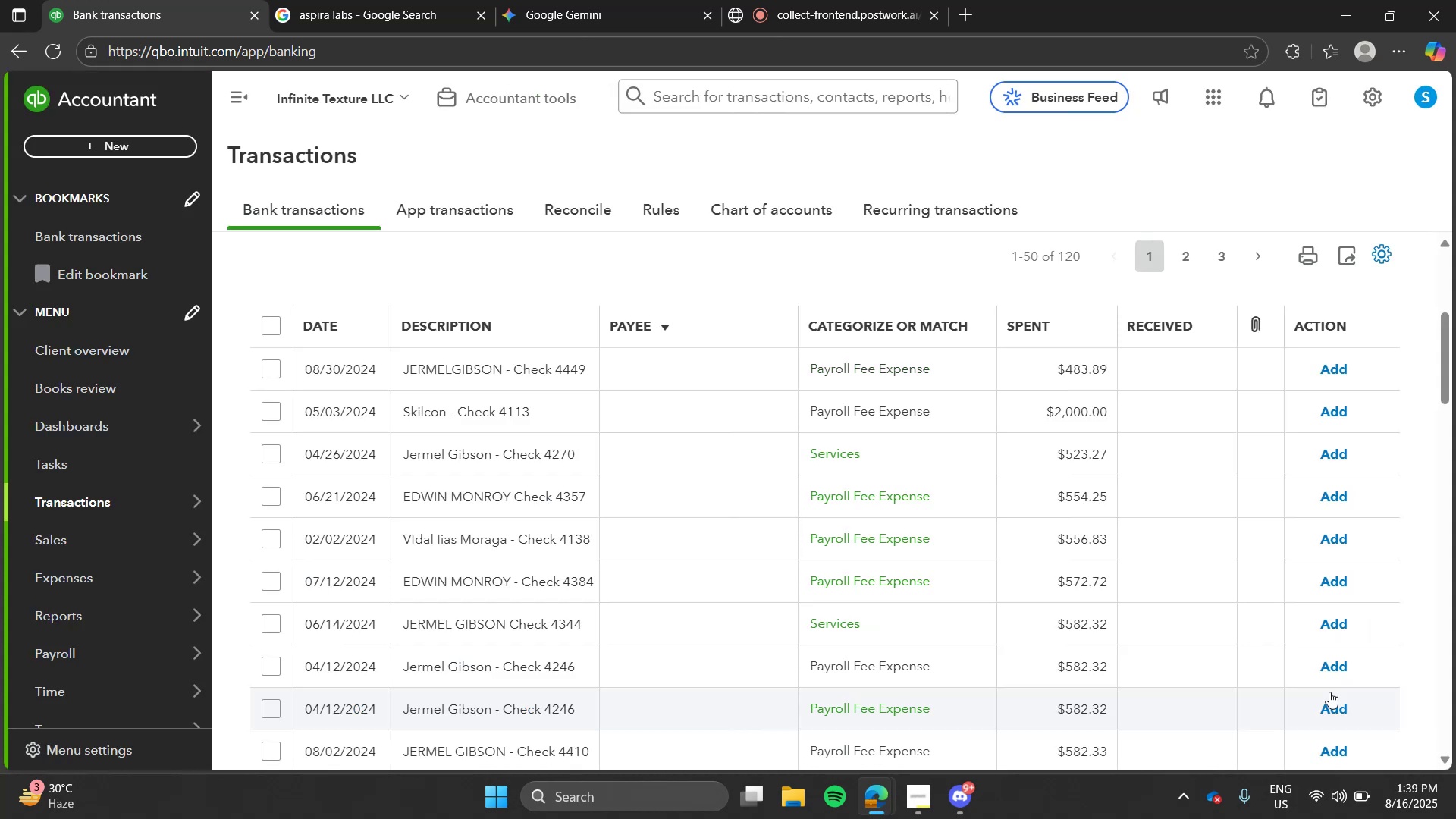 
wait(17.86)
 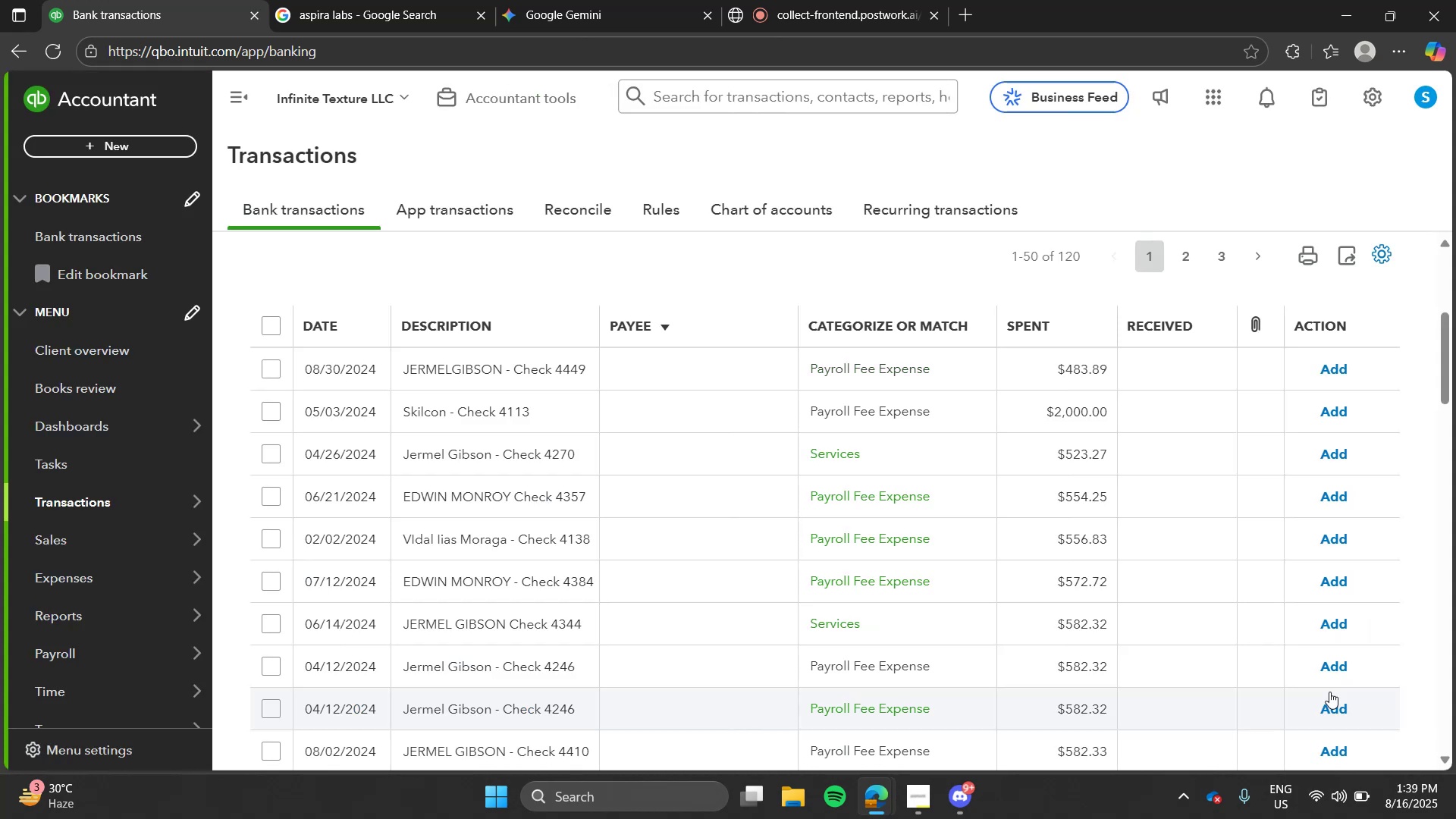 
left_click([739, 362])
 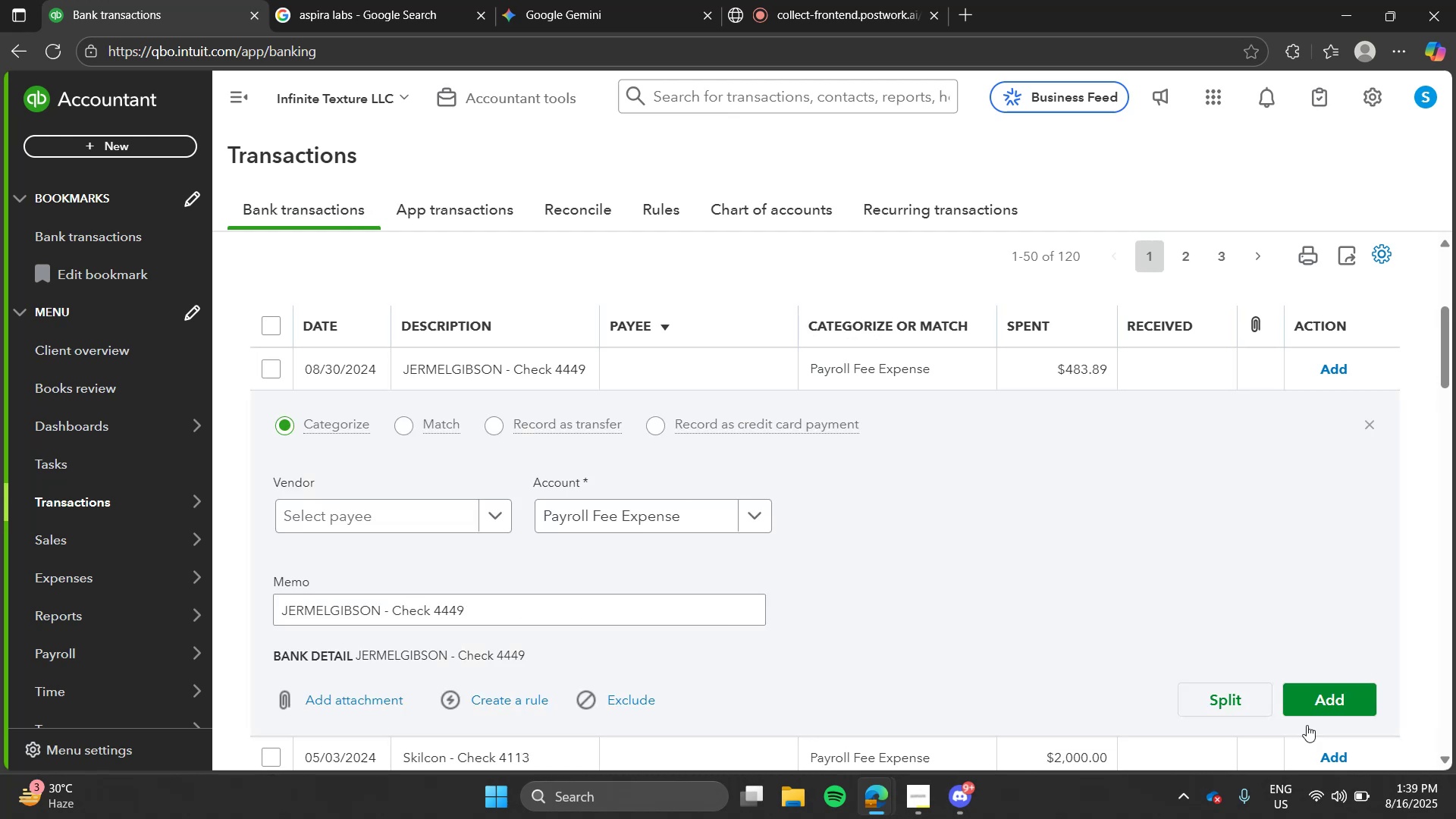 
wait(6.12)
 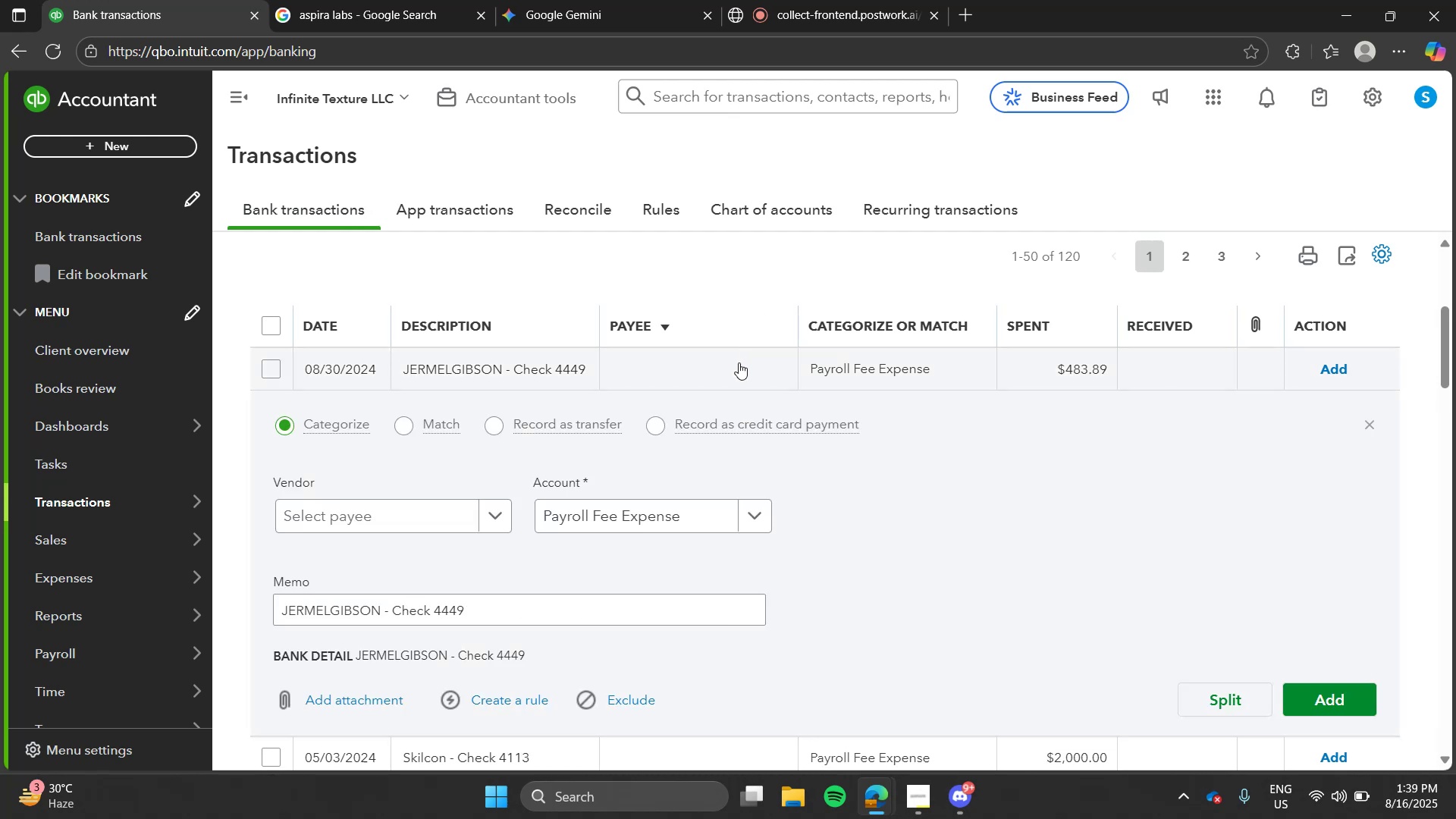 
left_click([1338, 703])
 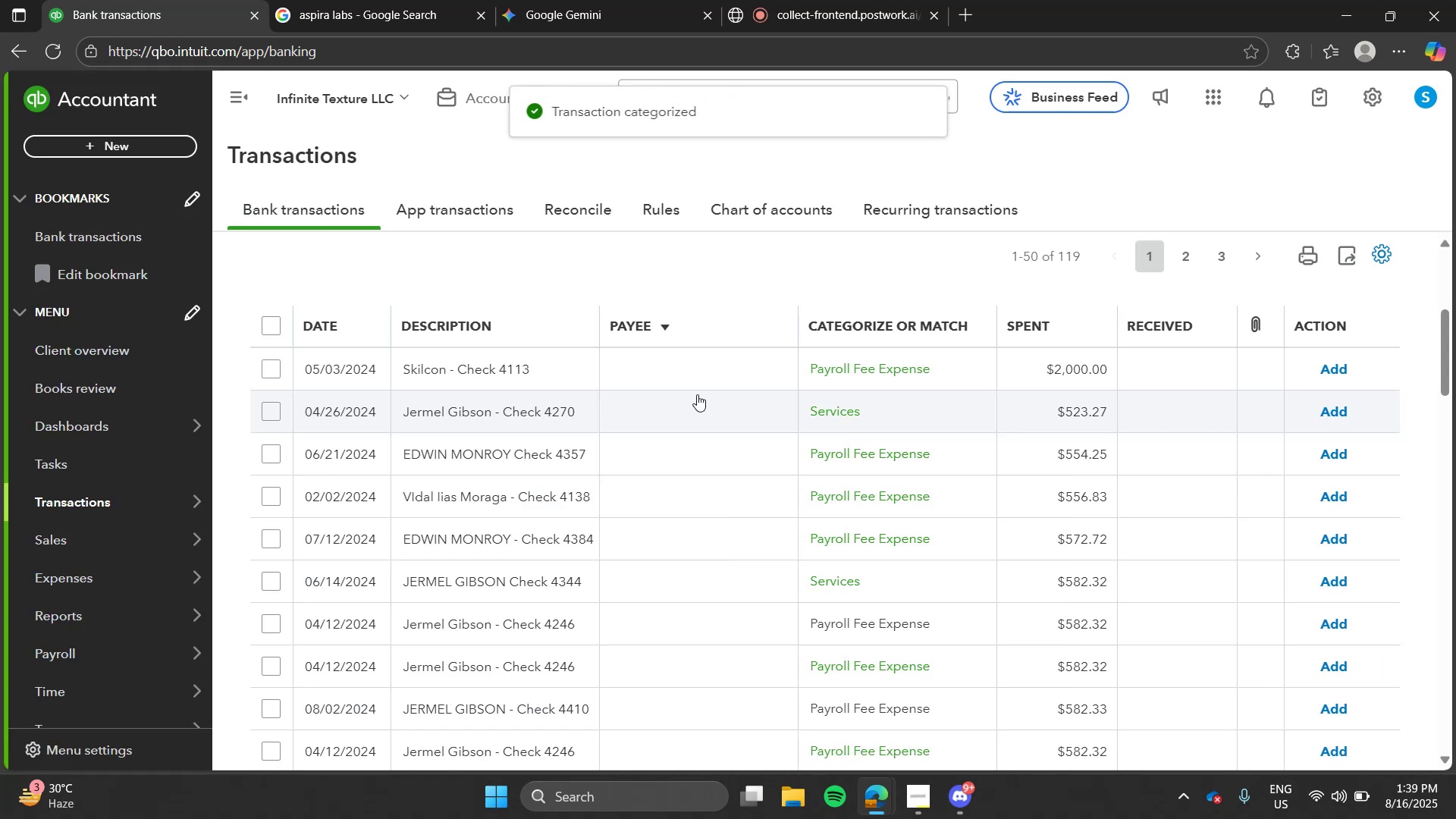 
left_click([700, 370])
 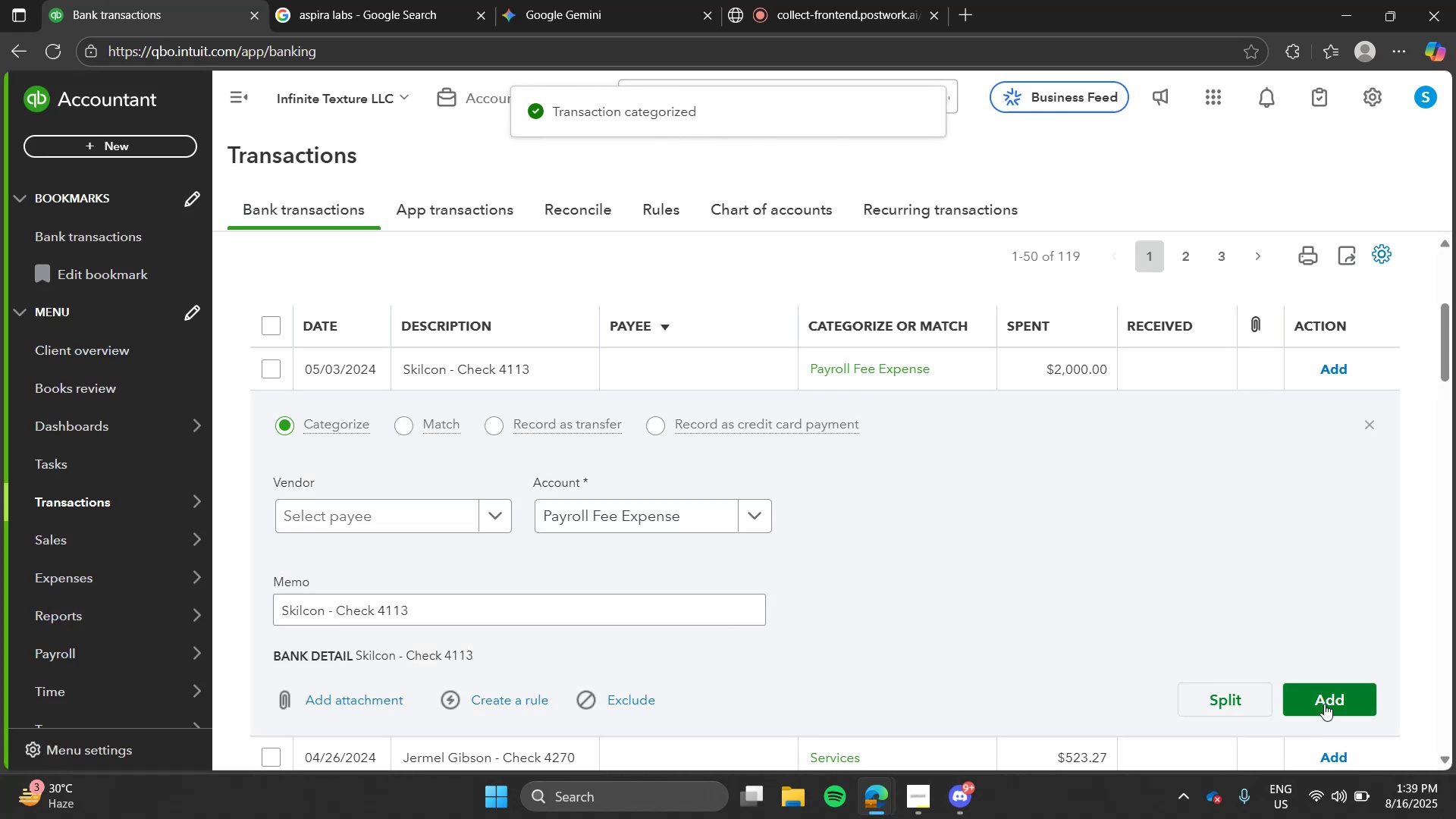 
left_click([1324, 702])
 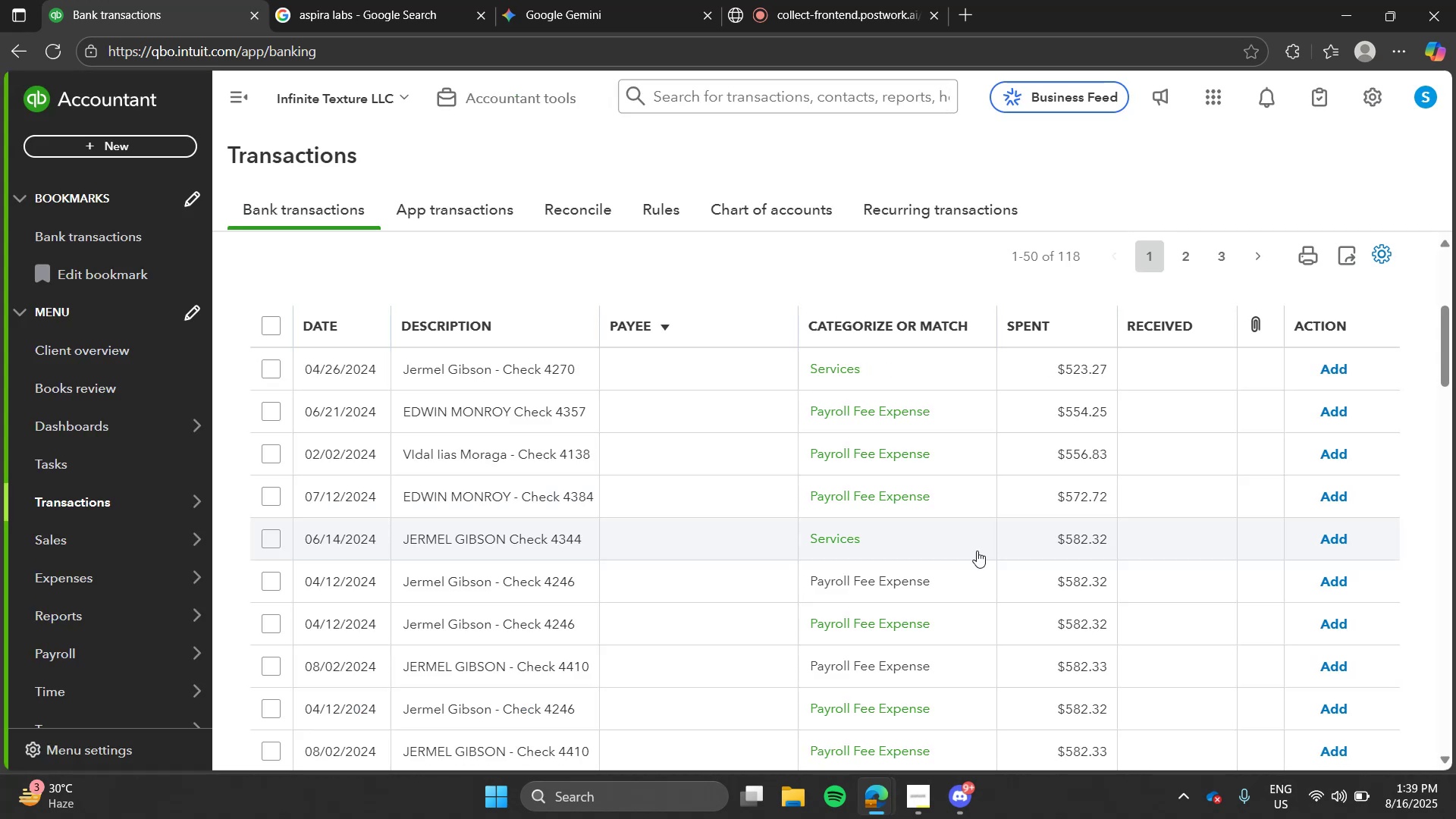 
wait(8.2)
 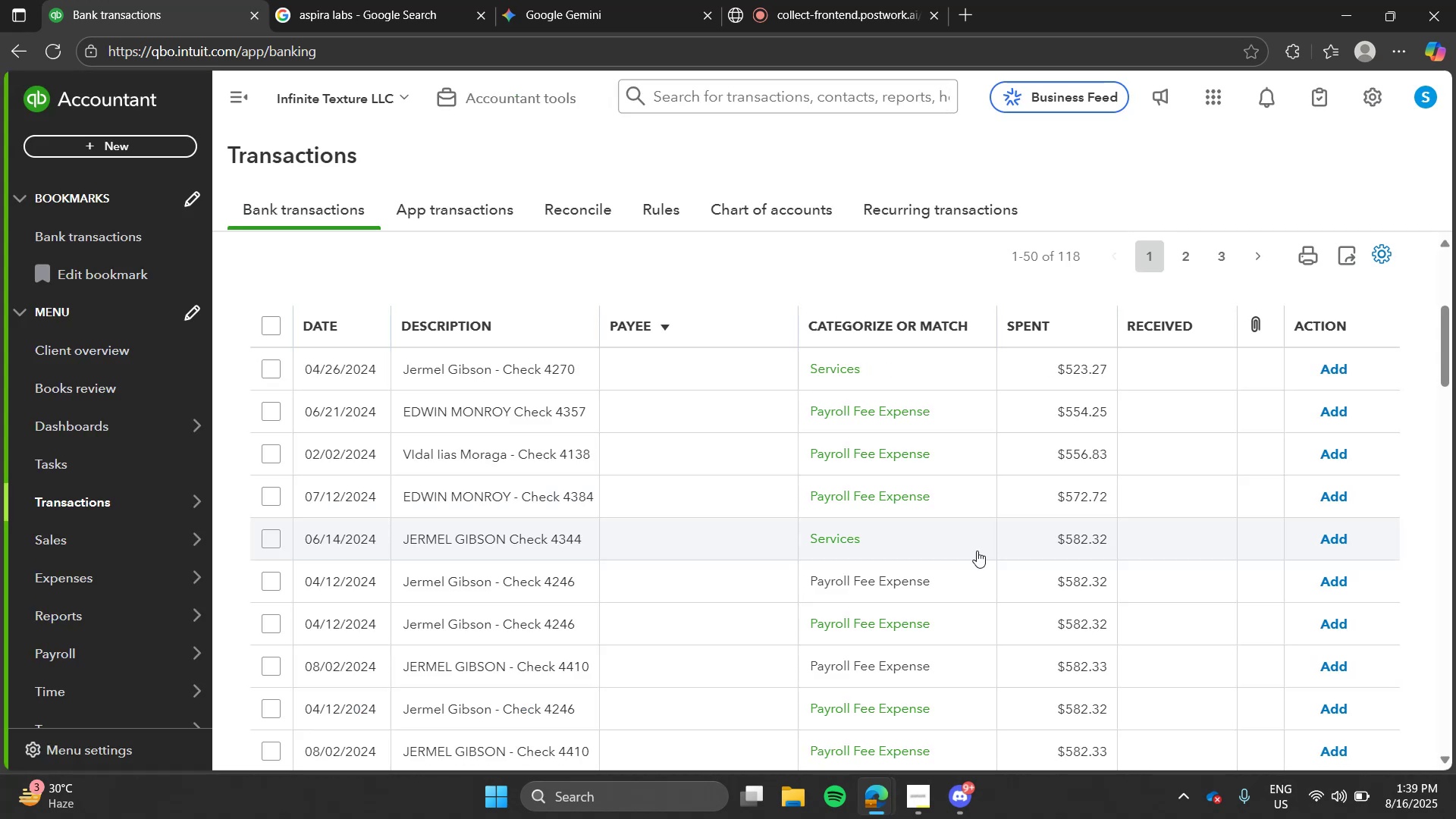 
left_click([630, 381])
 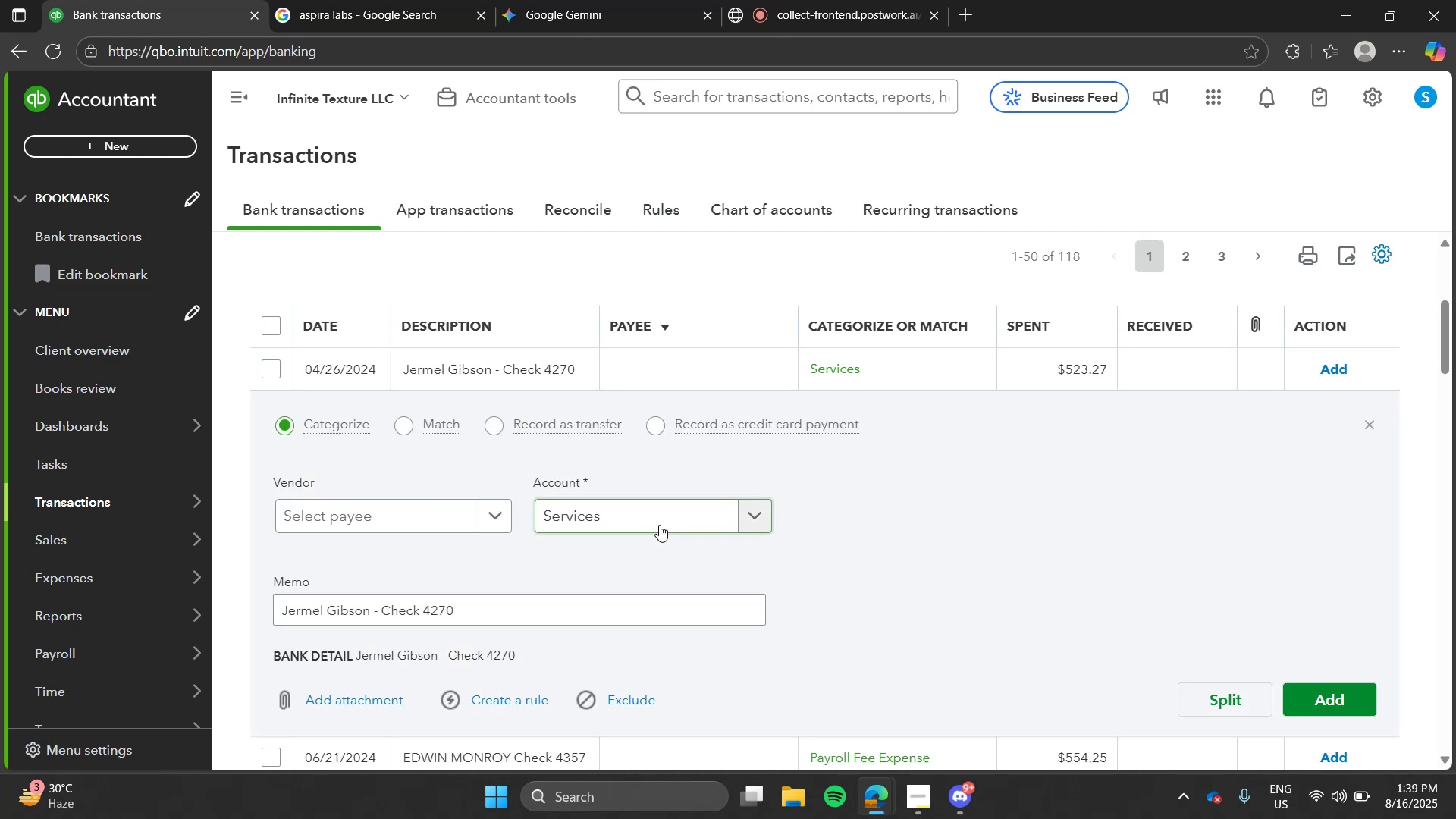 
left_click([659, 525])
 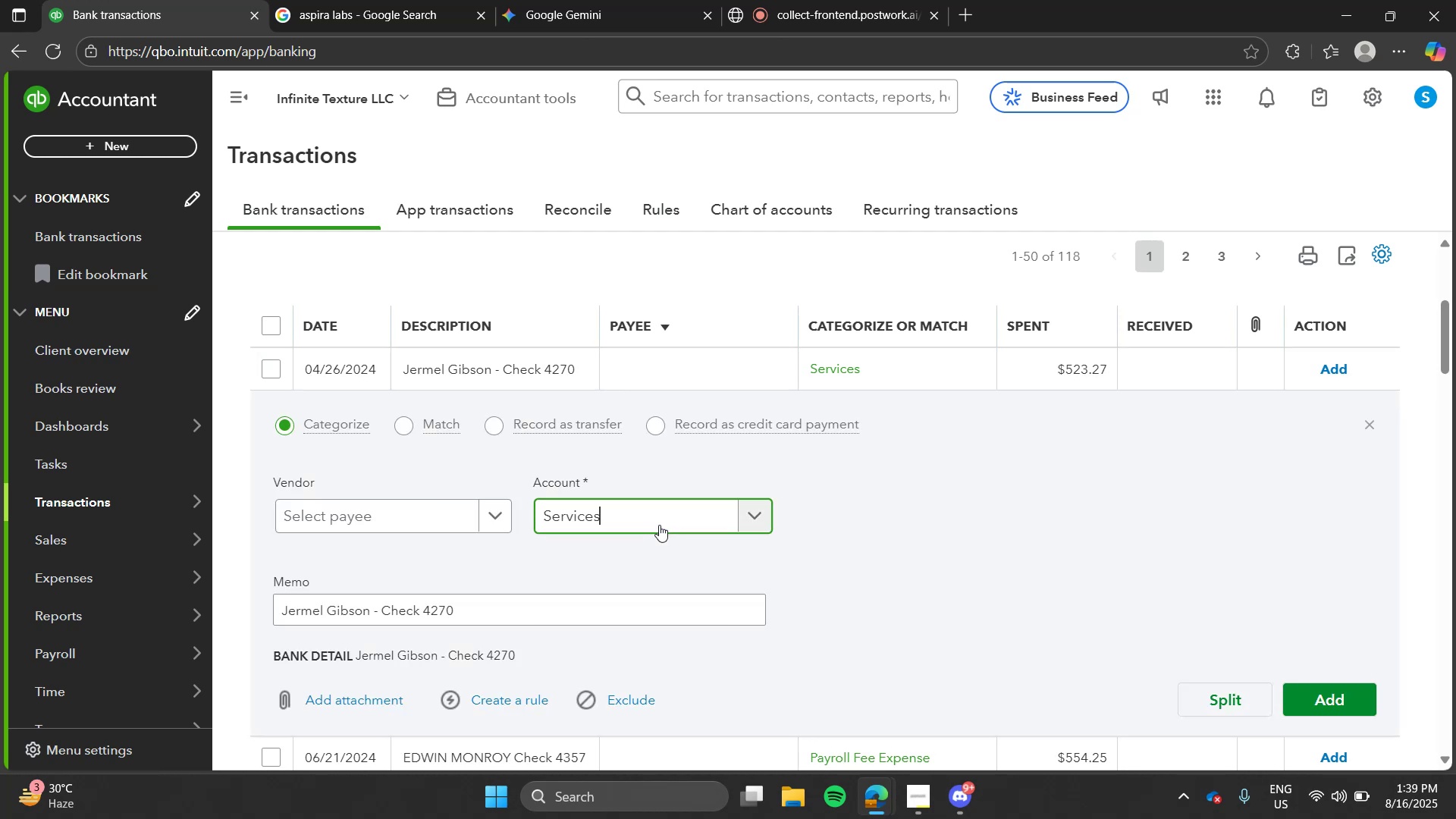 
type(pay)
key(Tab)
 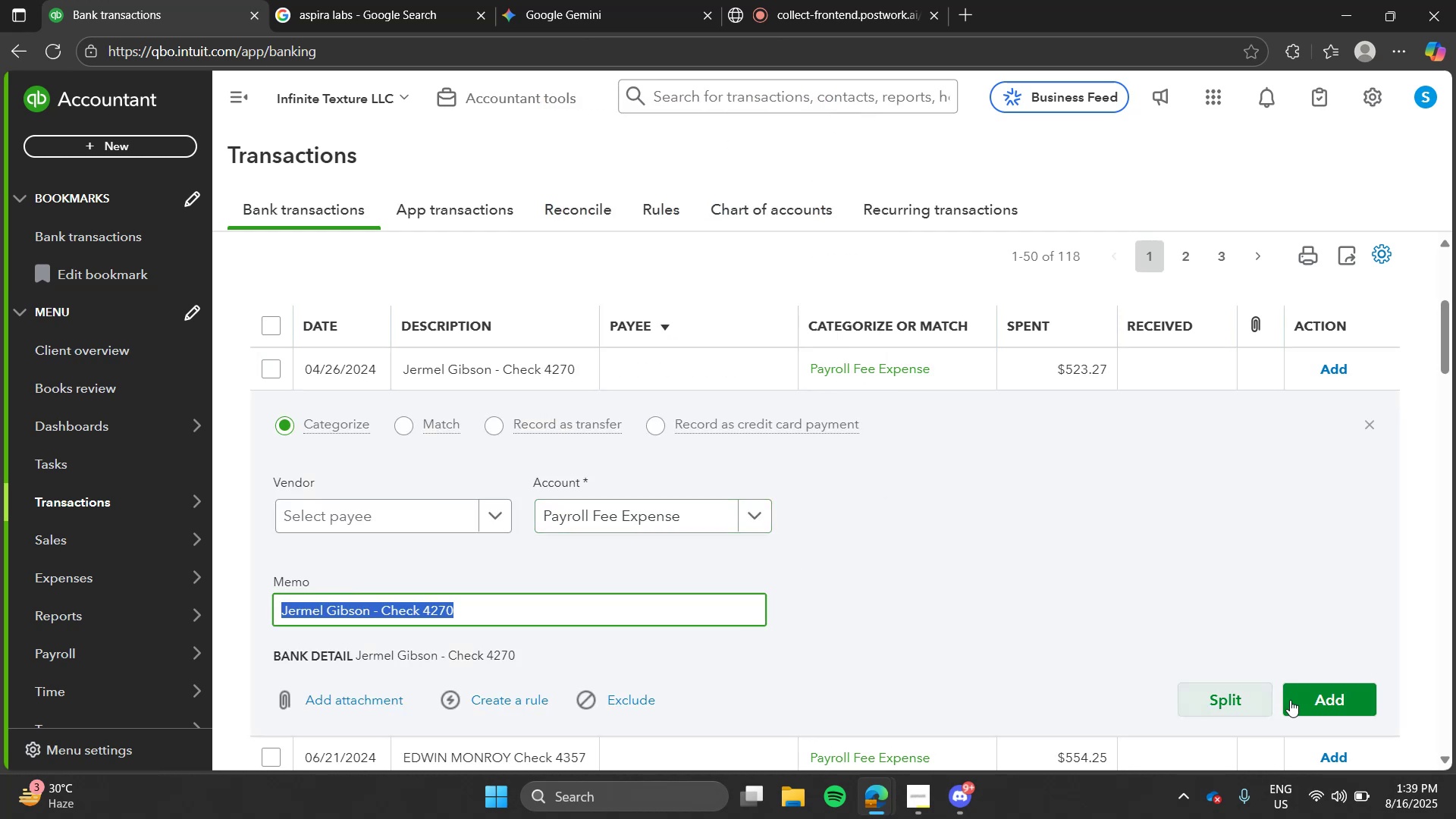 
left_click([1319, 705])
 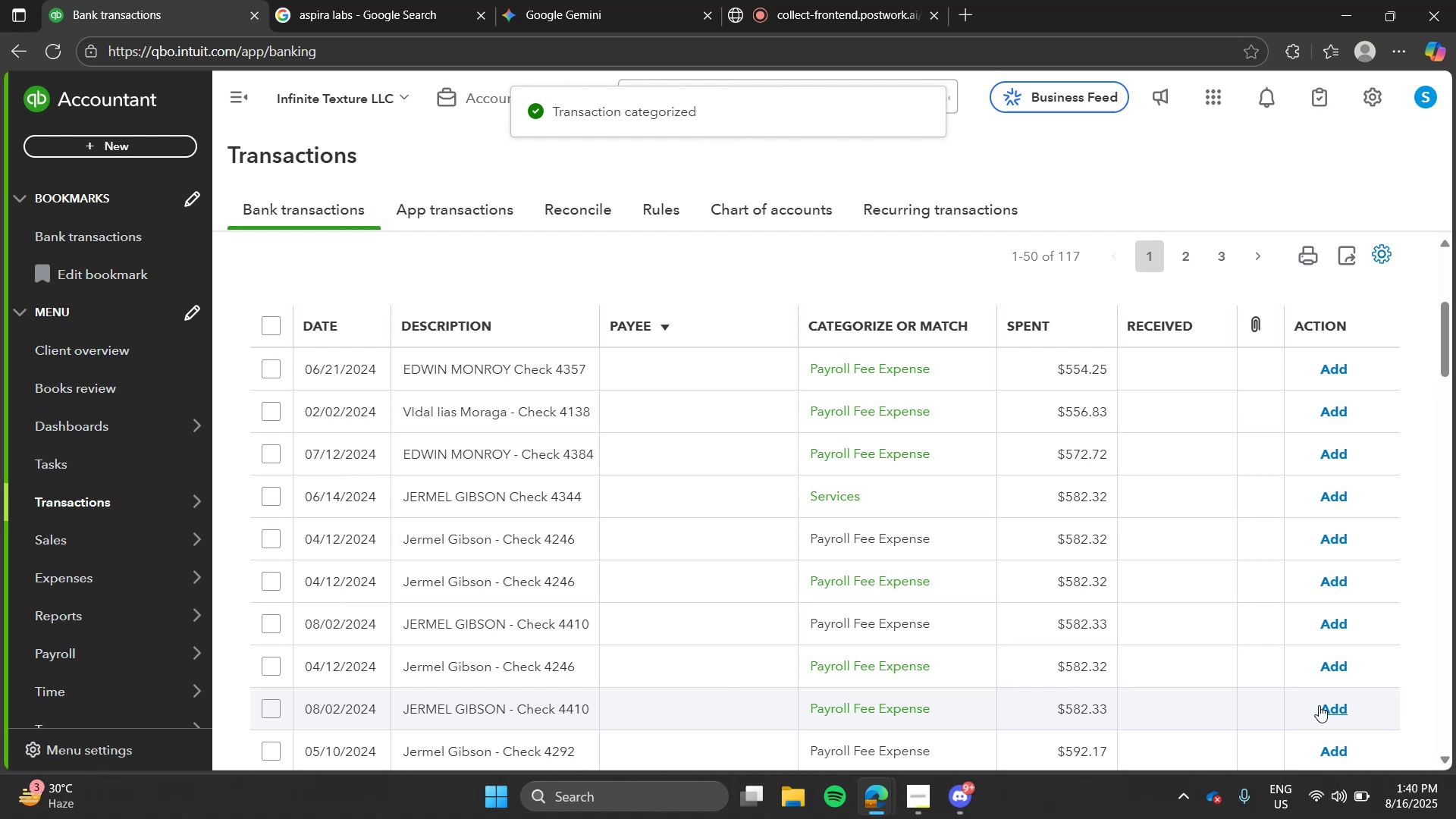 
wait(6.45)
 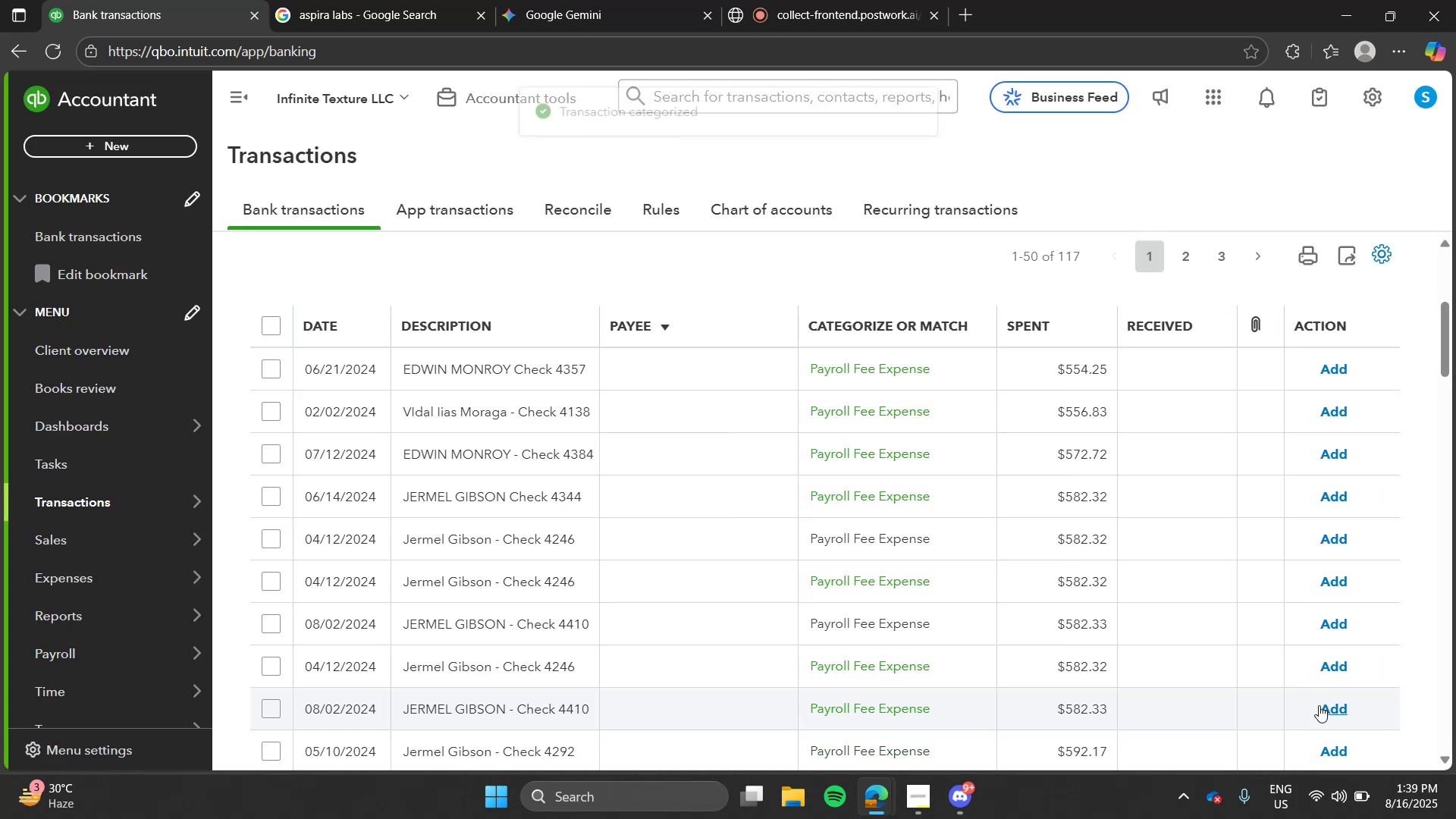 
left_click([742, 368])
 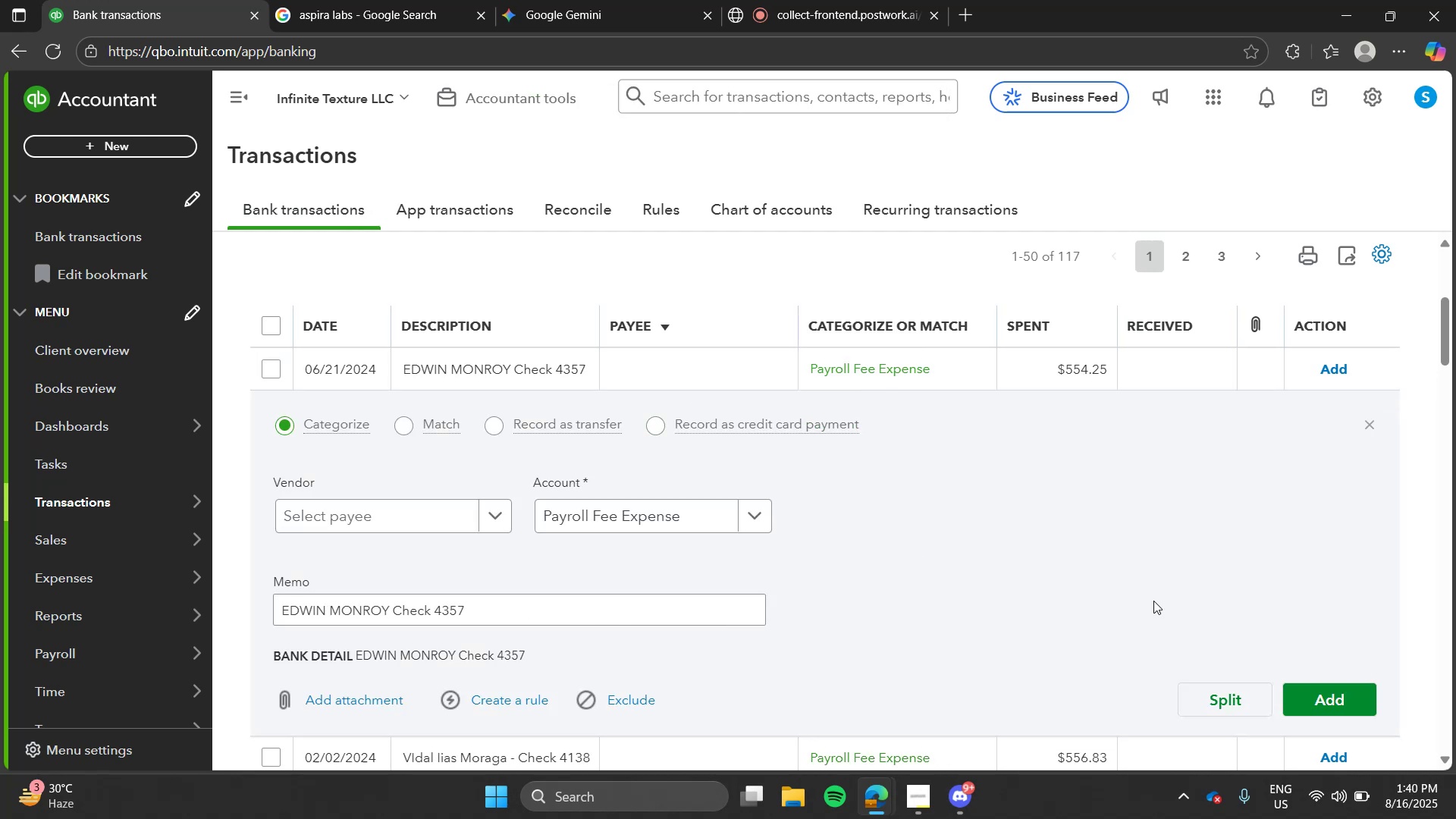 
left_click([1307, 697])
 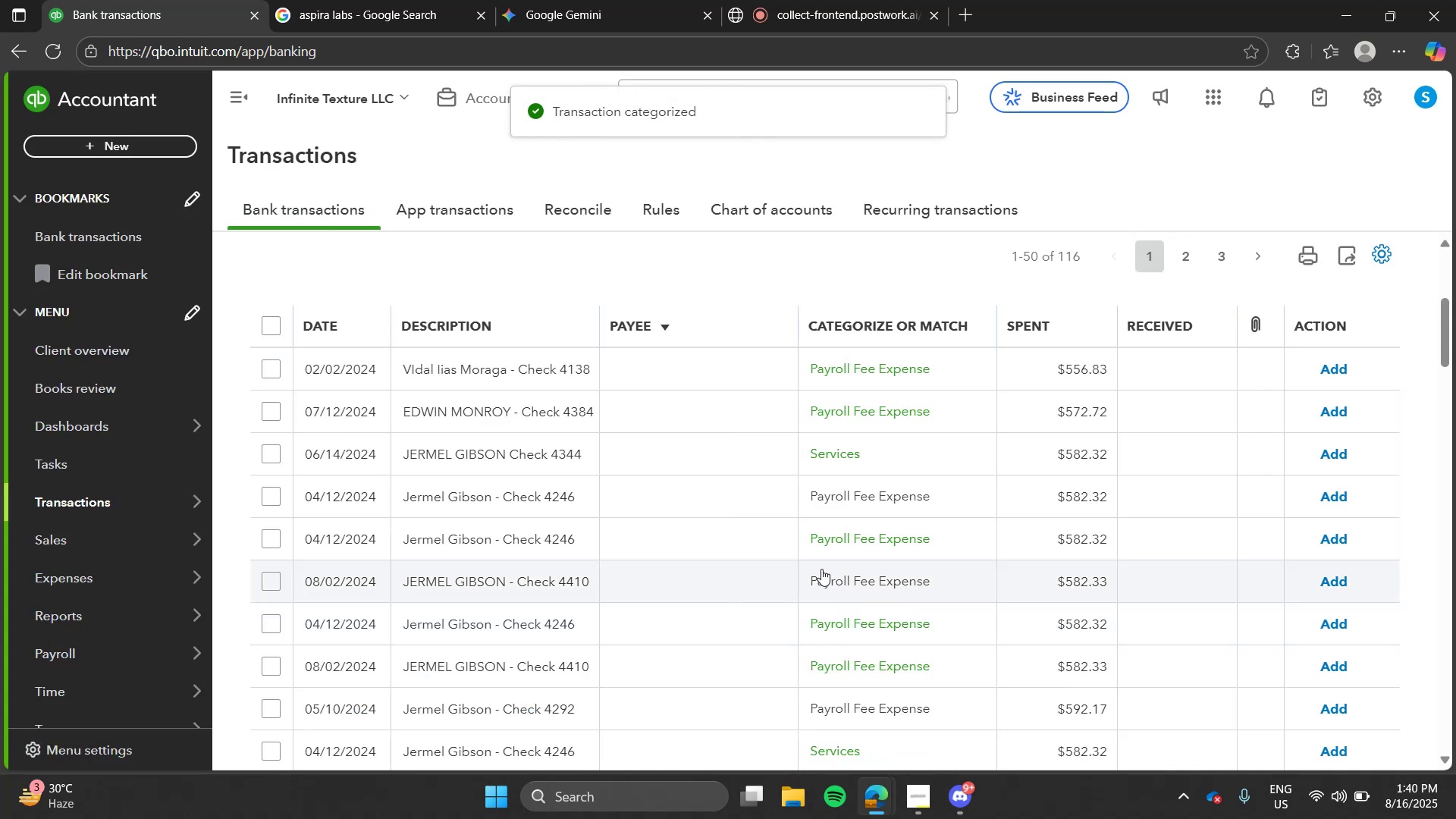 
left_click([599, 376])
 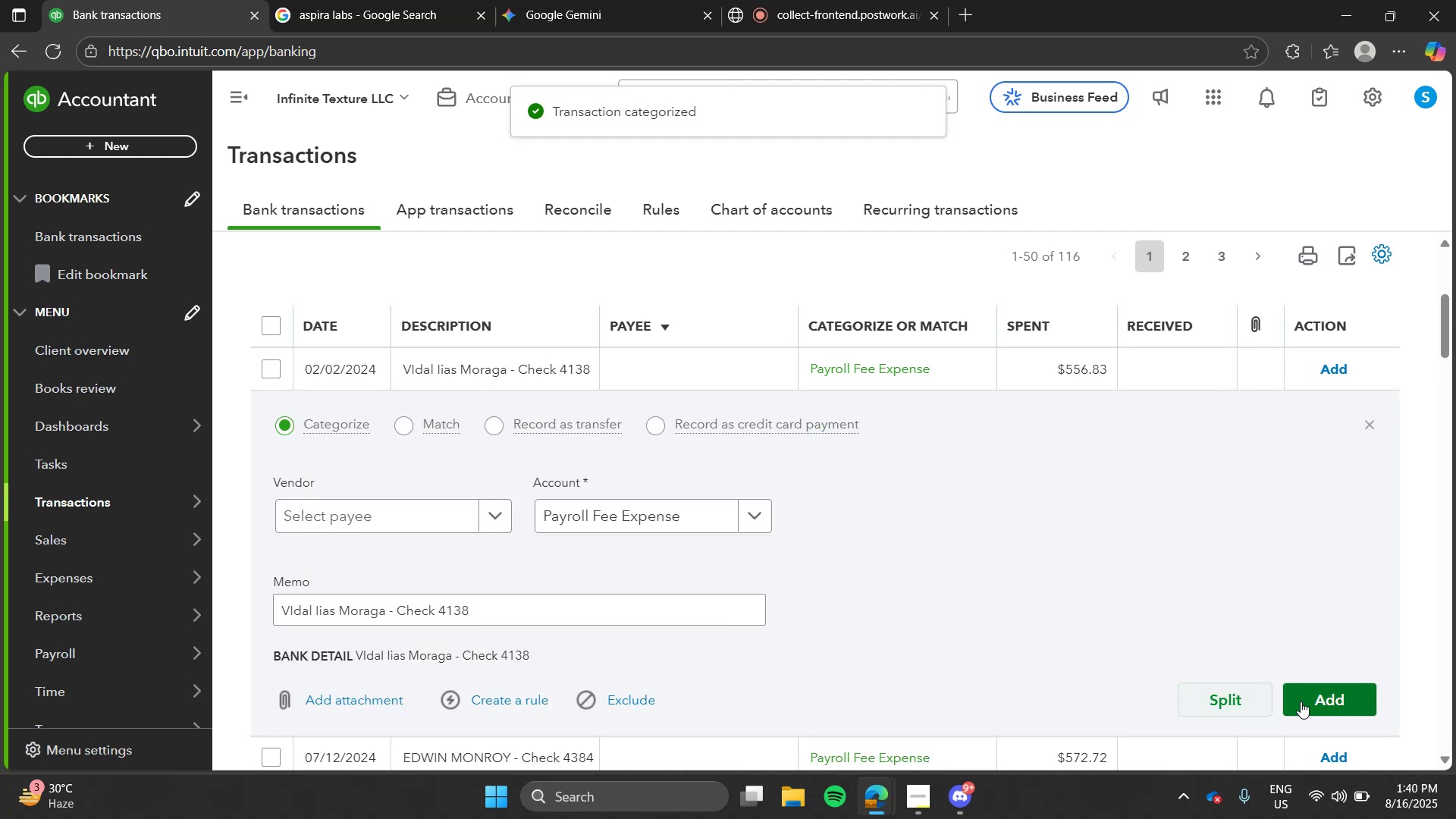 
left_click([1301, 701])
 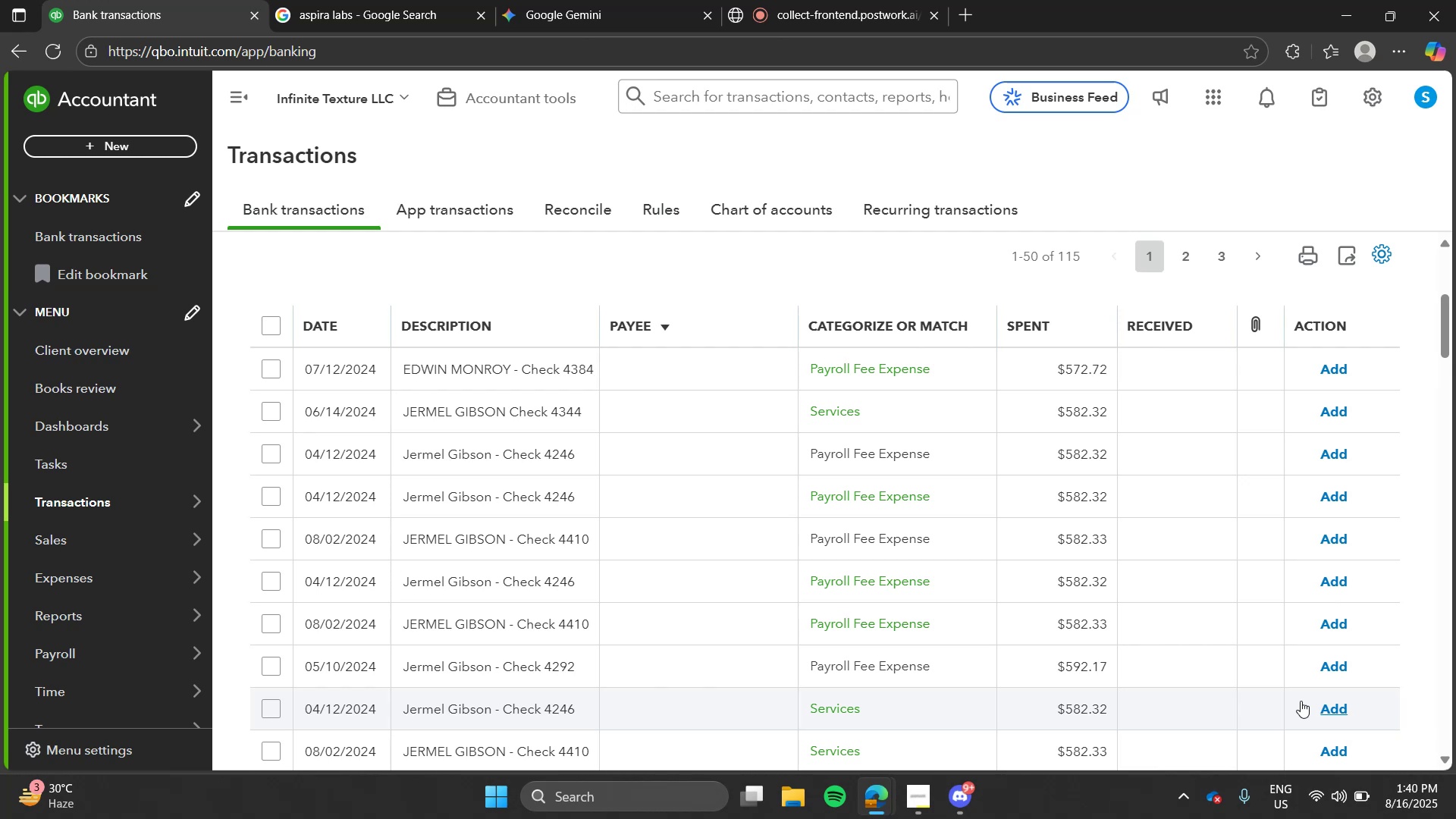 
wait(13.32)
 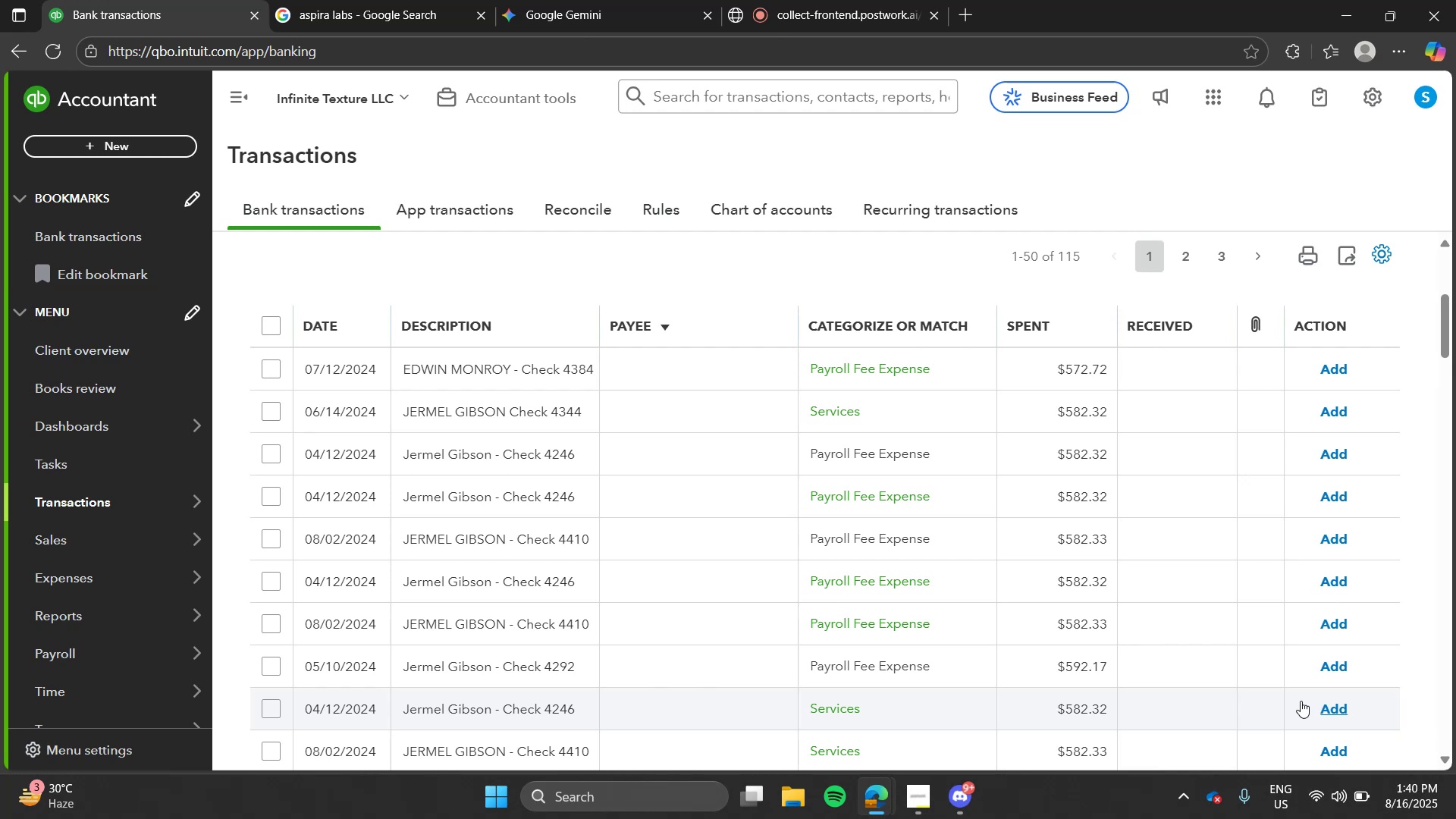 
left_click([820, 381])
 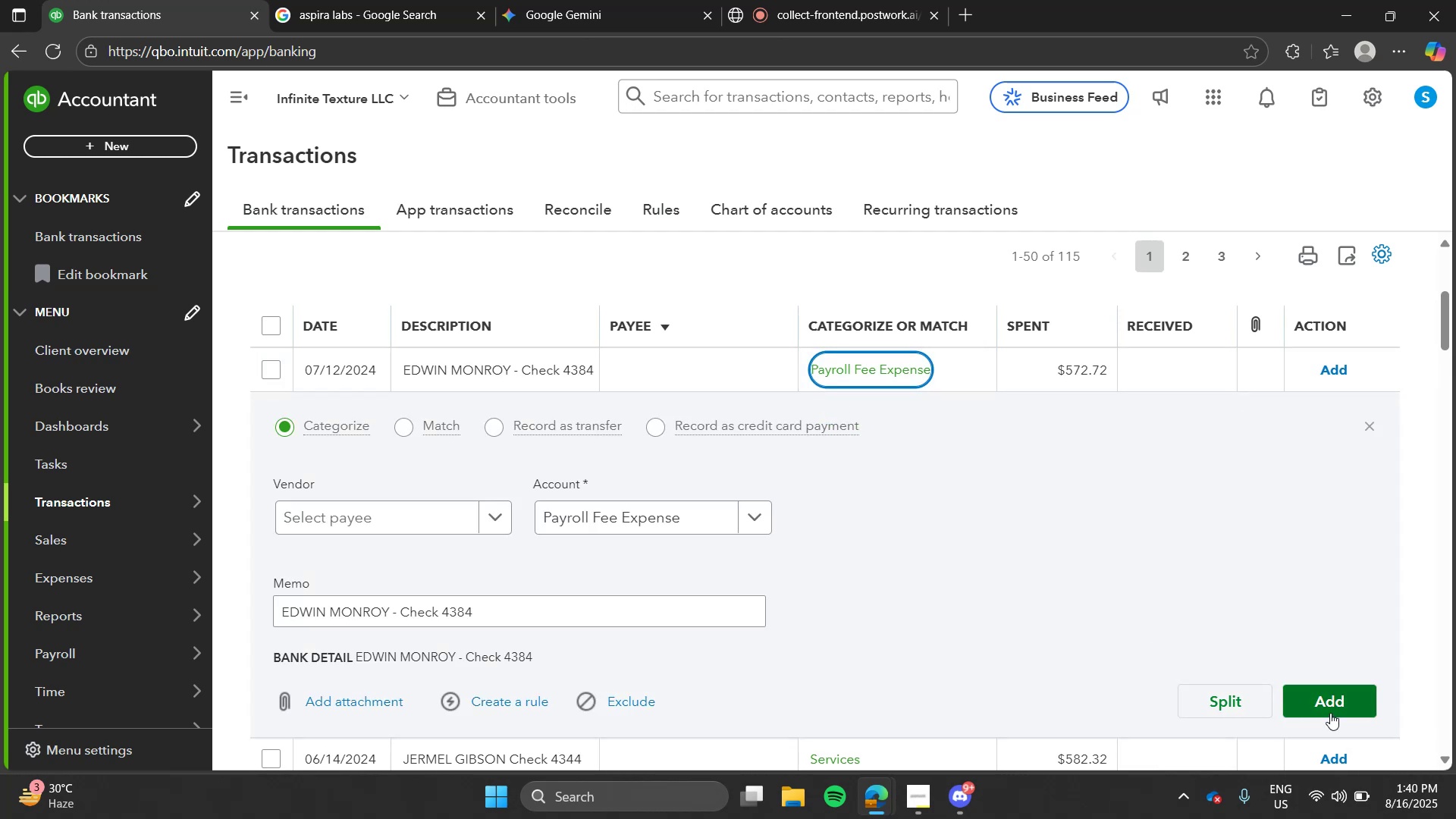 
left_click([1334, 700])
 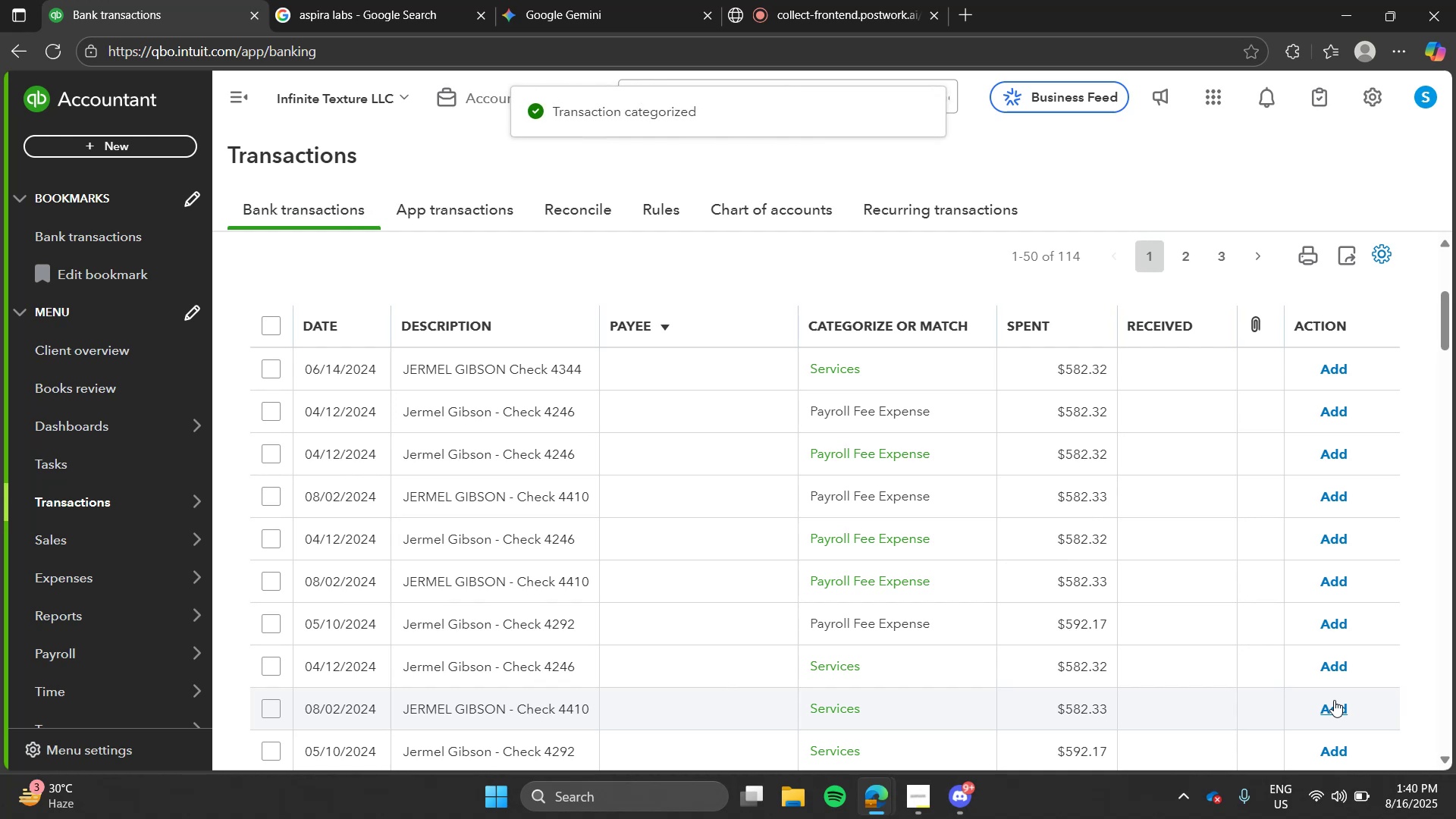 
wait(9.11)
 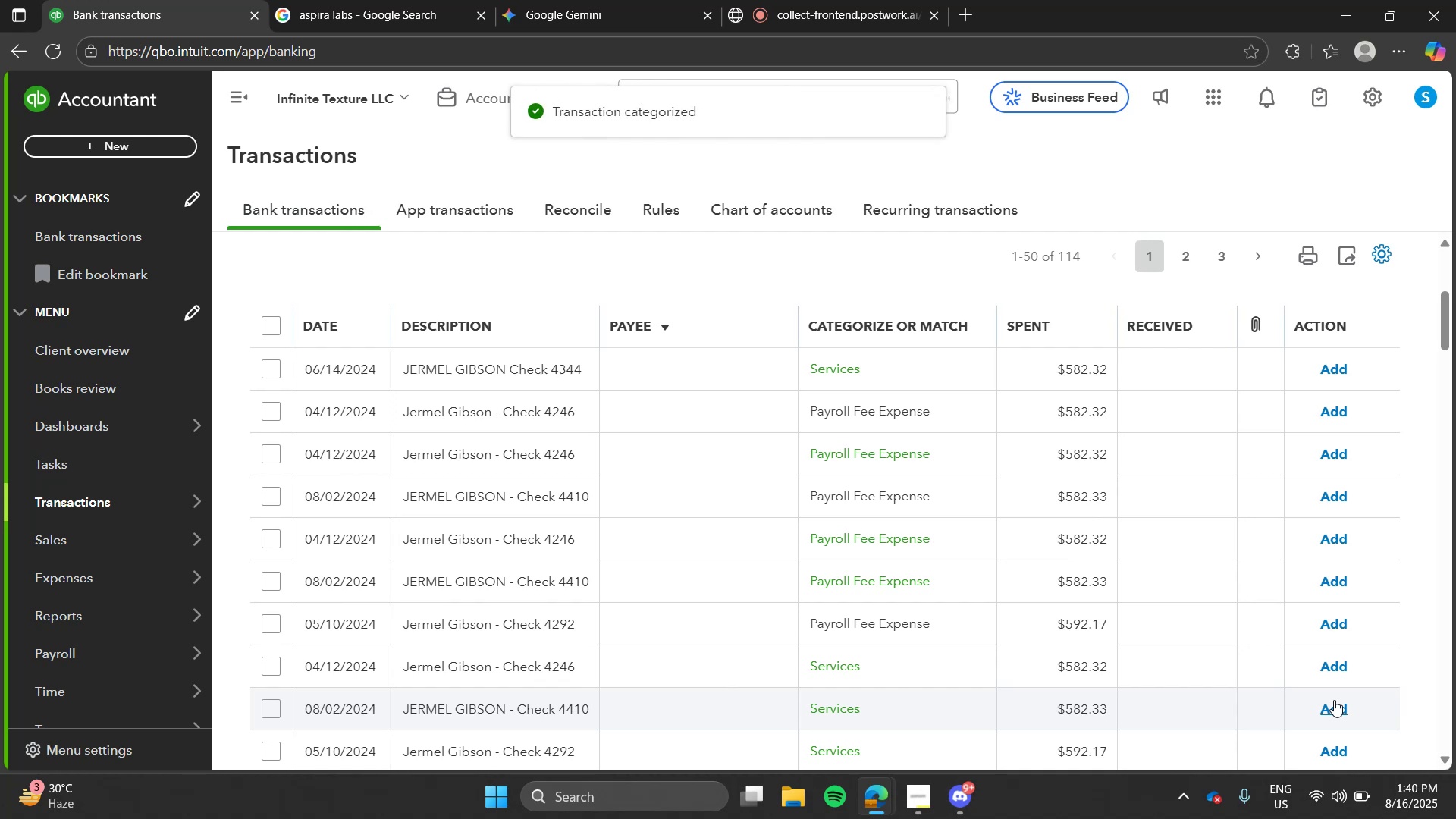 
left_click([796, 368])
 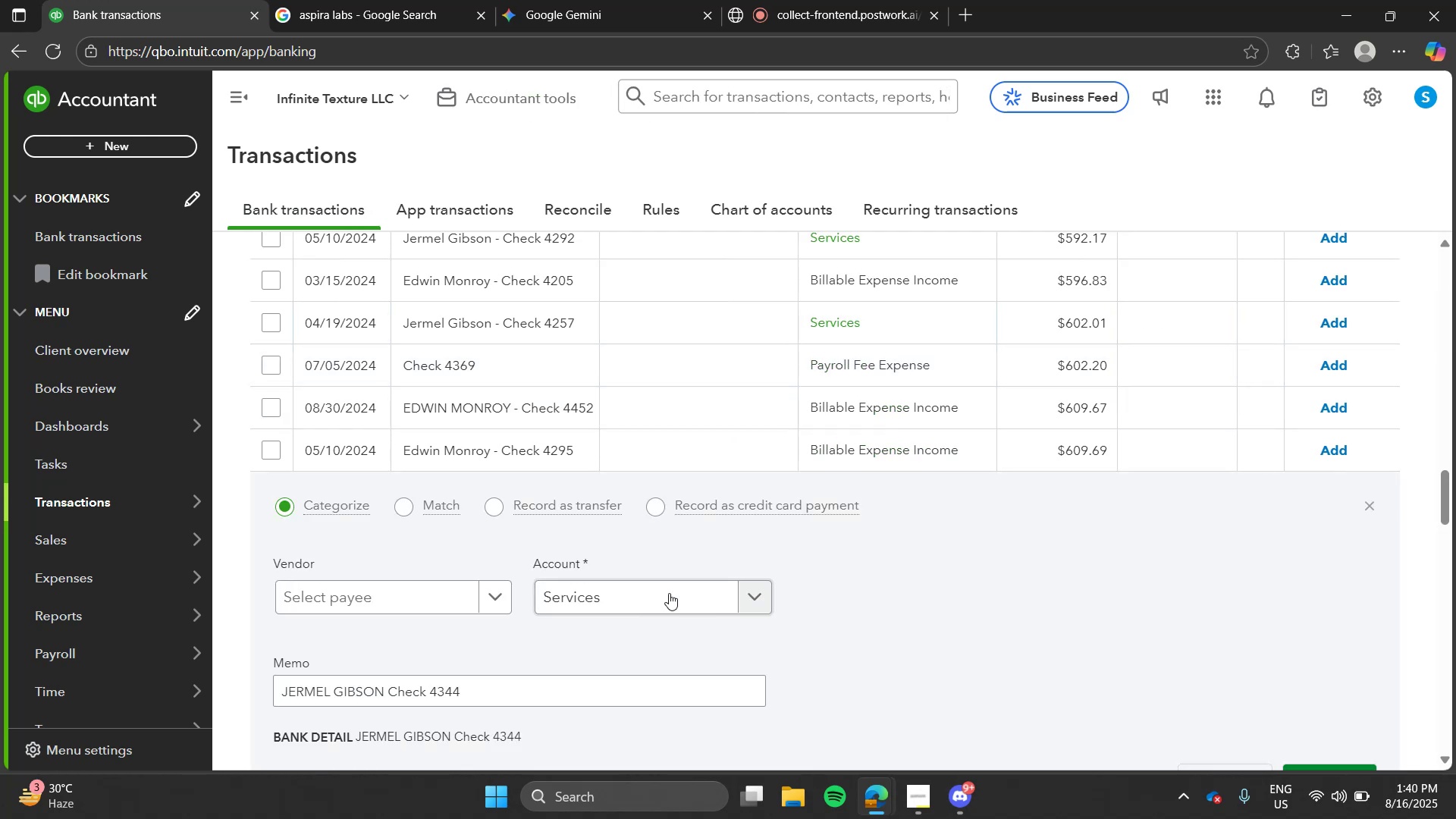 
left_click([669, 595])
 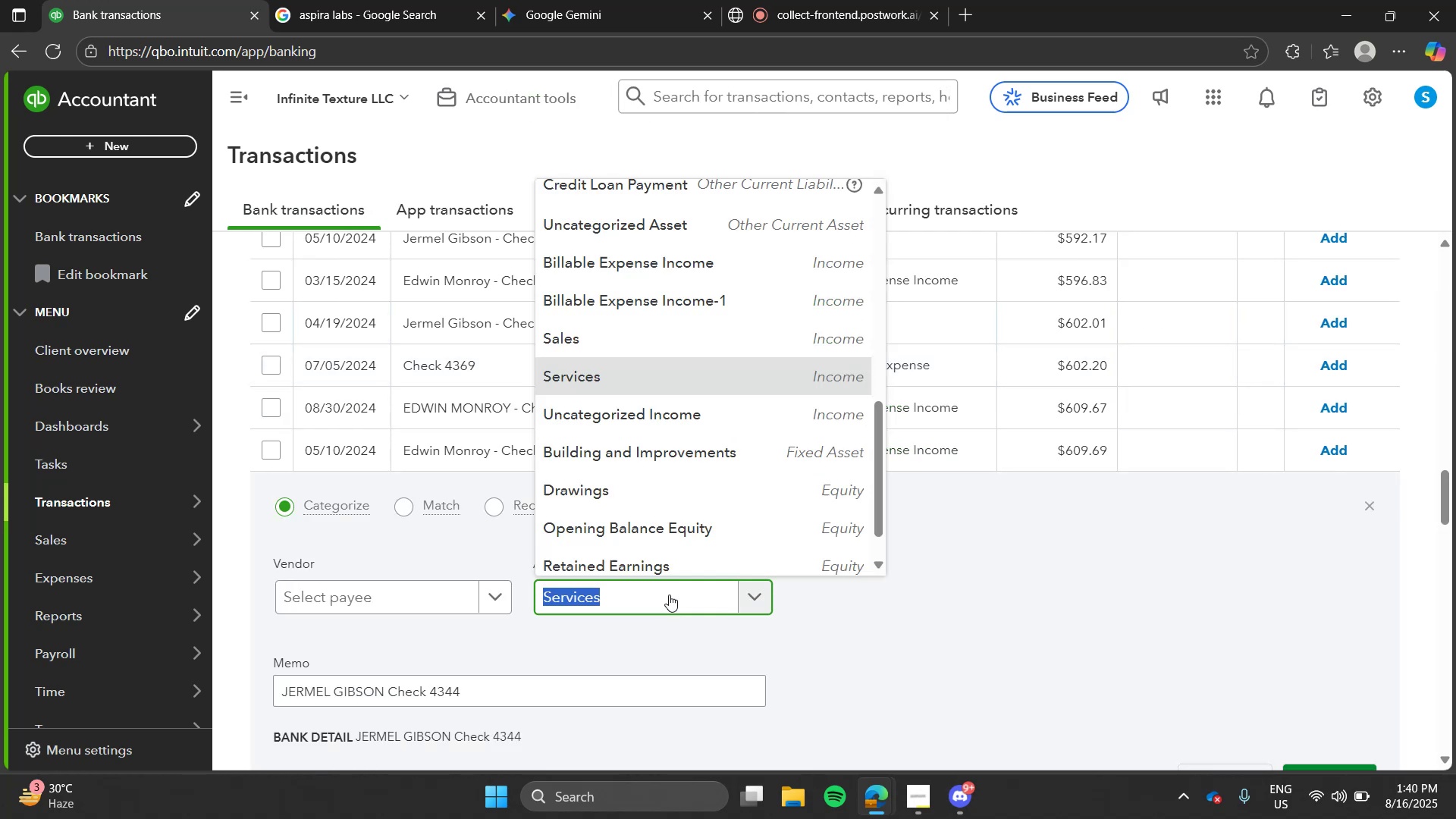 
type(pay)
key(Tab)
 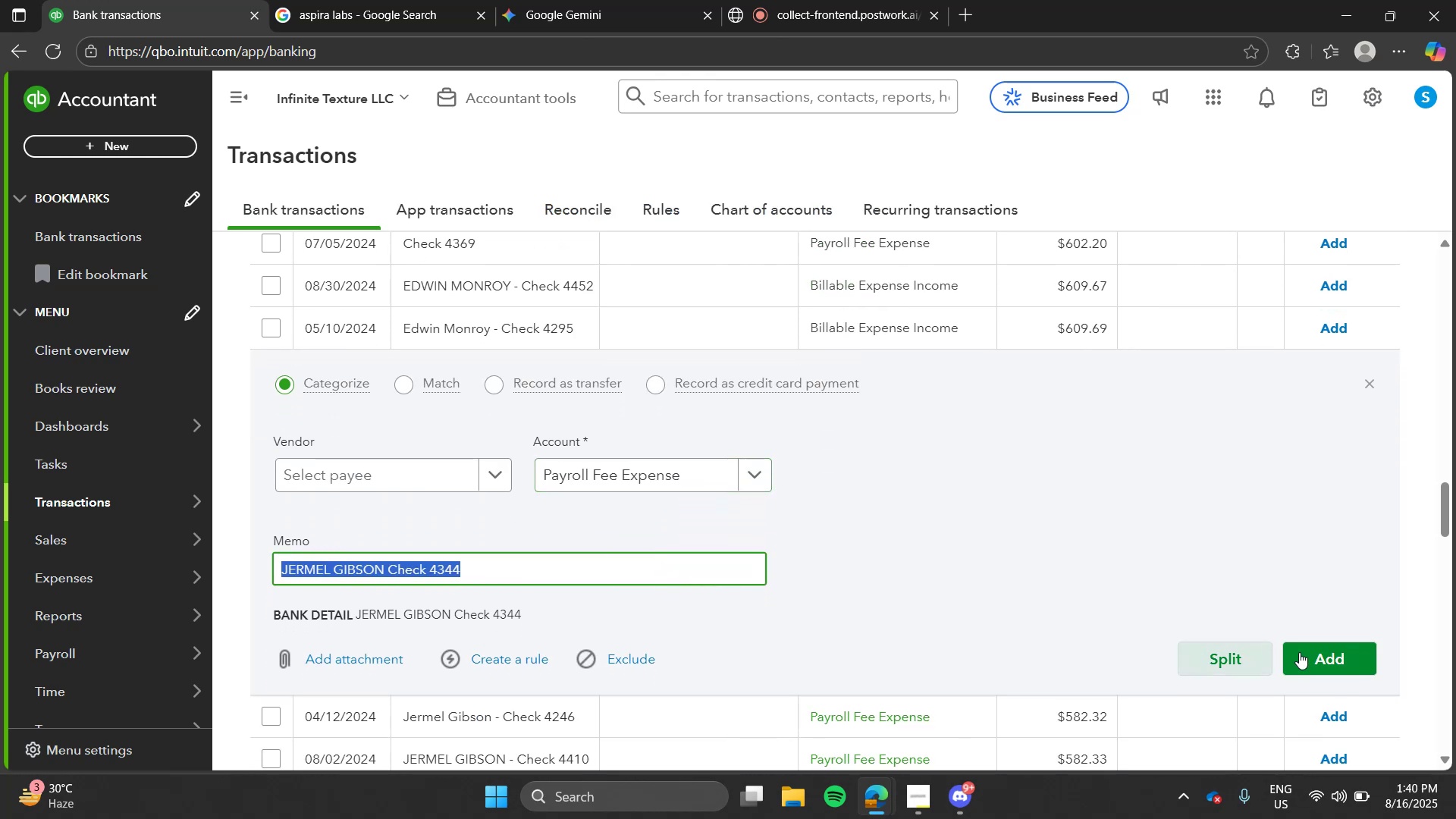 
left_click([1305, 656])
 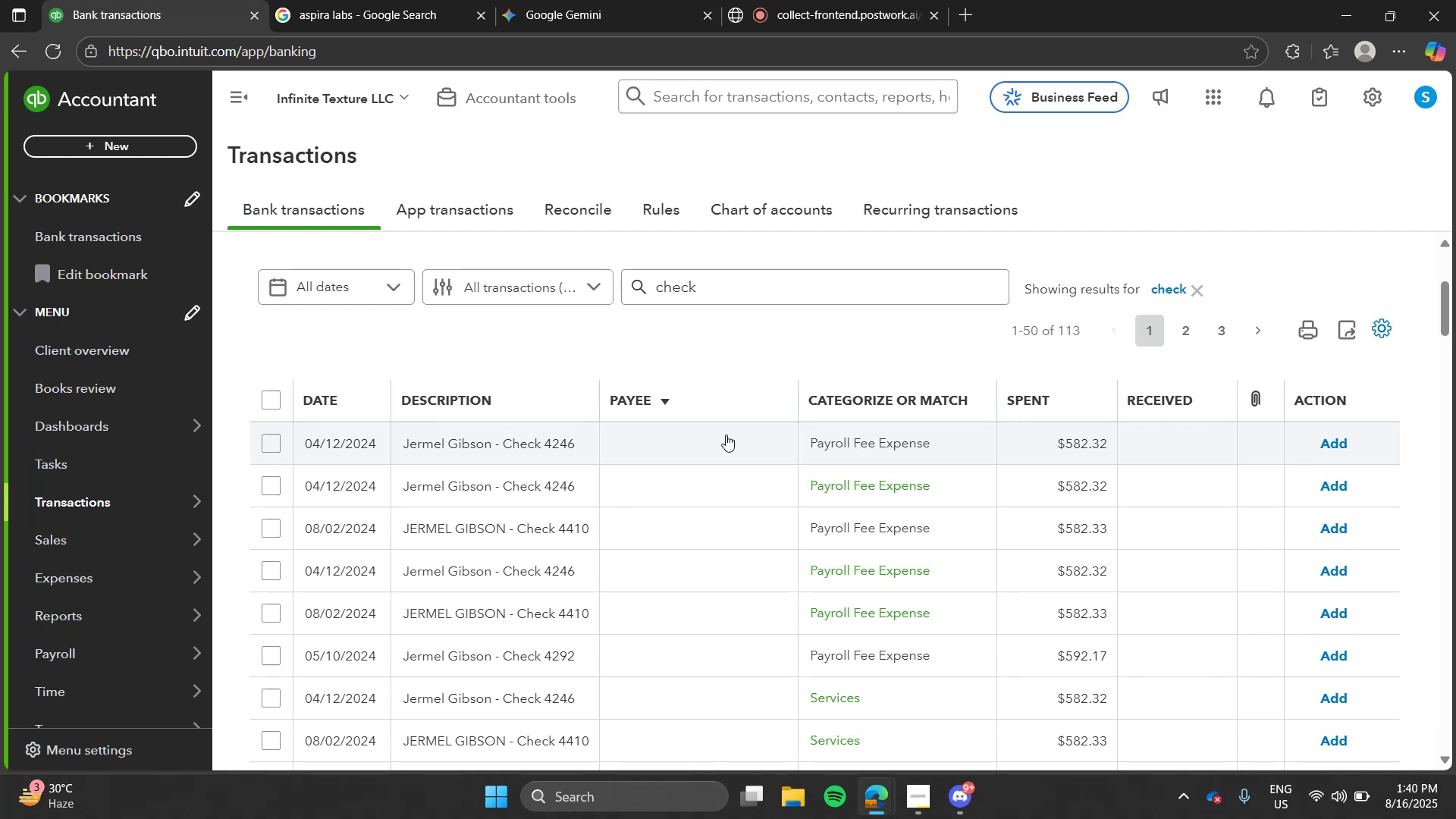 
wait(17.99)
 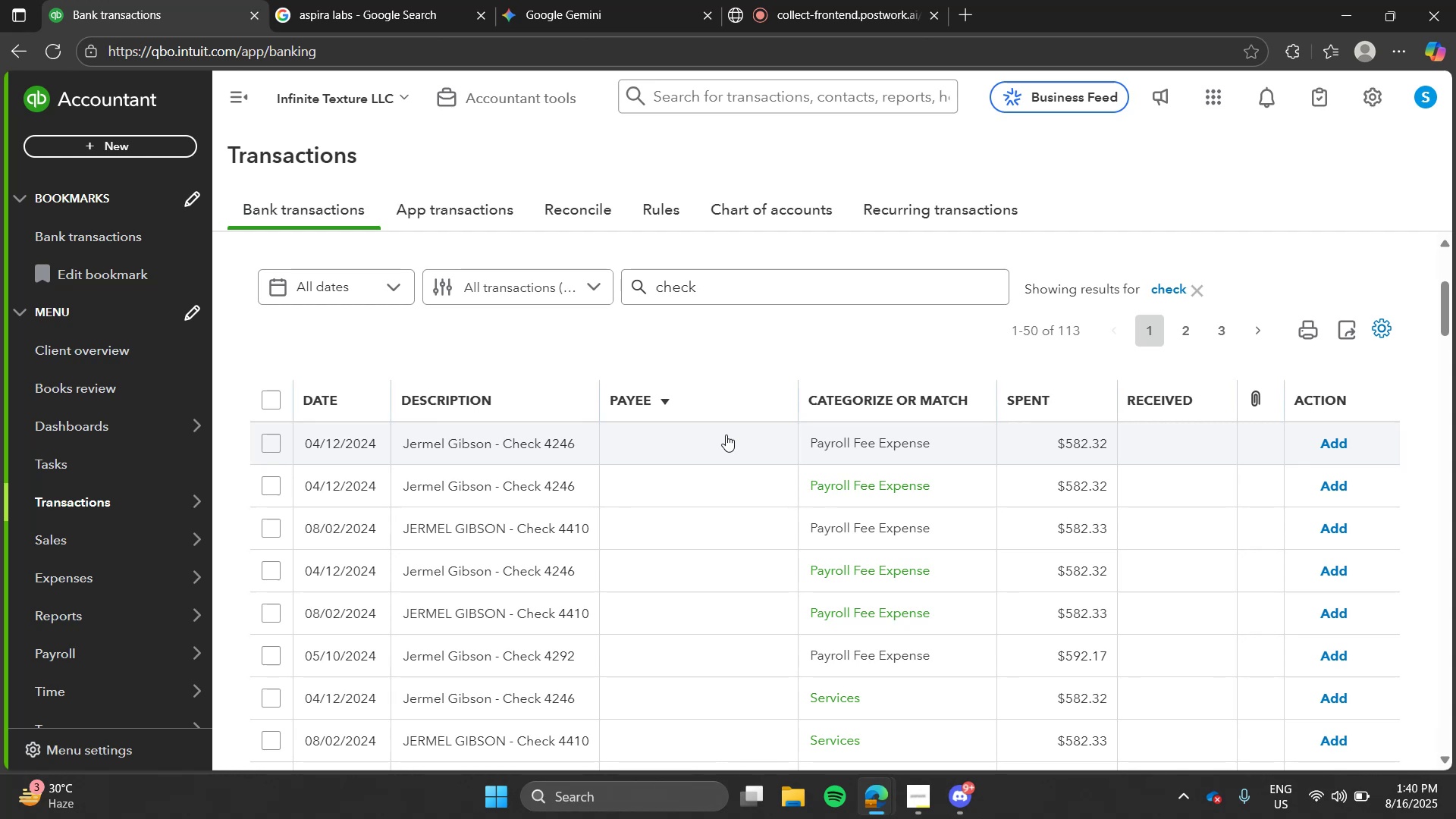 
left_click([685, 443])
 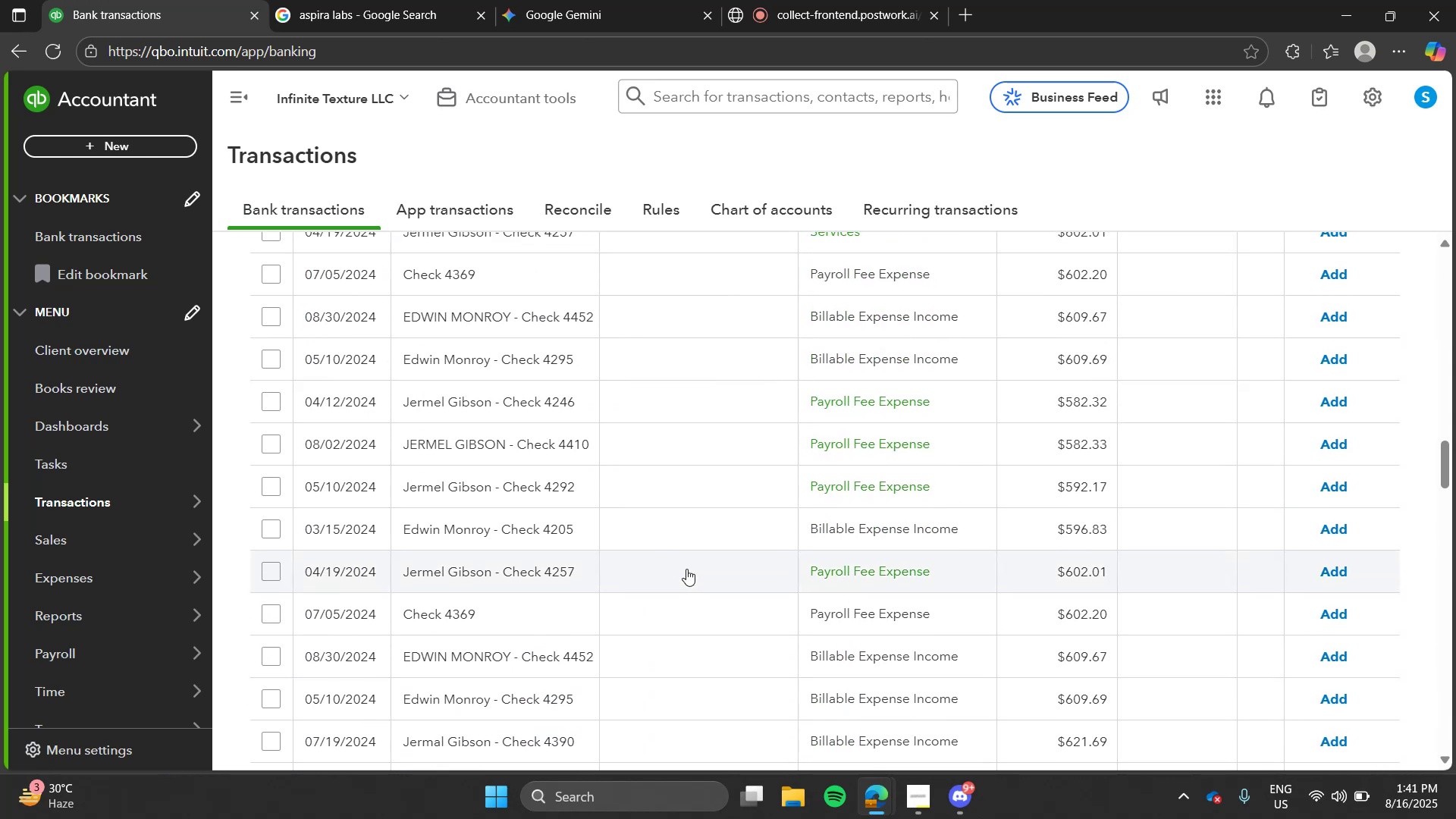 
wait(7.87)
 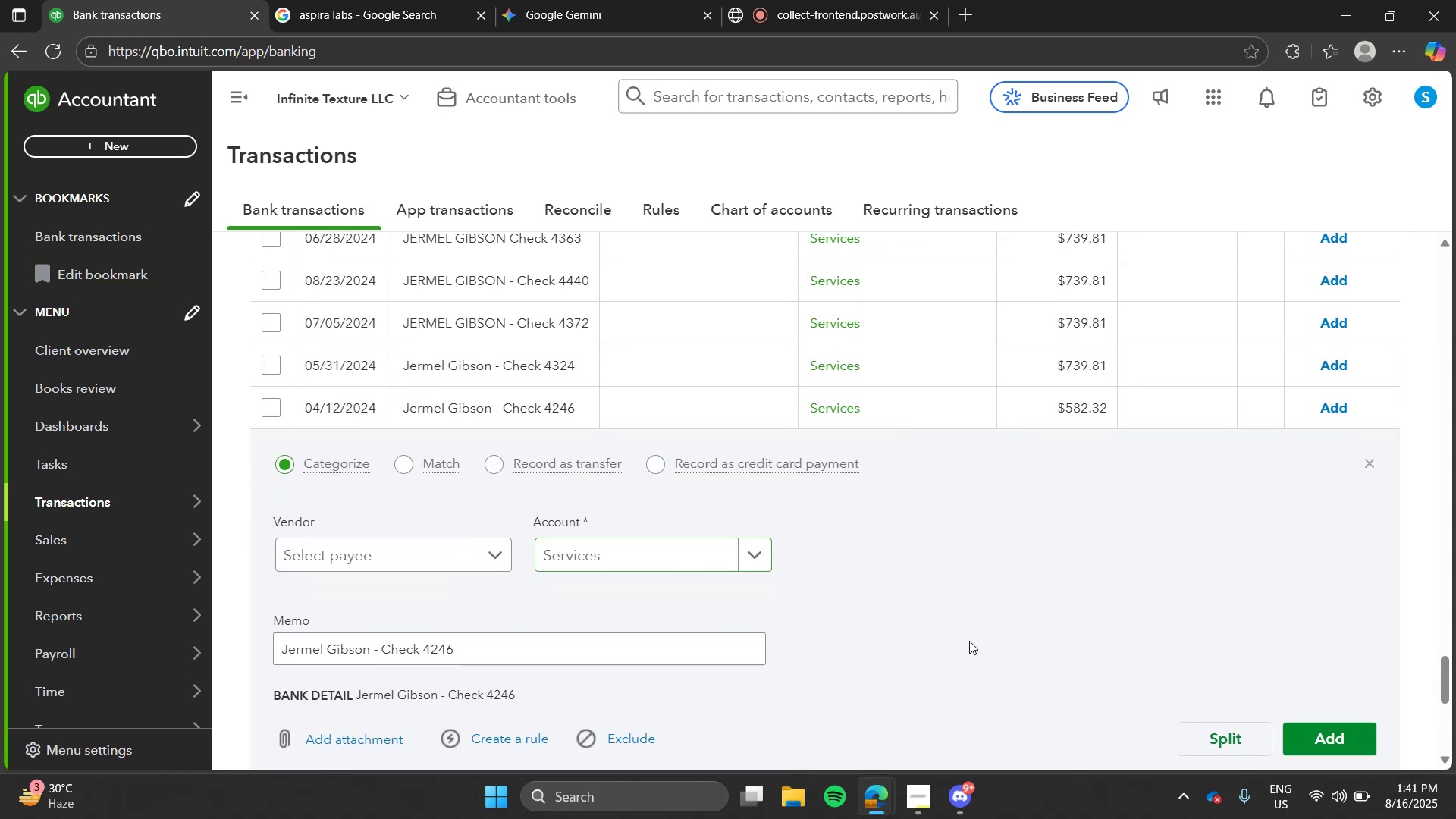 
left_click([601, 630])
 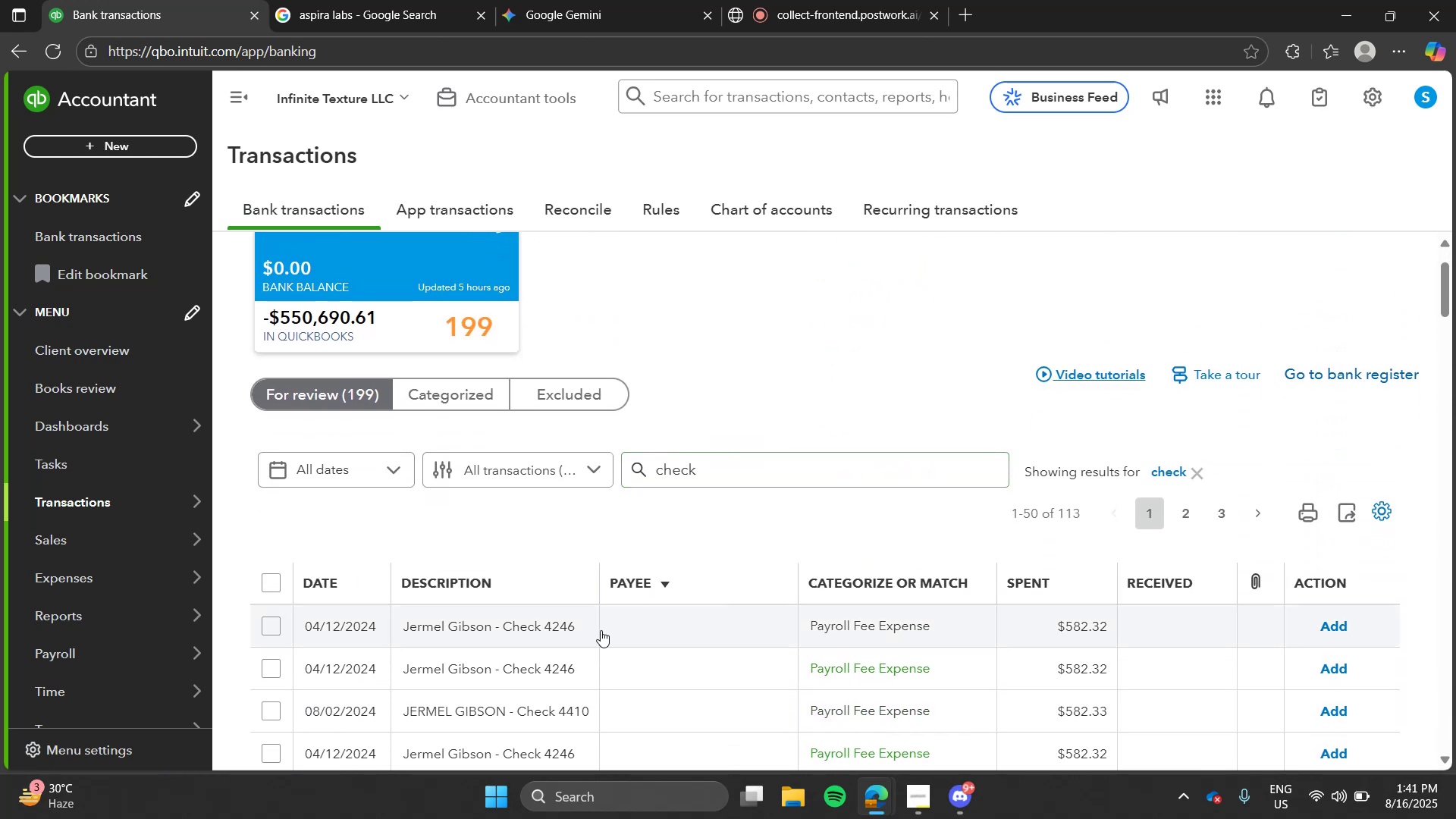 
left_click([601, 630])
 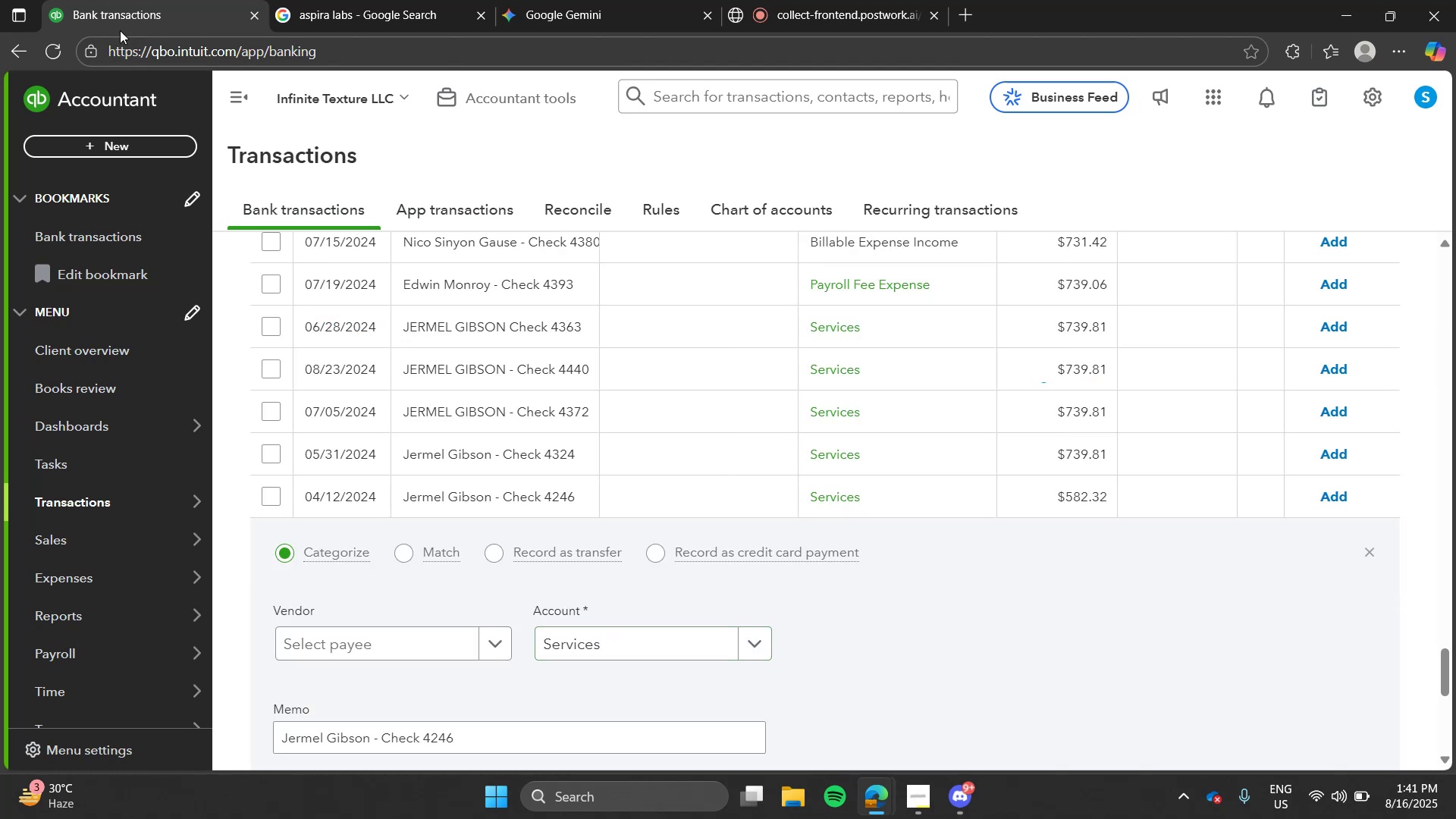 
left_click([55, 46])
 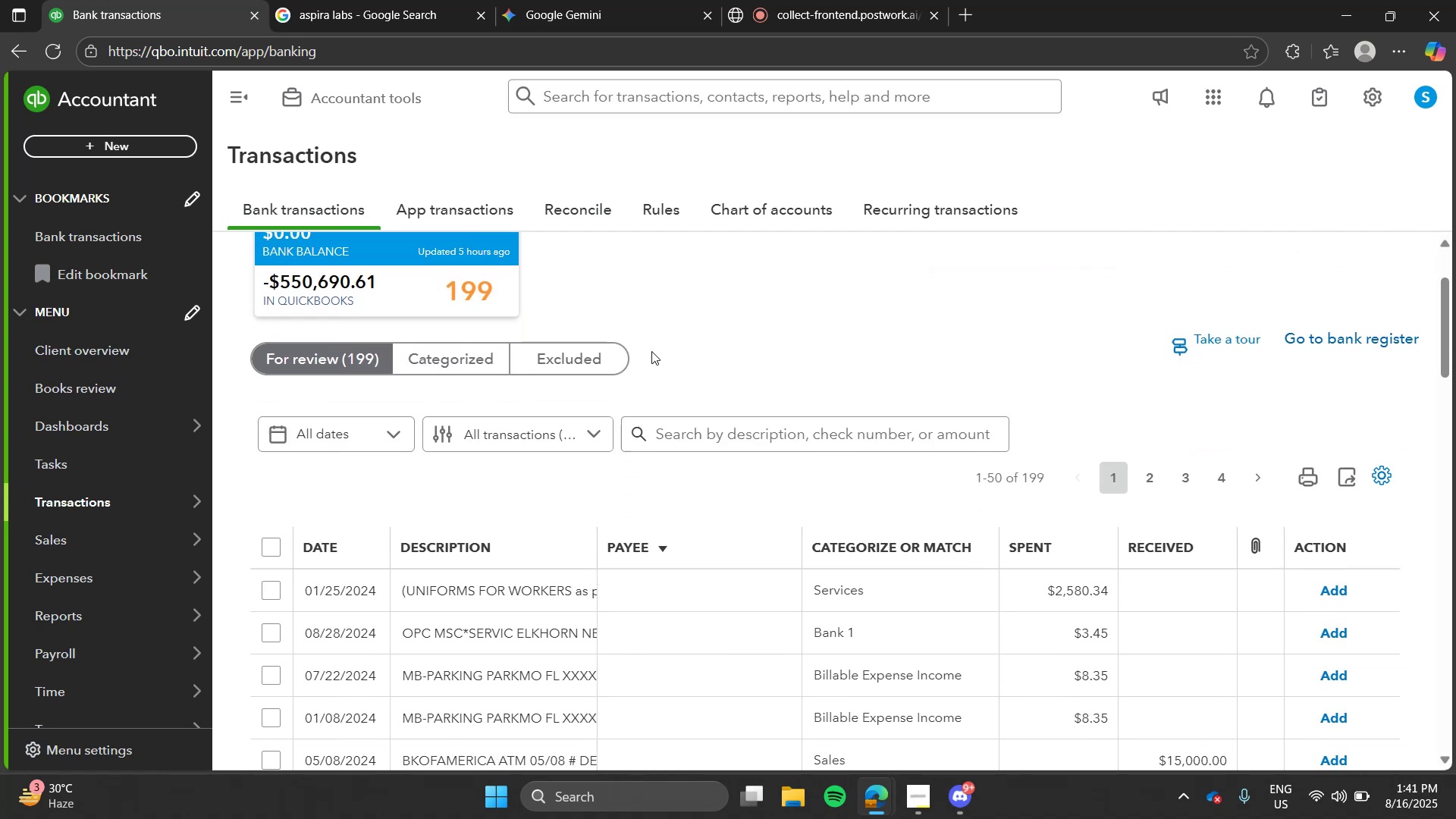 
wait(25.38)
 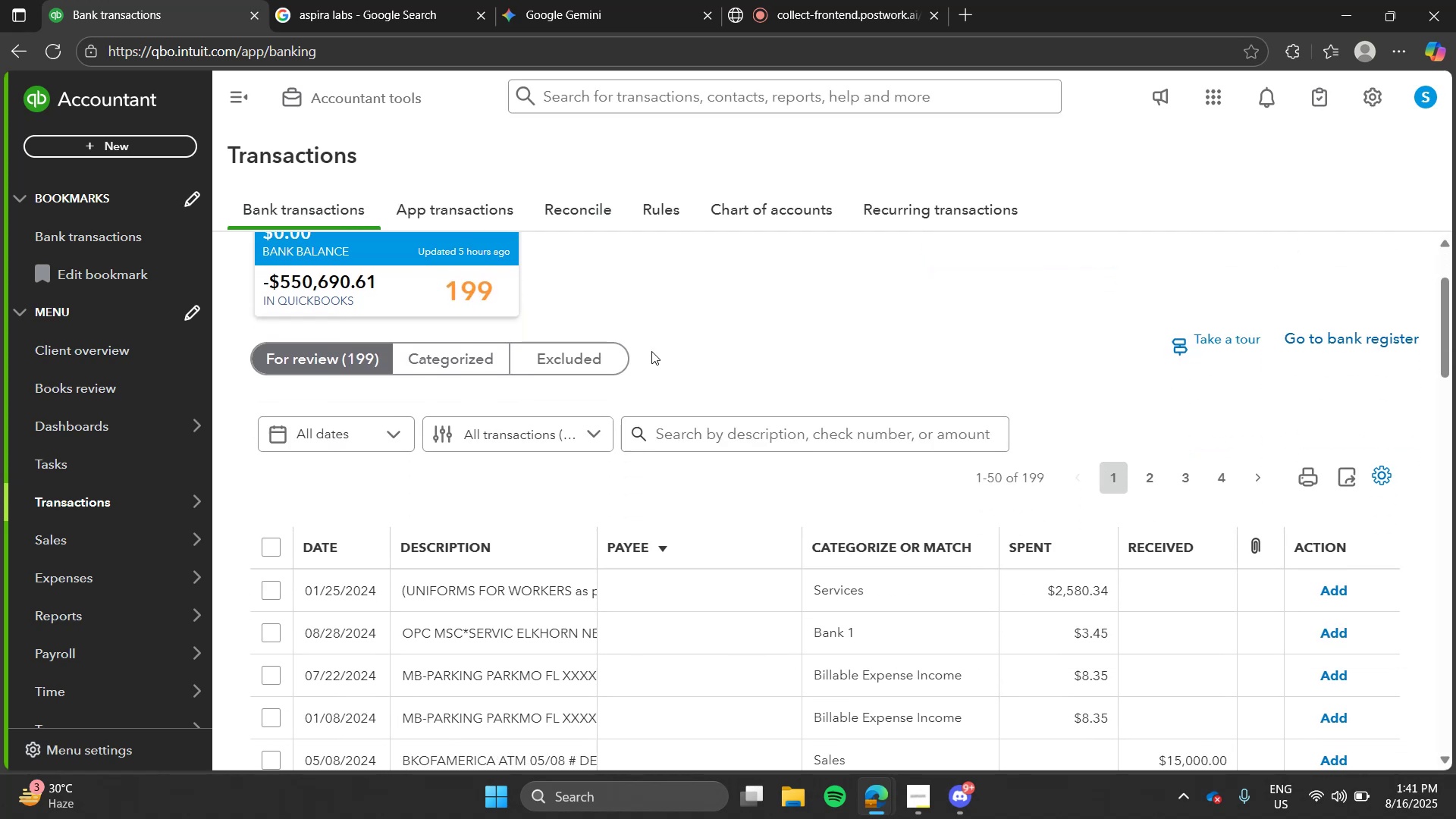 
left_click([777, 546])
 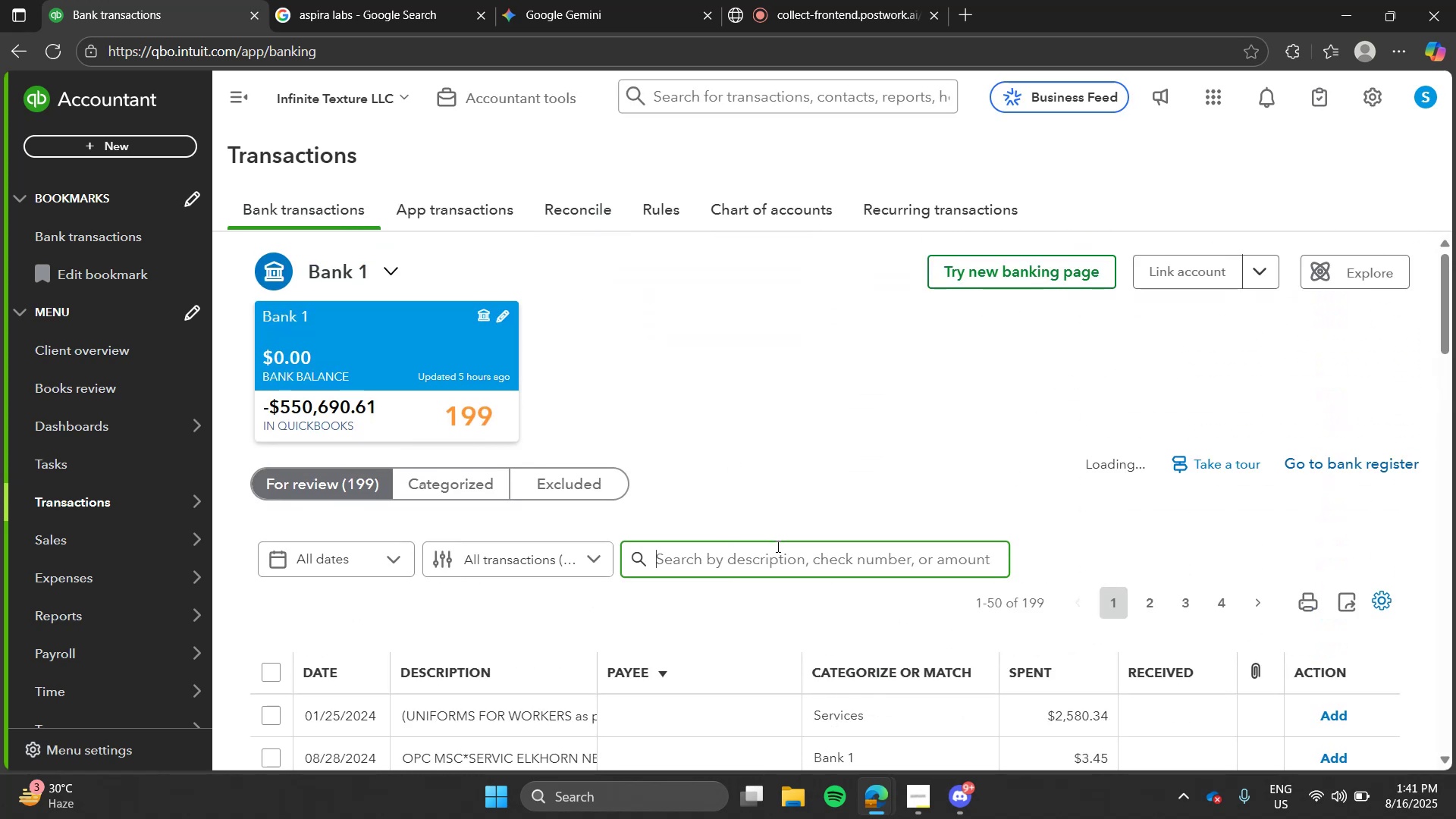 
type(chcek)
key(Backspace)
key(Backspace)
key(Backspace)
type(eck)
 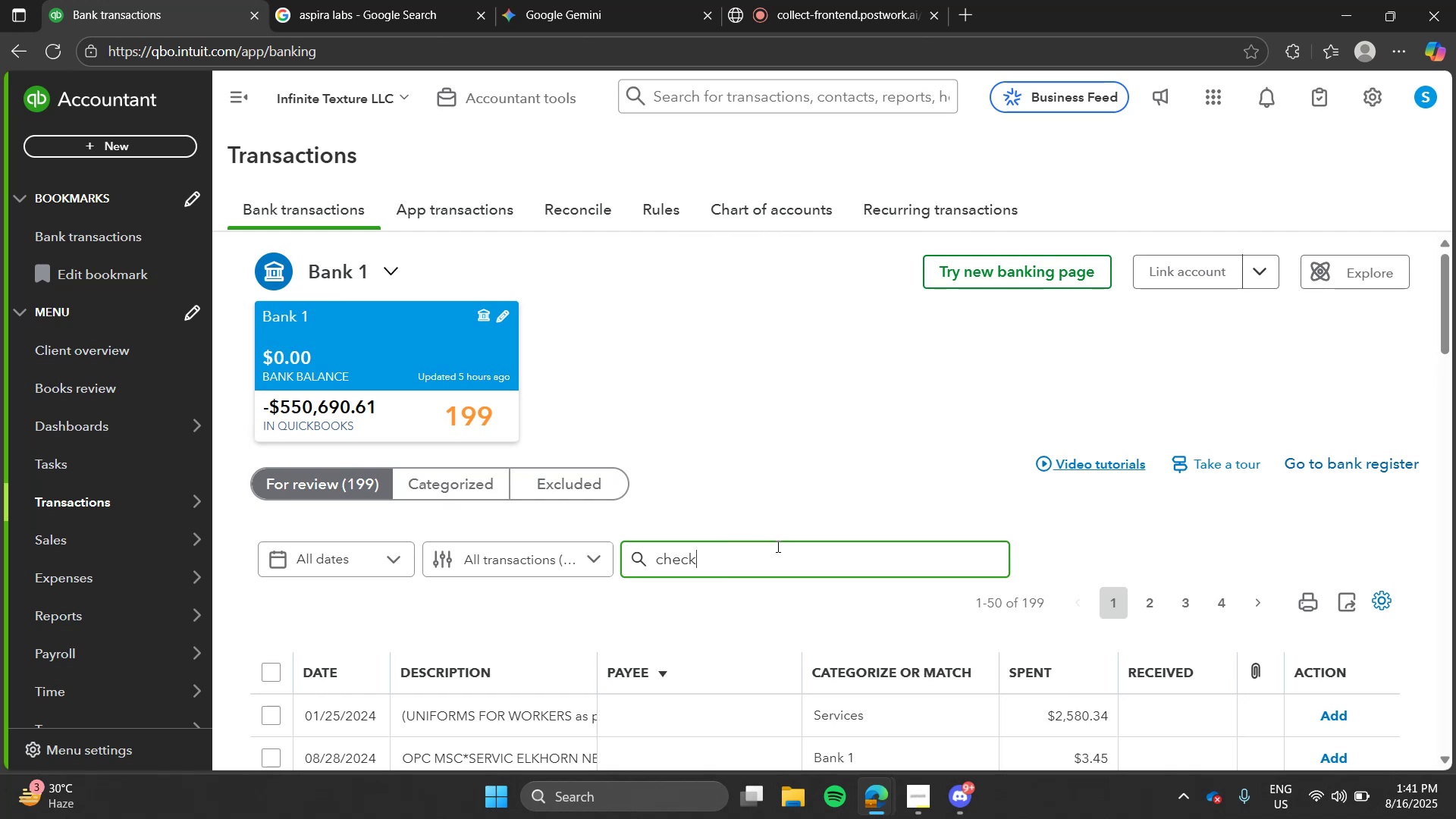 
key(Enter)
 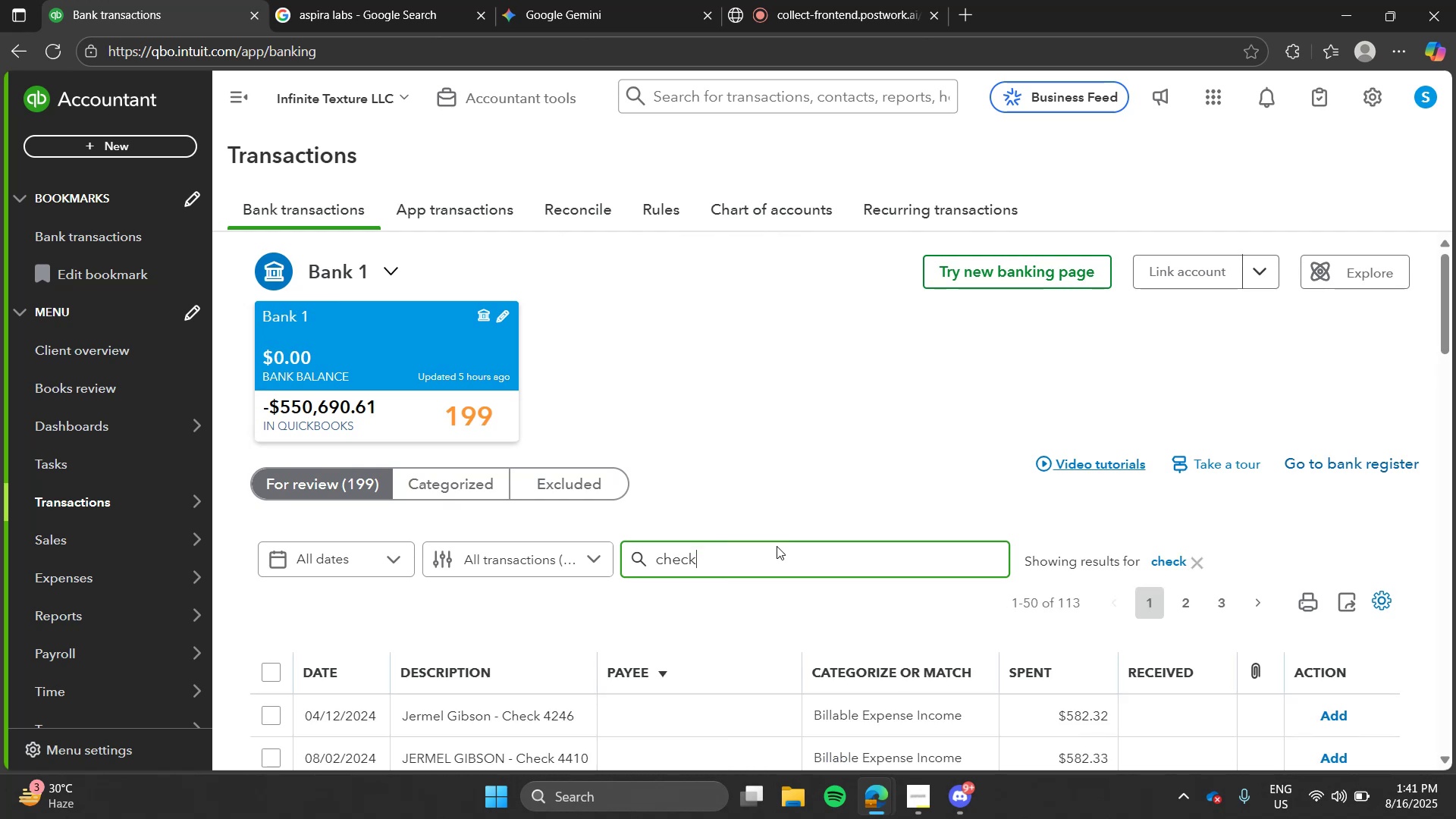 
wait(7.04)
 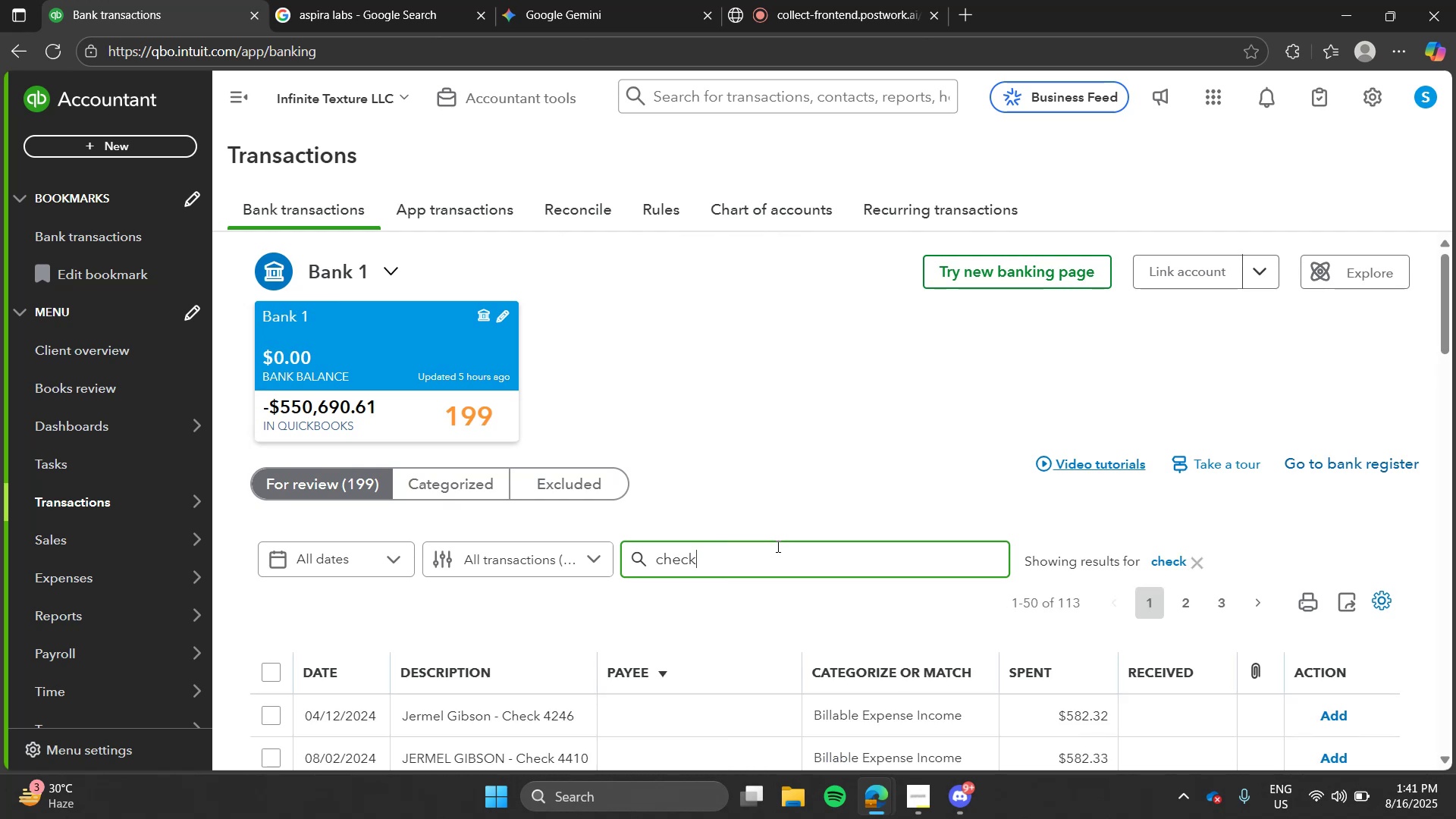 
left_click([648, 508])
 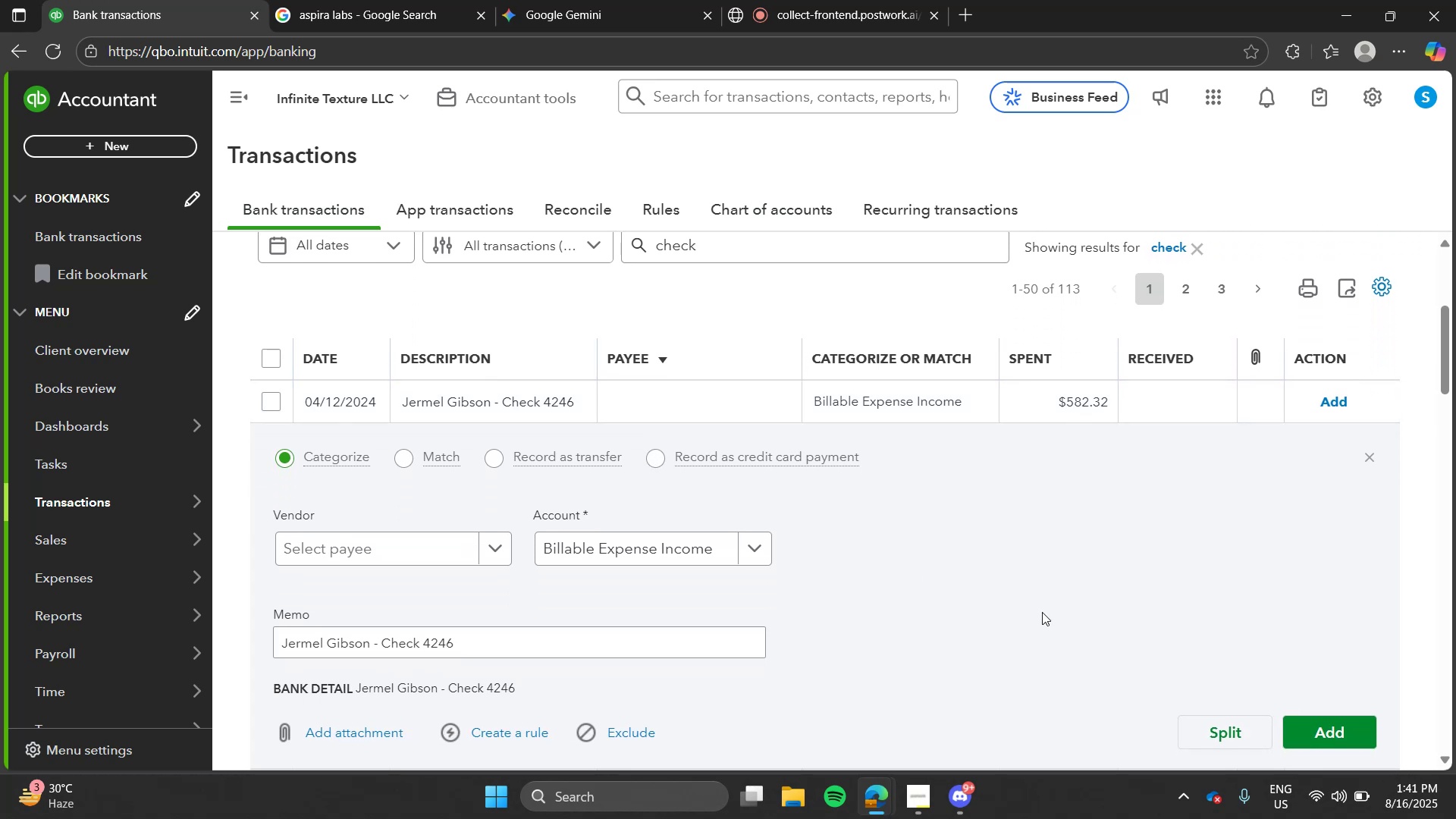 
wait(7.63)
 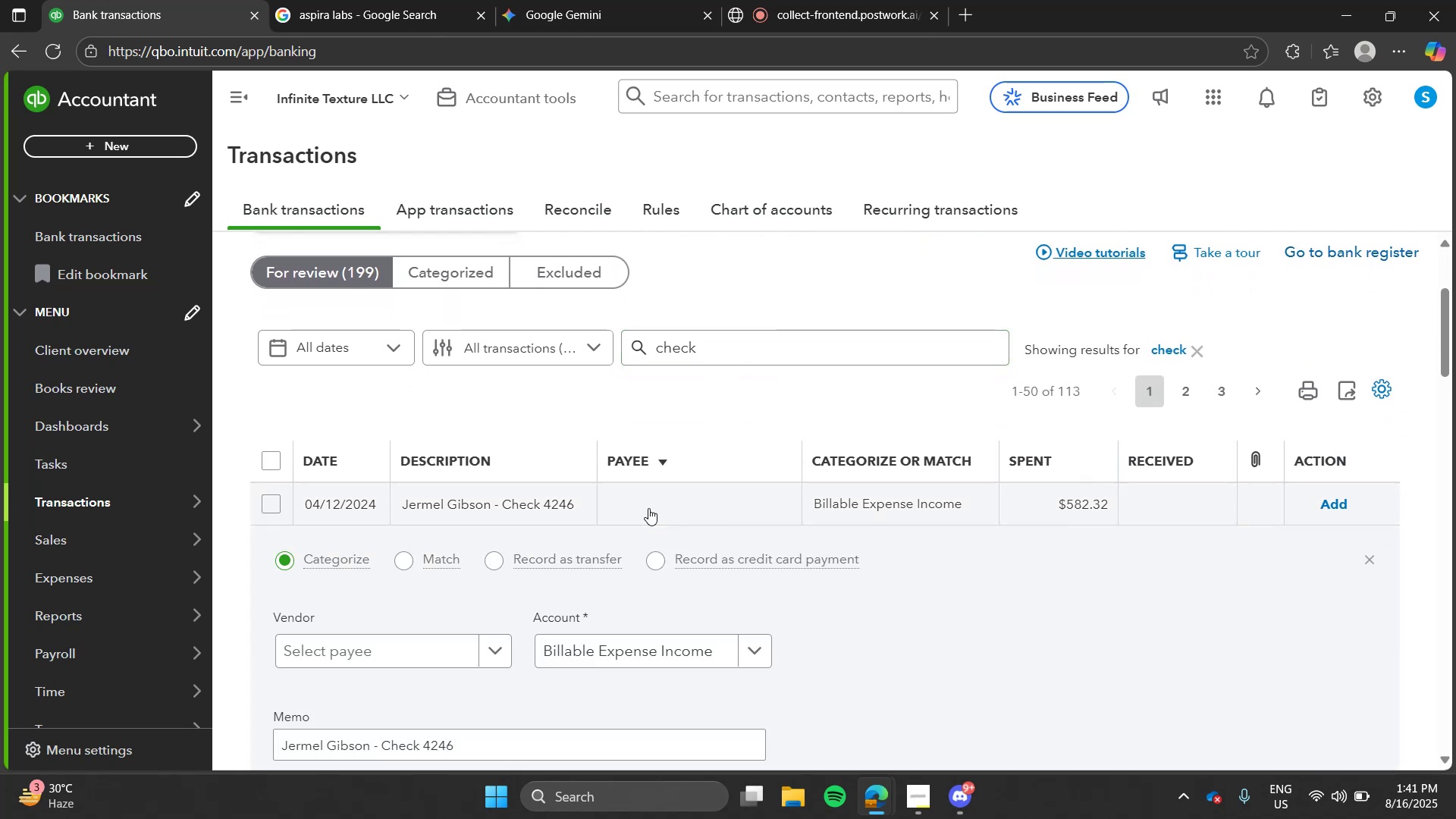 
left_click([743, 539])
 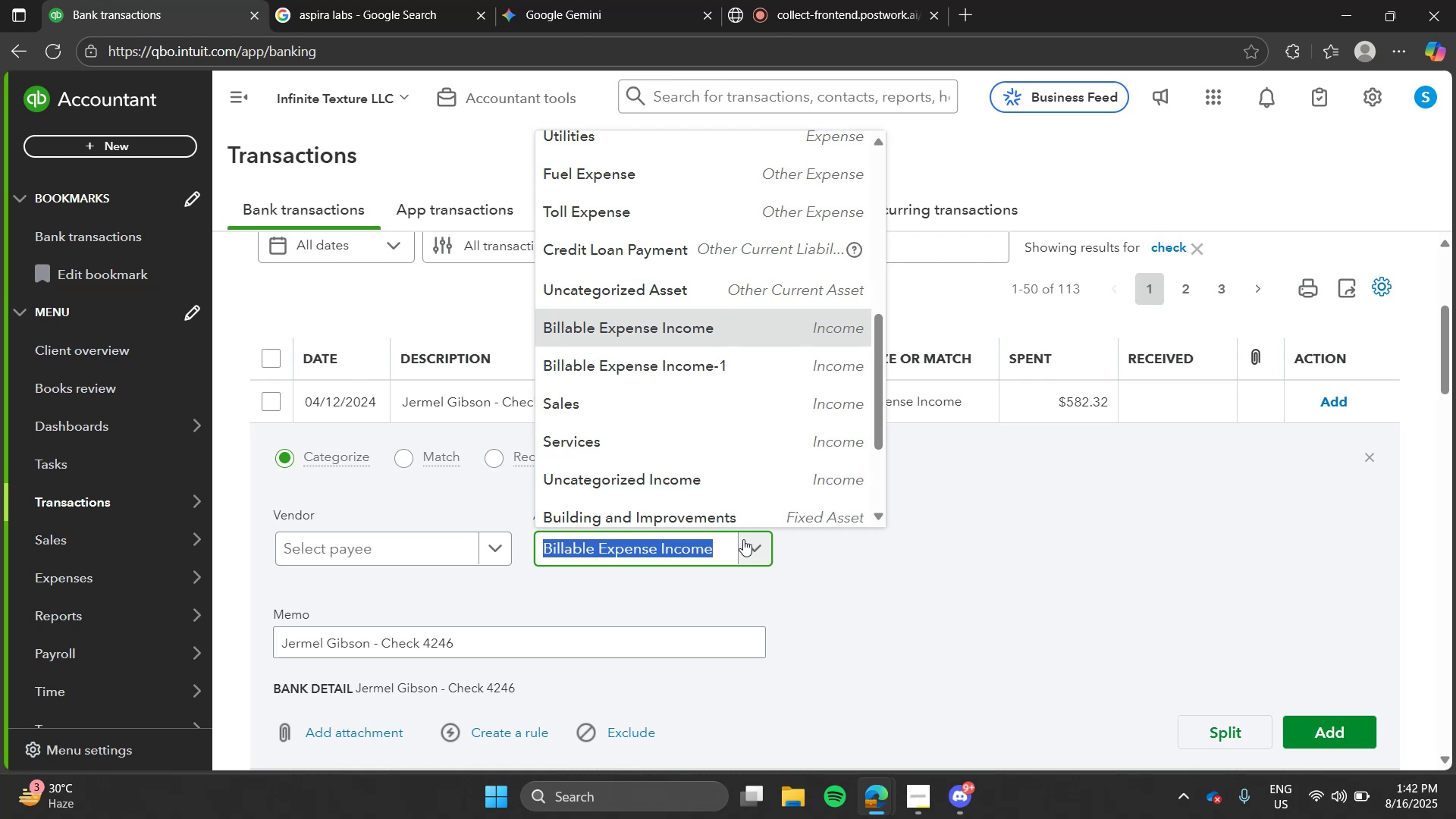 
wait(32.74)
 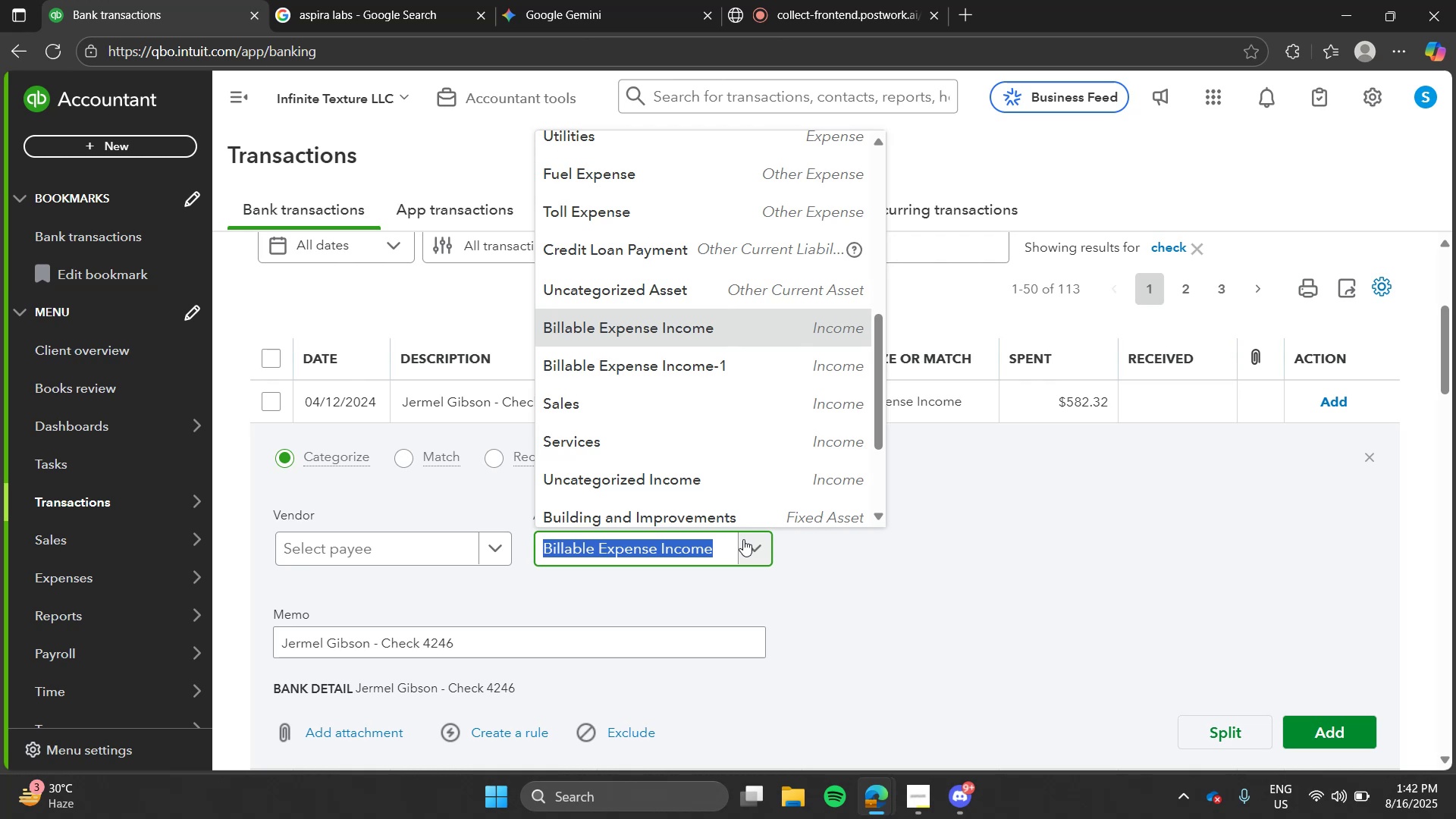 
type(pay)
key(Tab)
 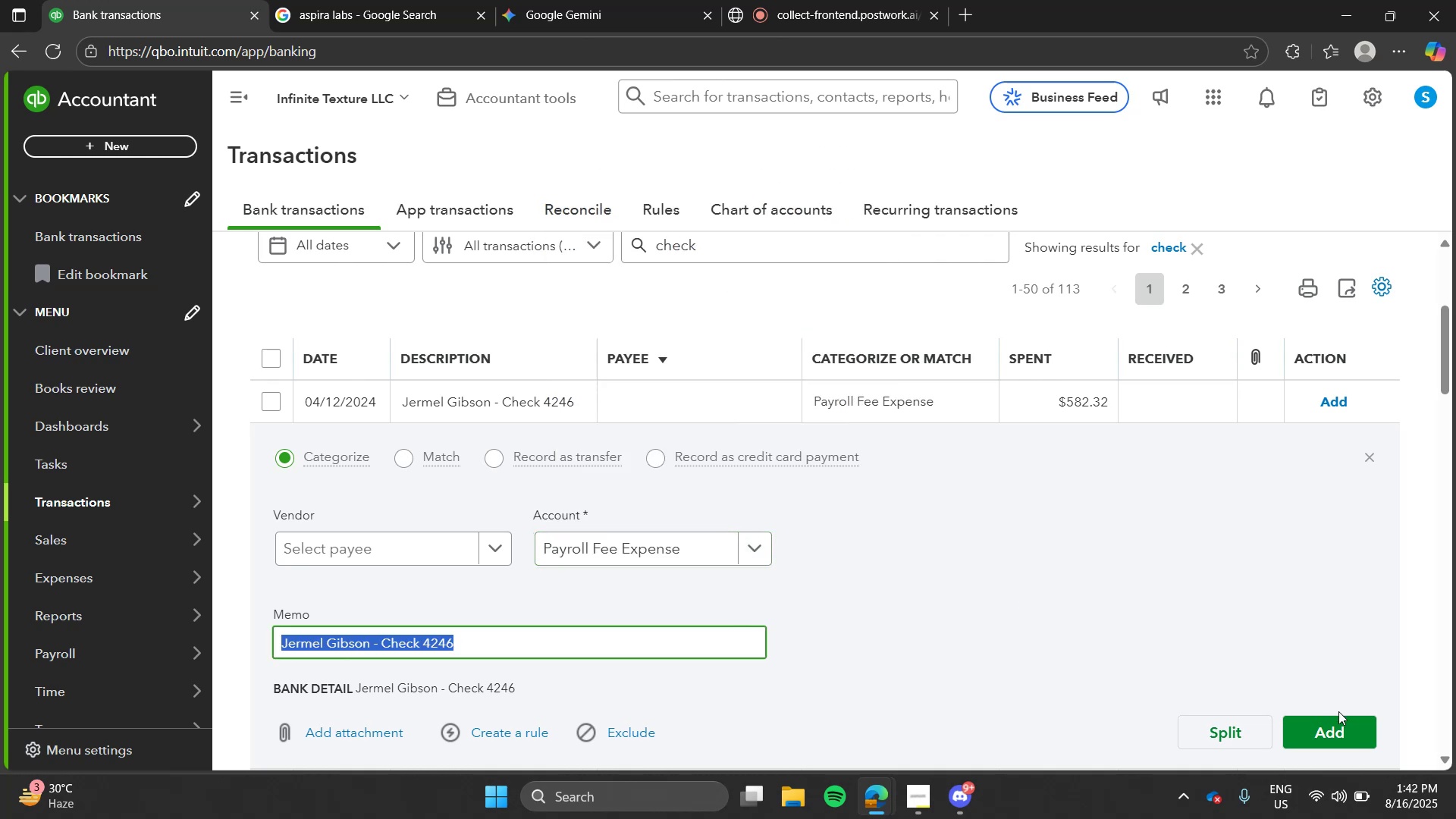 
left_click([1346, 724])
 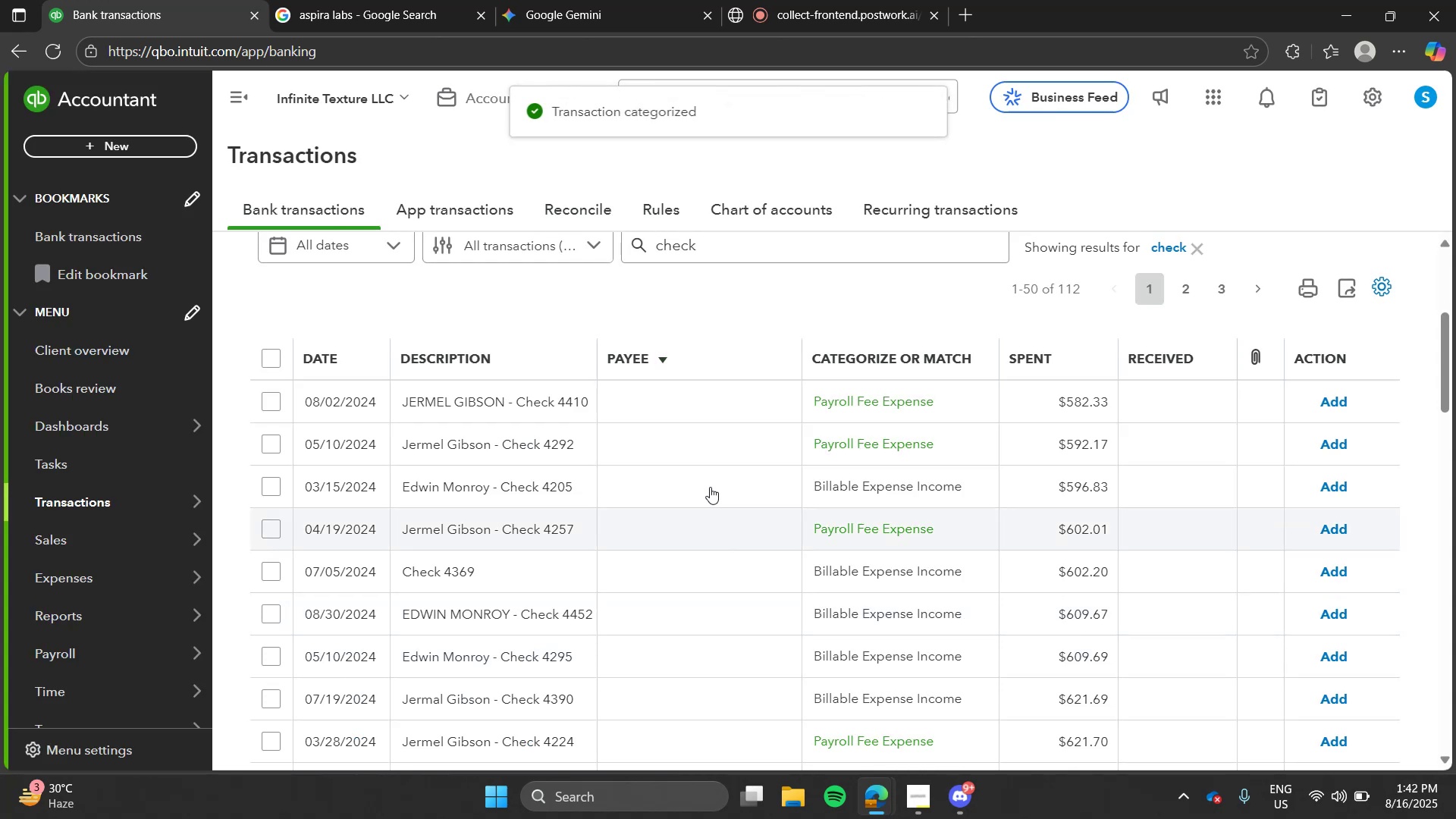 
left_click([635, 415])
 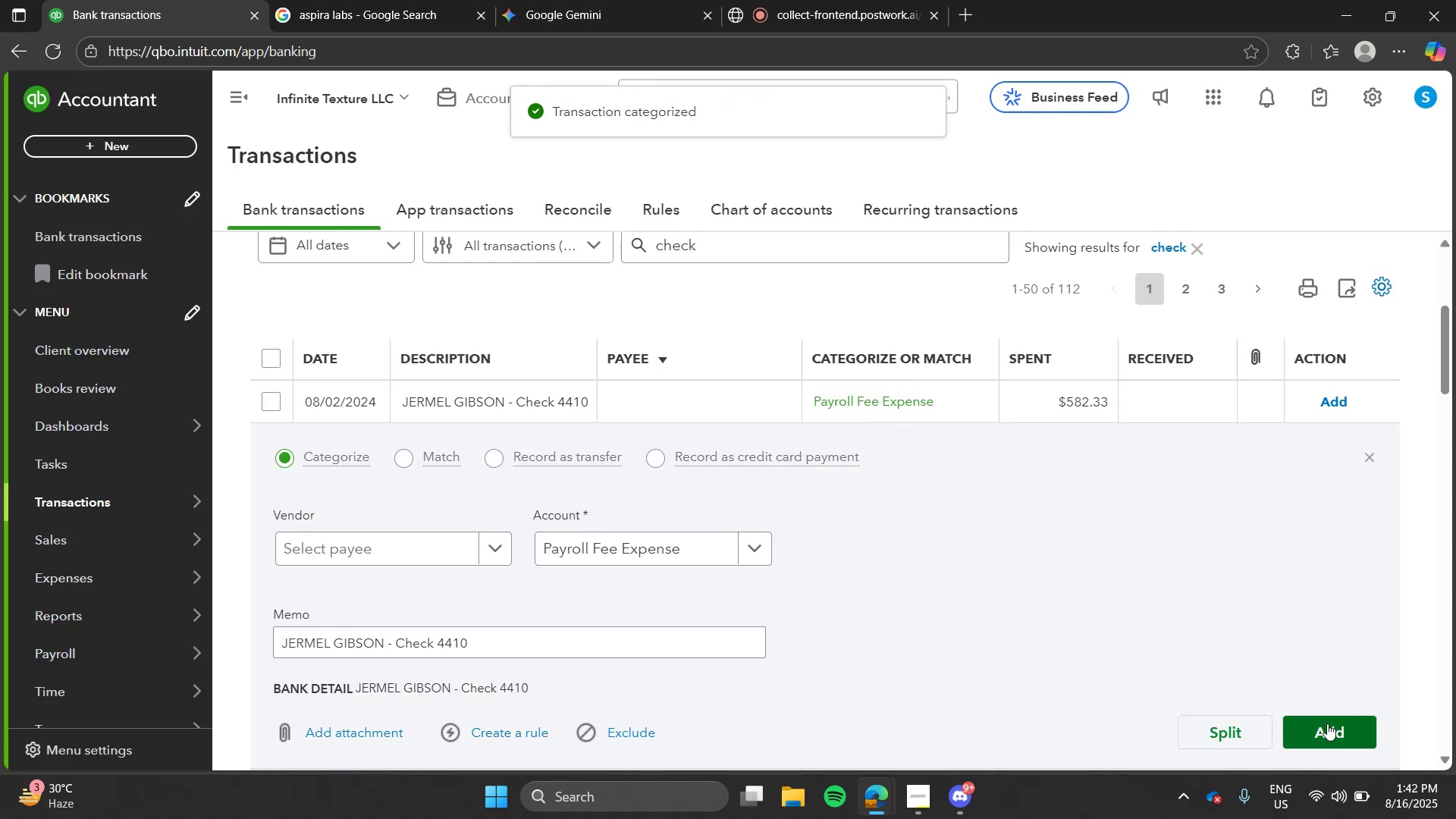 
left_click([1327, 723])
 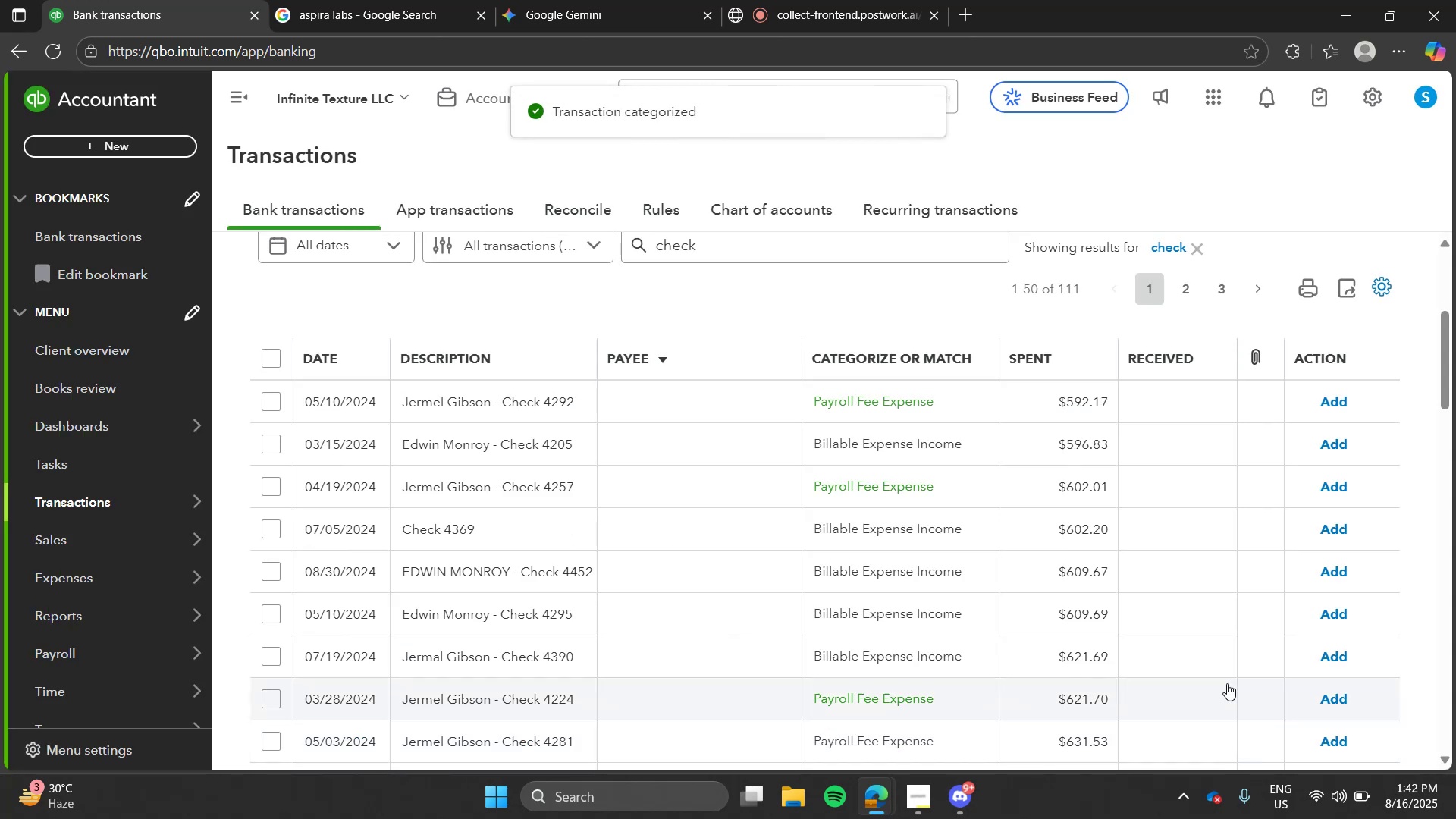 
left_click([748, 400])
 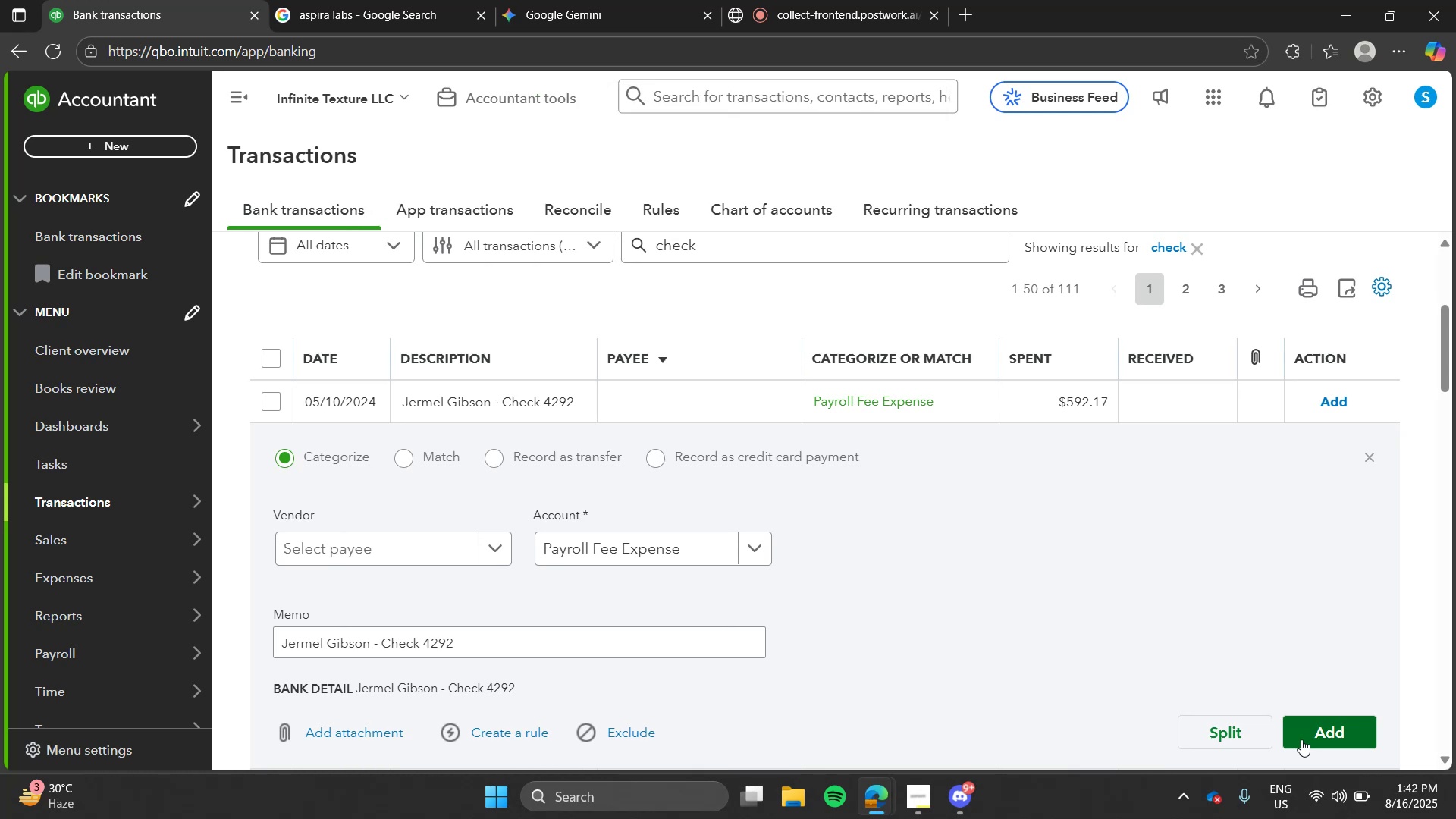 
left_click([1301, 739])
 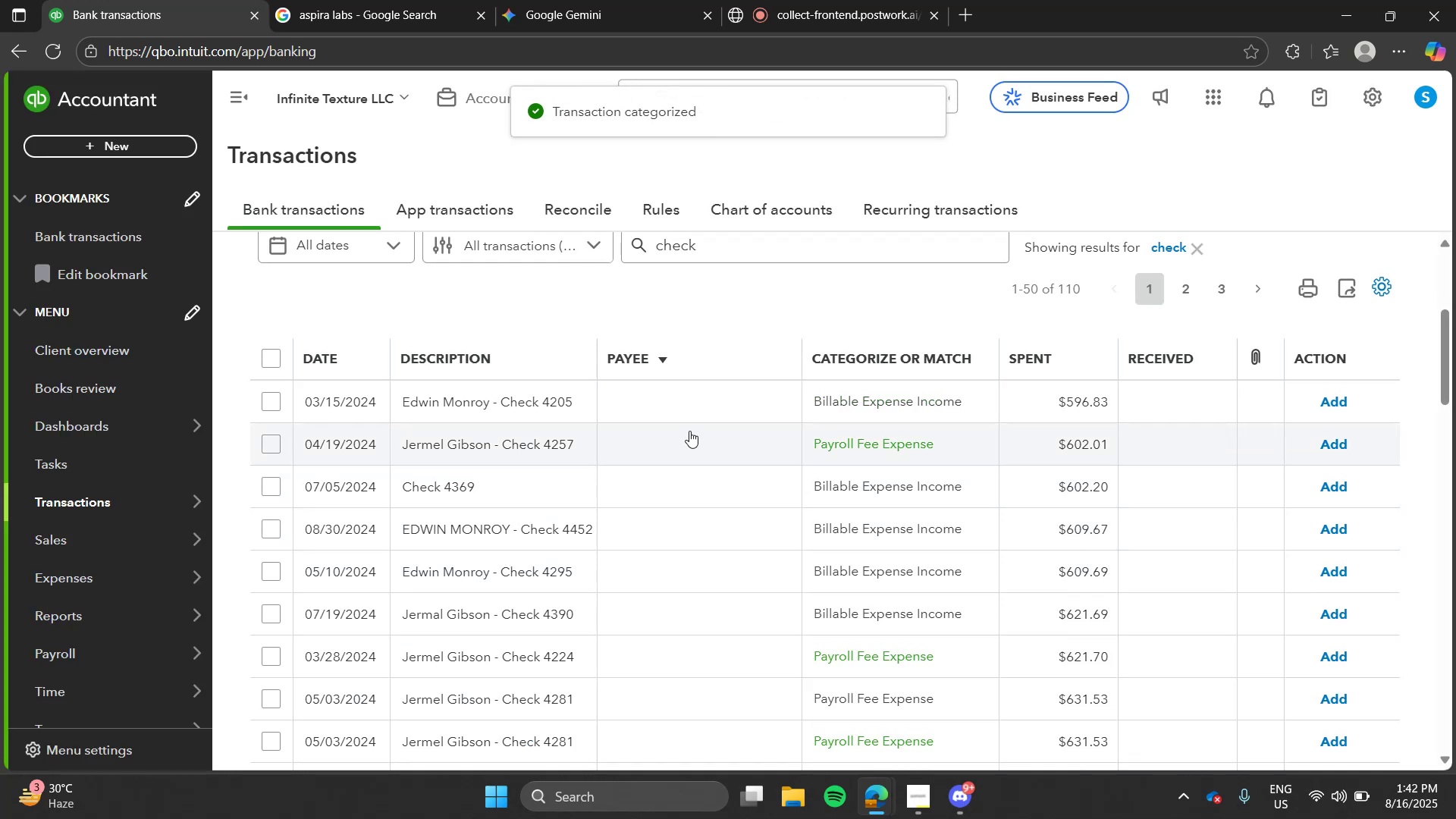 
left_click([659, 414])
 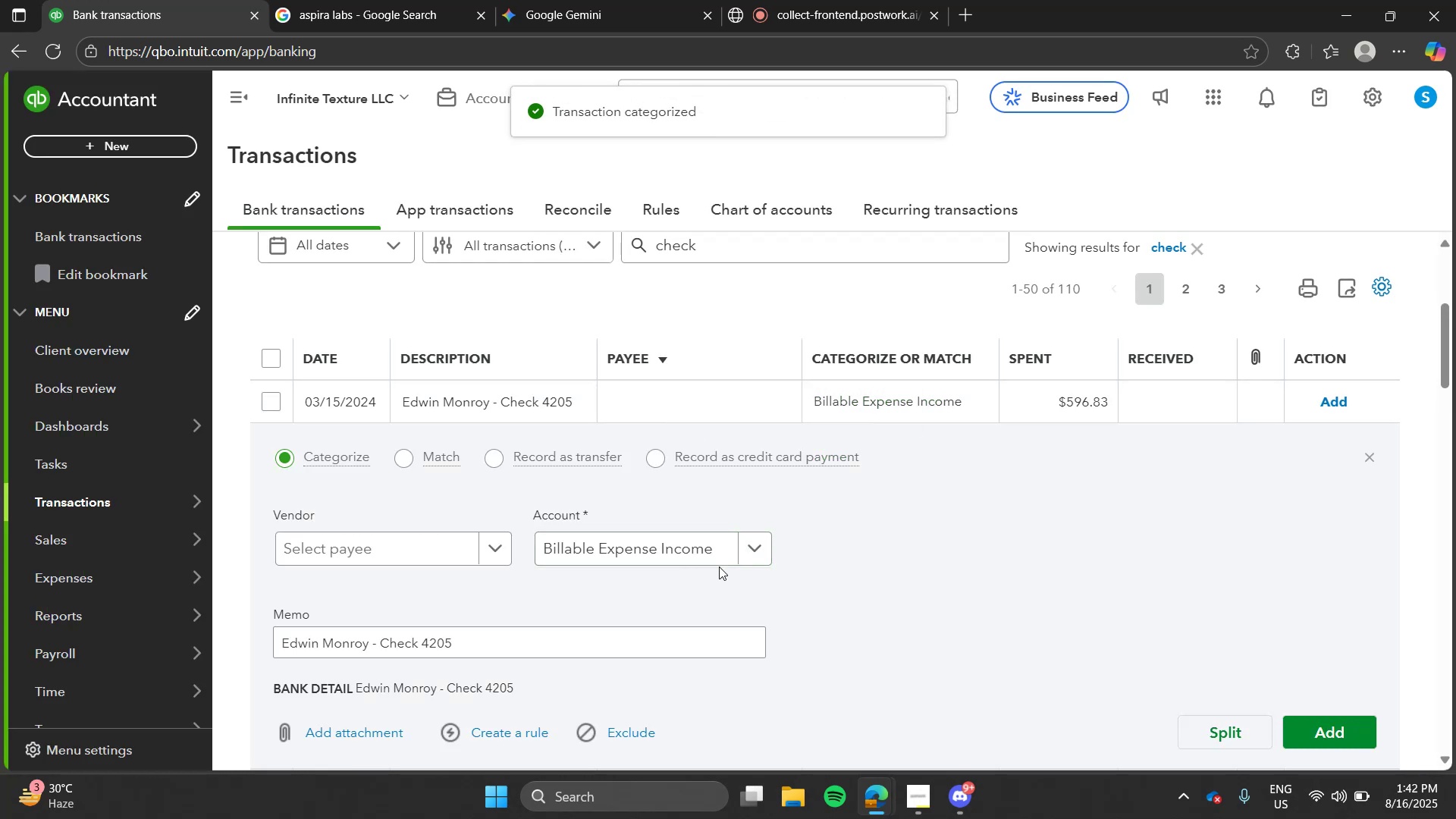 
left_click([709, 551])
 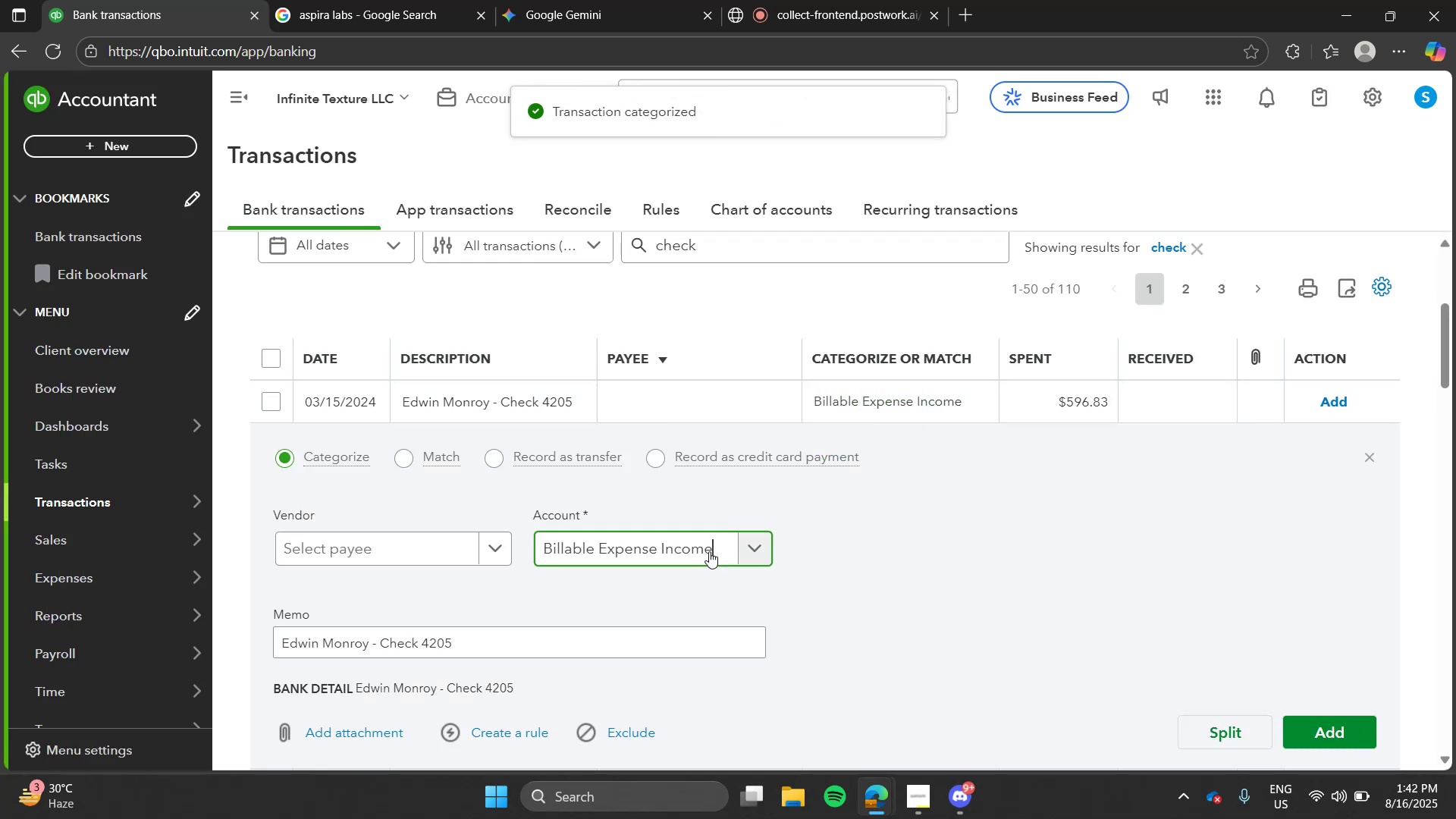 
type(pay)
key(Tab)
 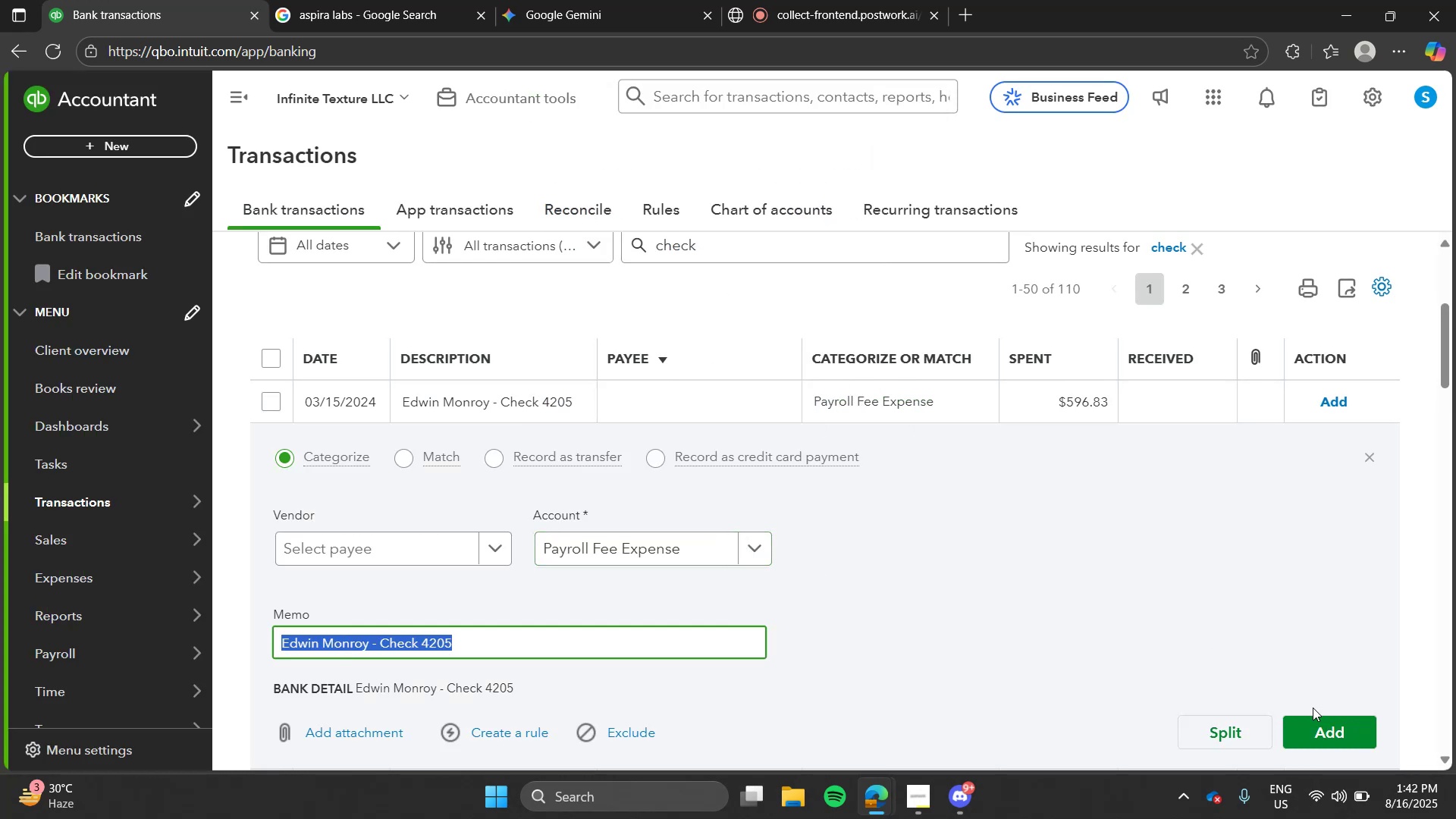 
left_click([1325, 736])
 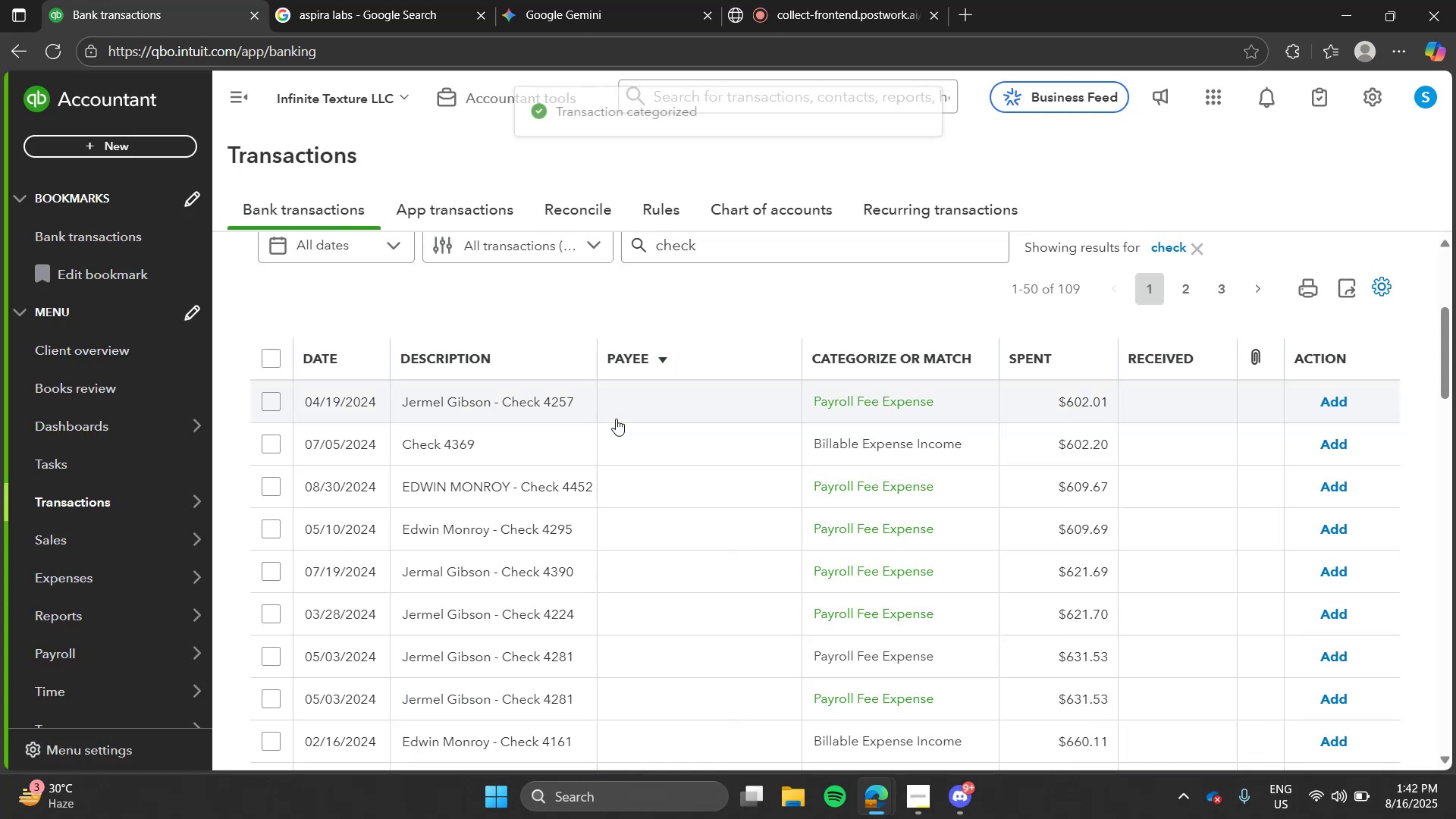 
left_click([616, 419])
 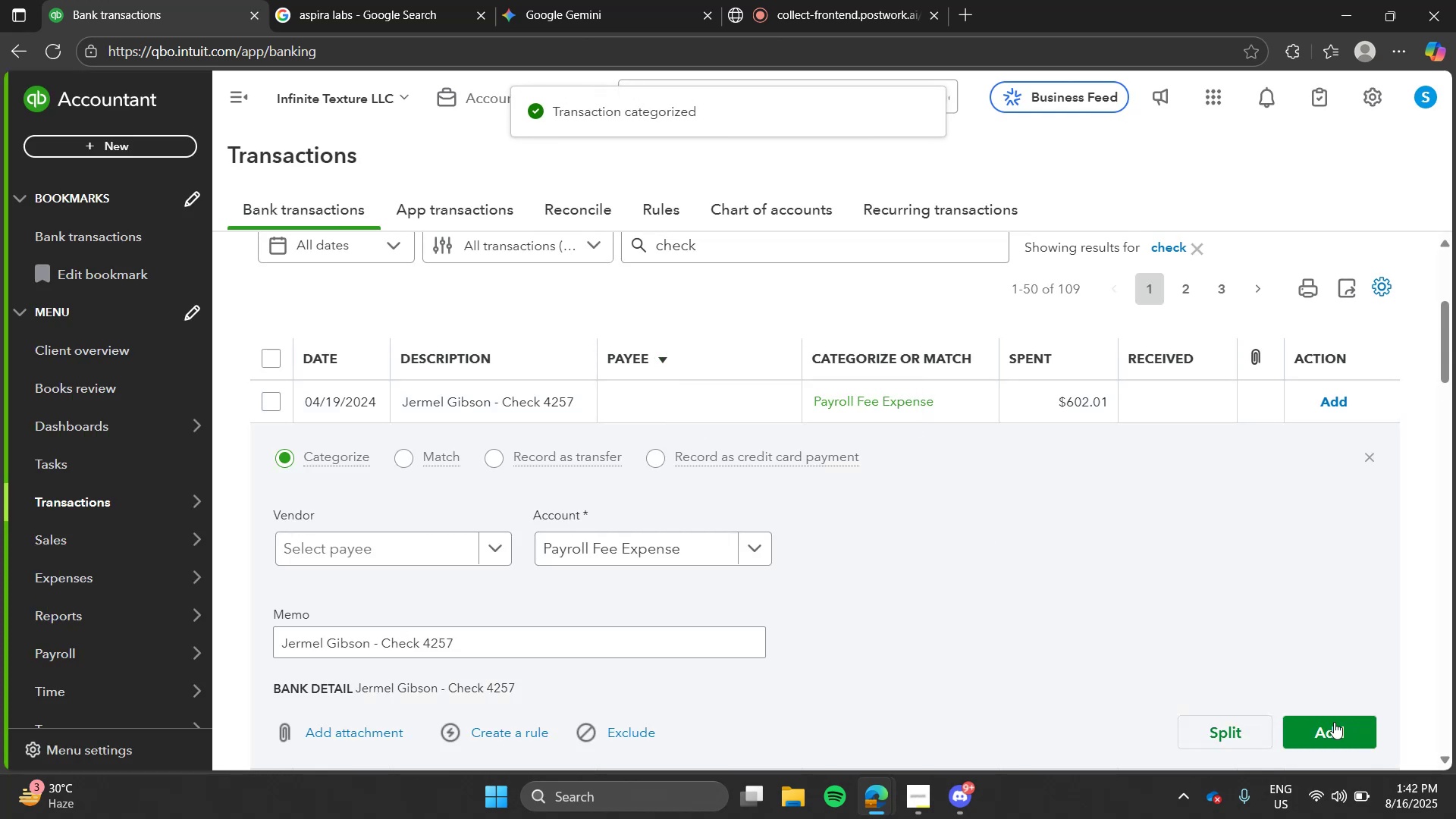 
left_click([1334, 722])
 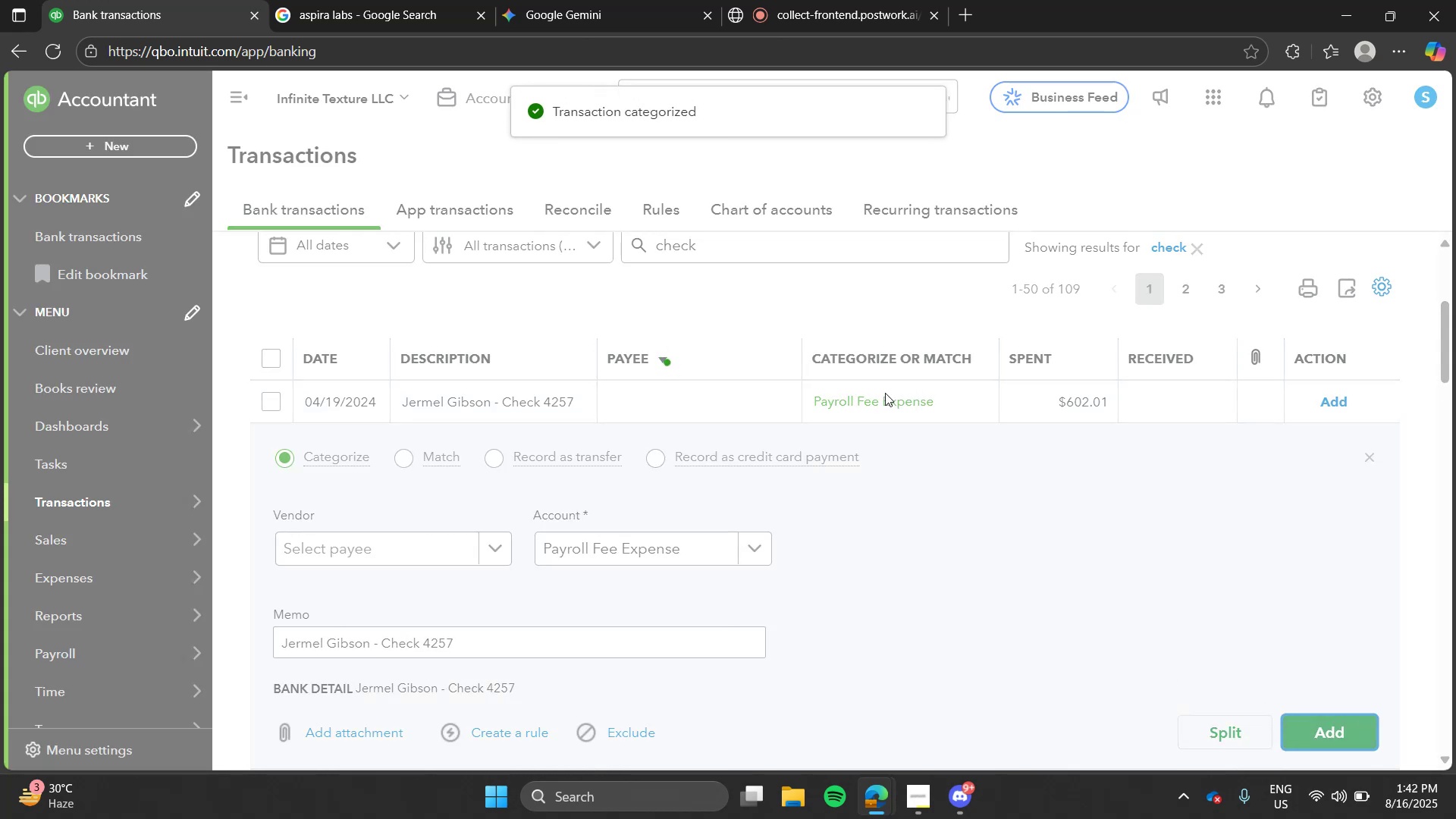 
left_click([795, 0])
 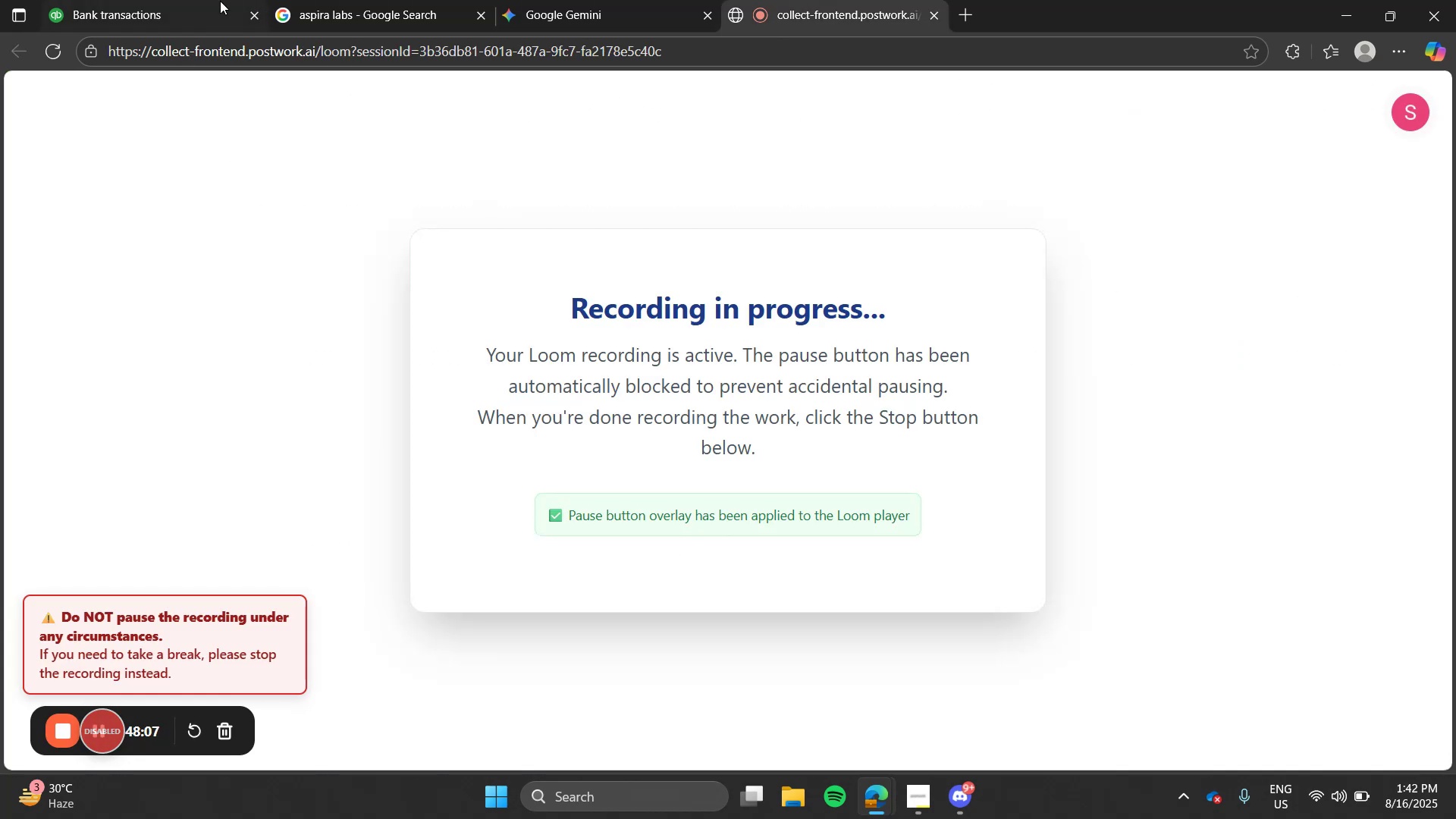 
left_click([220, 1])
 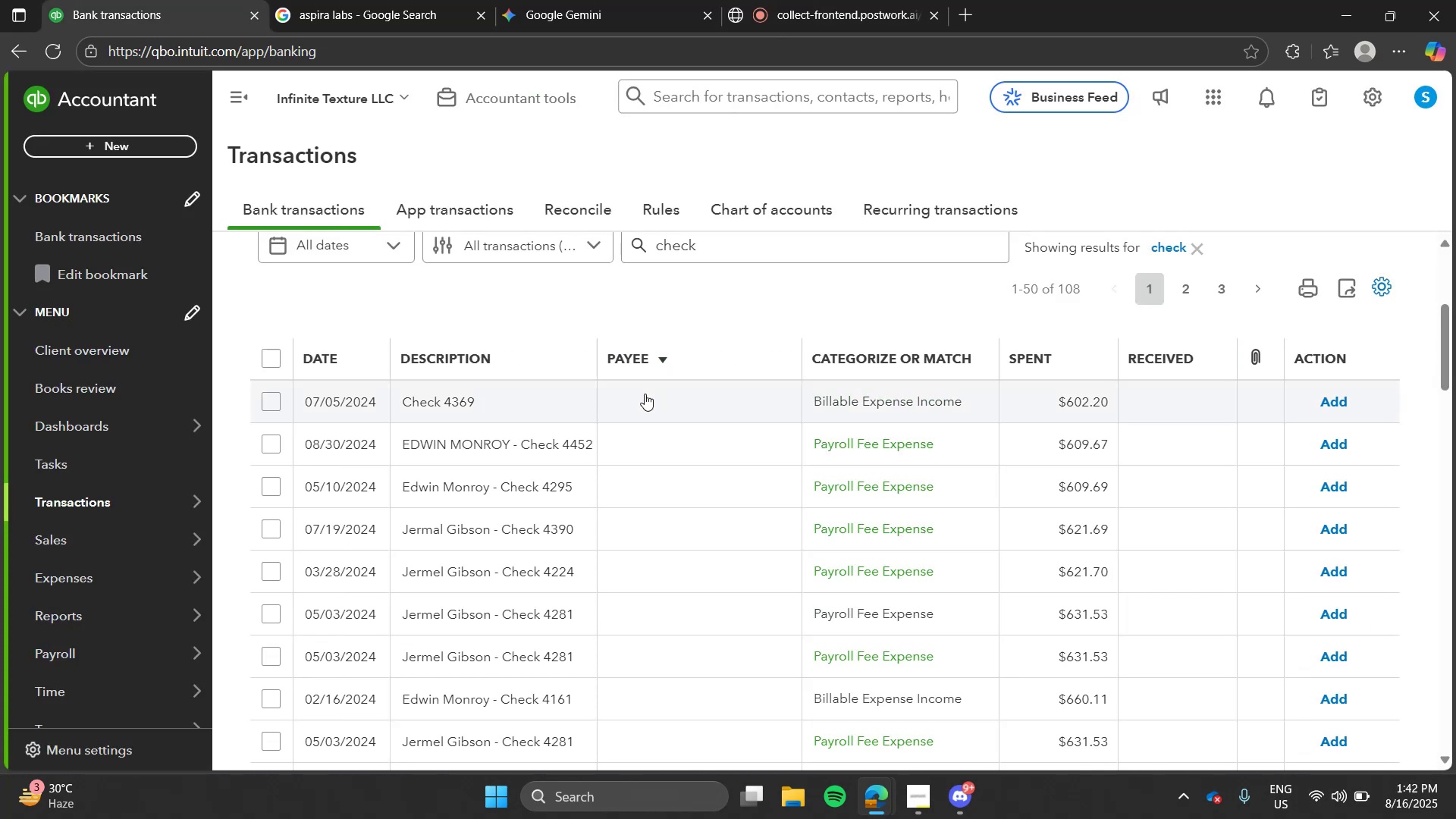 
left_click([639, 397])
 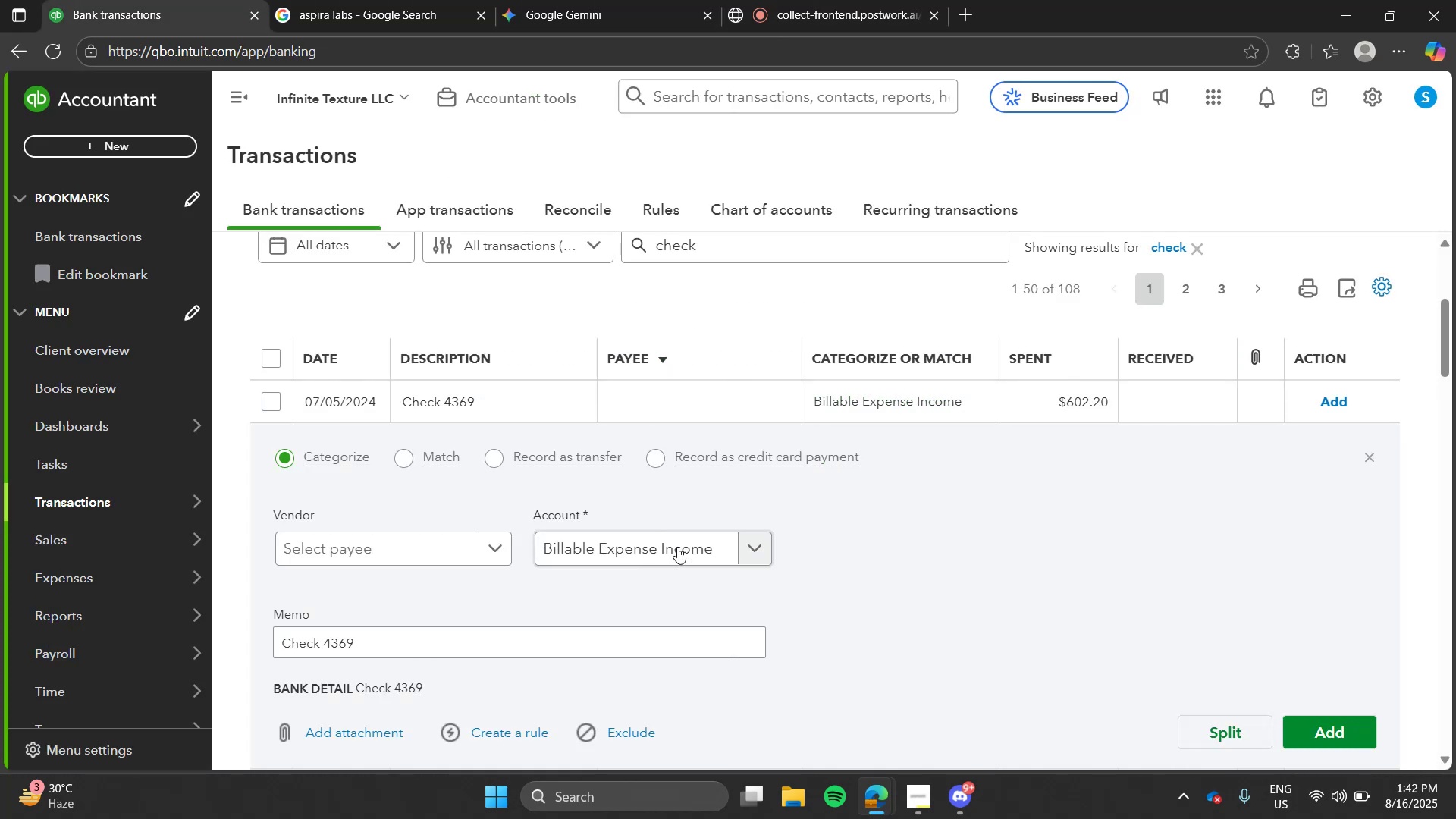 
left_click([677, 547])
 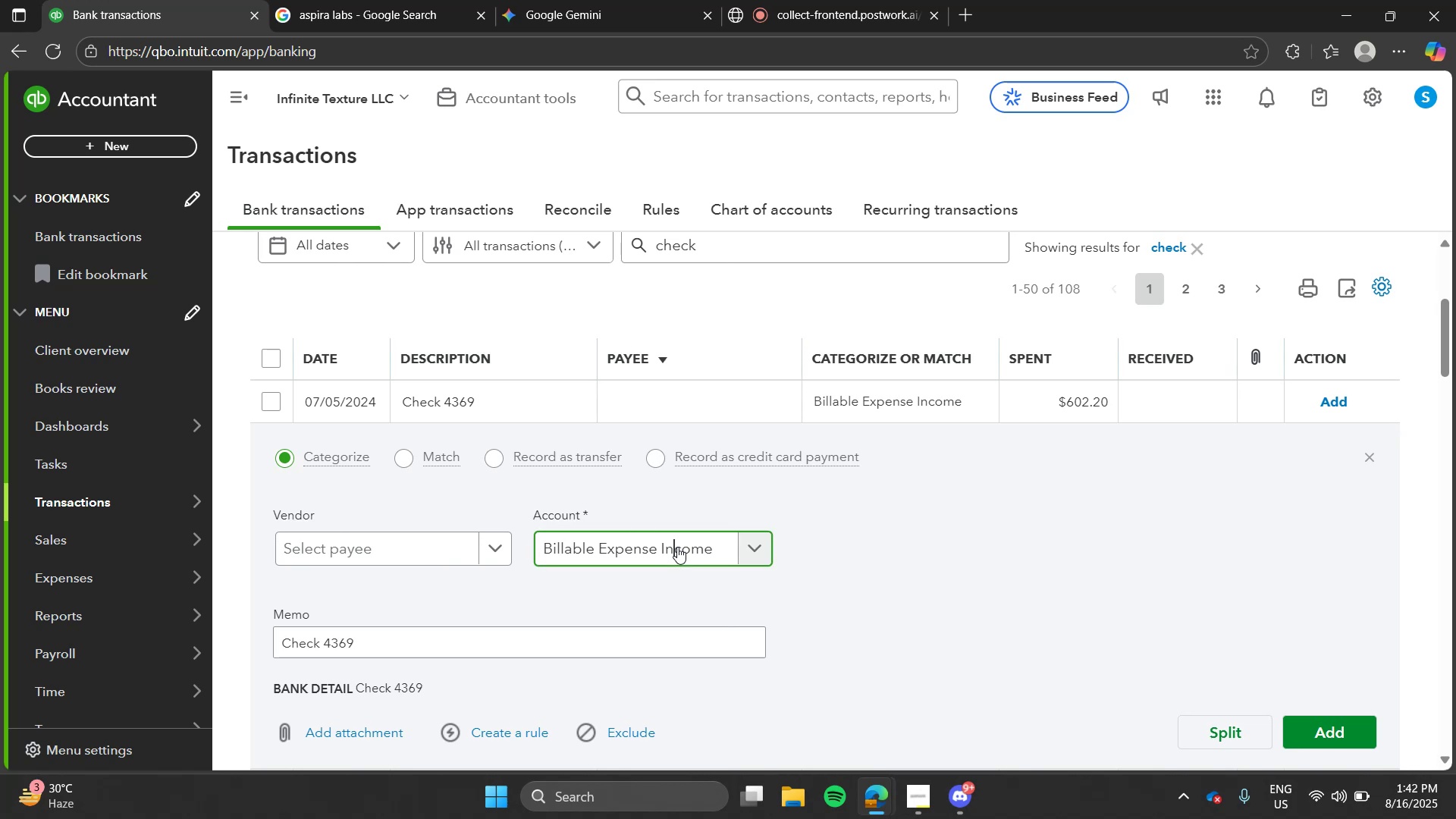 
type(pay)
key(Tab)
 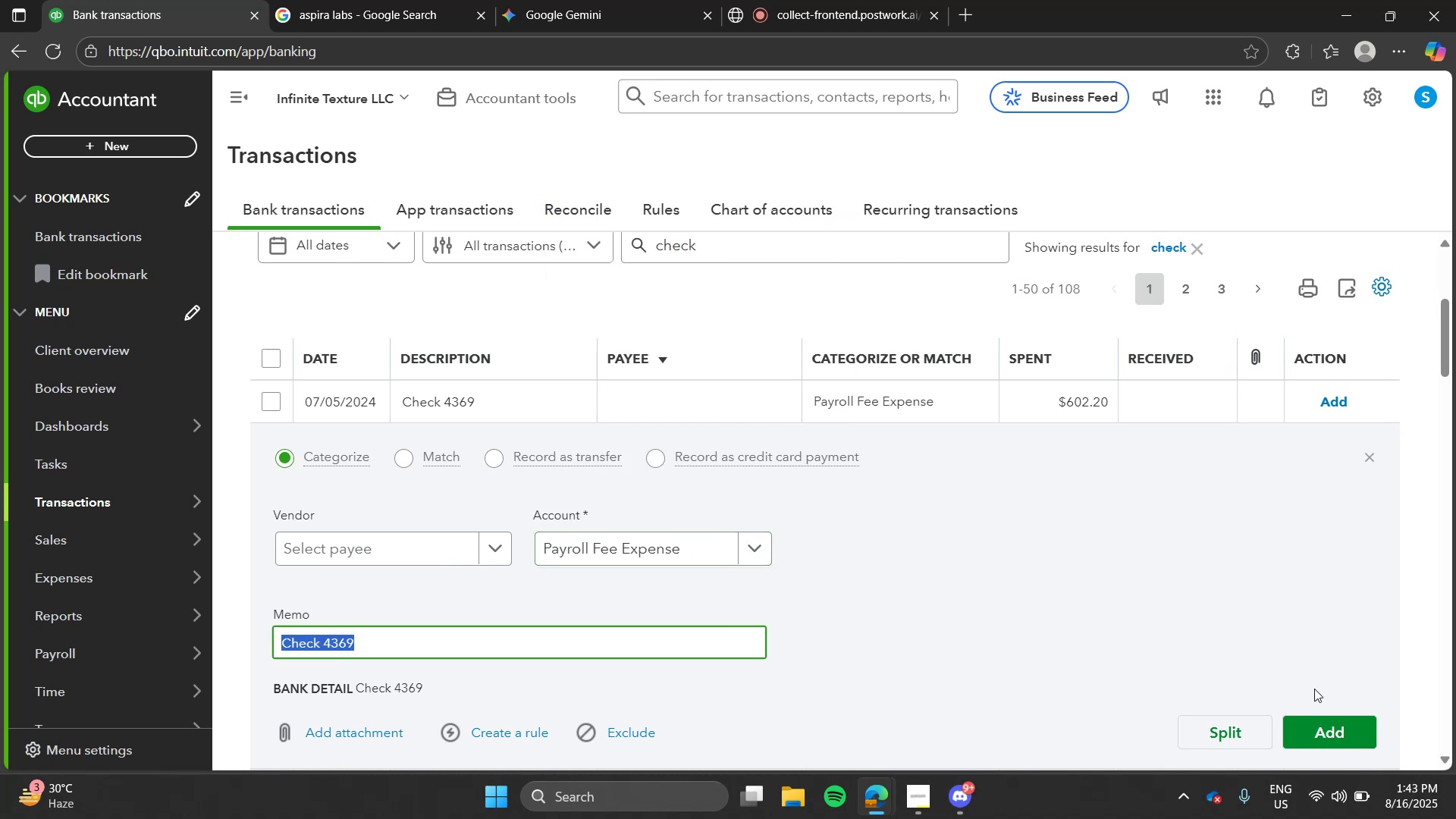 
left_click([1348, 737])
 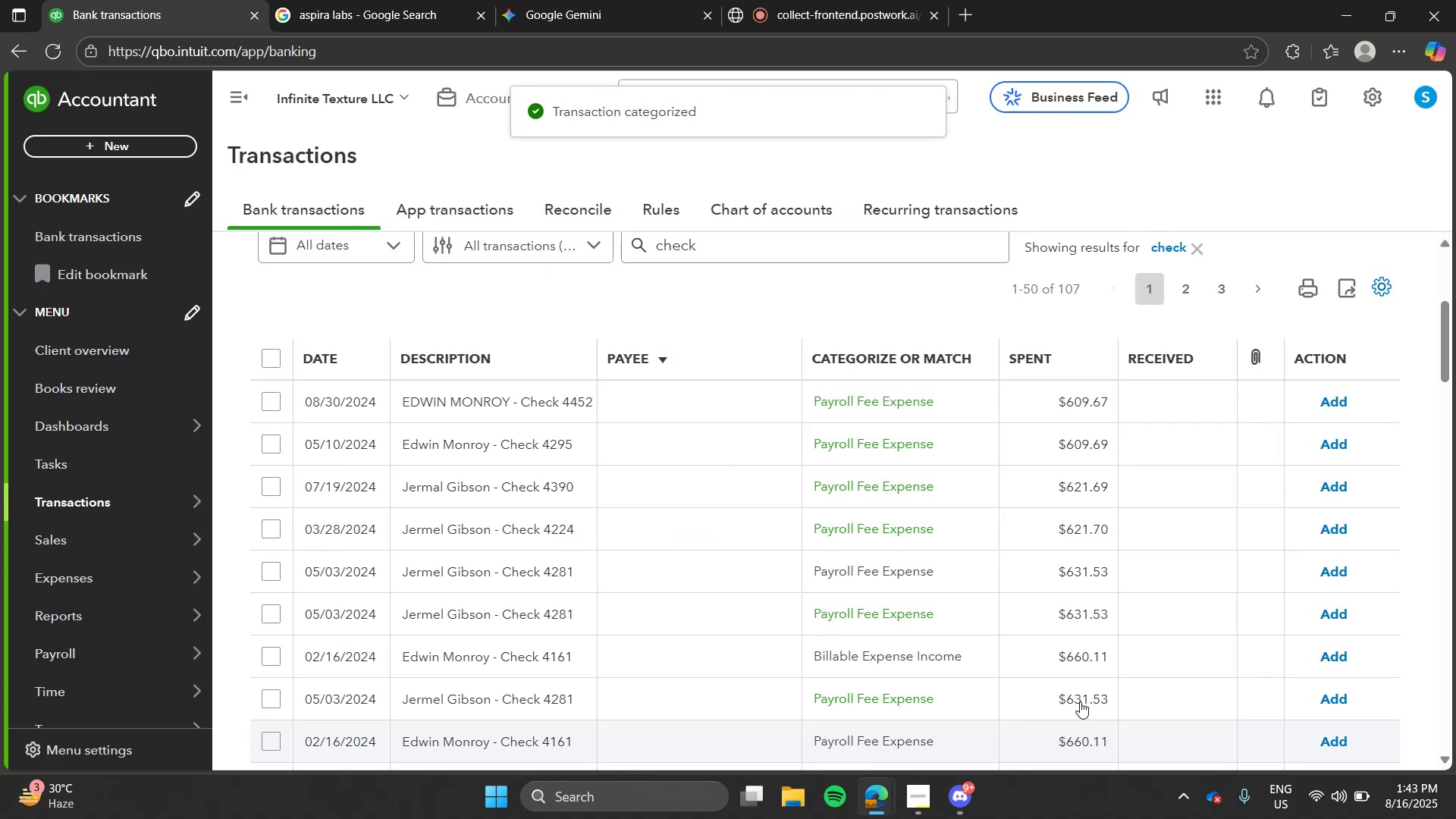 
left_click([680, 411])
 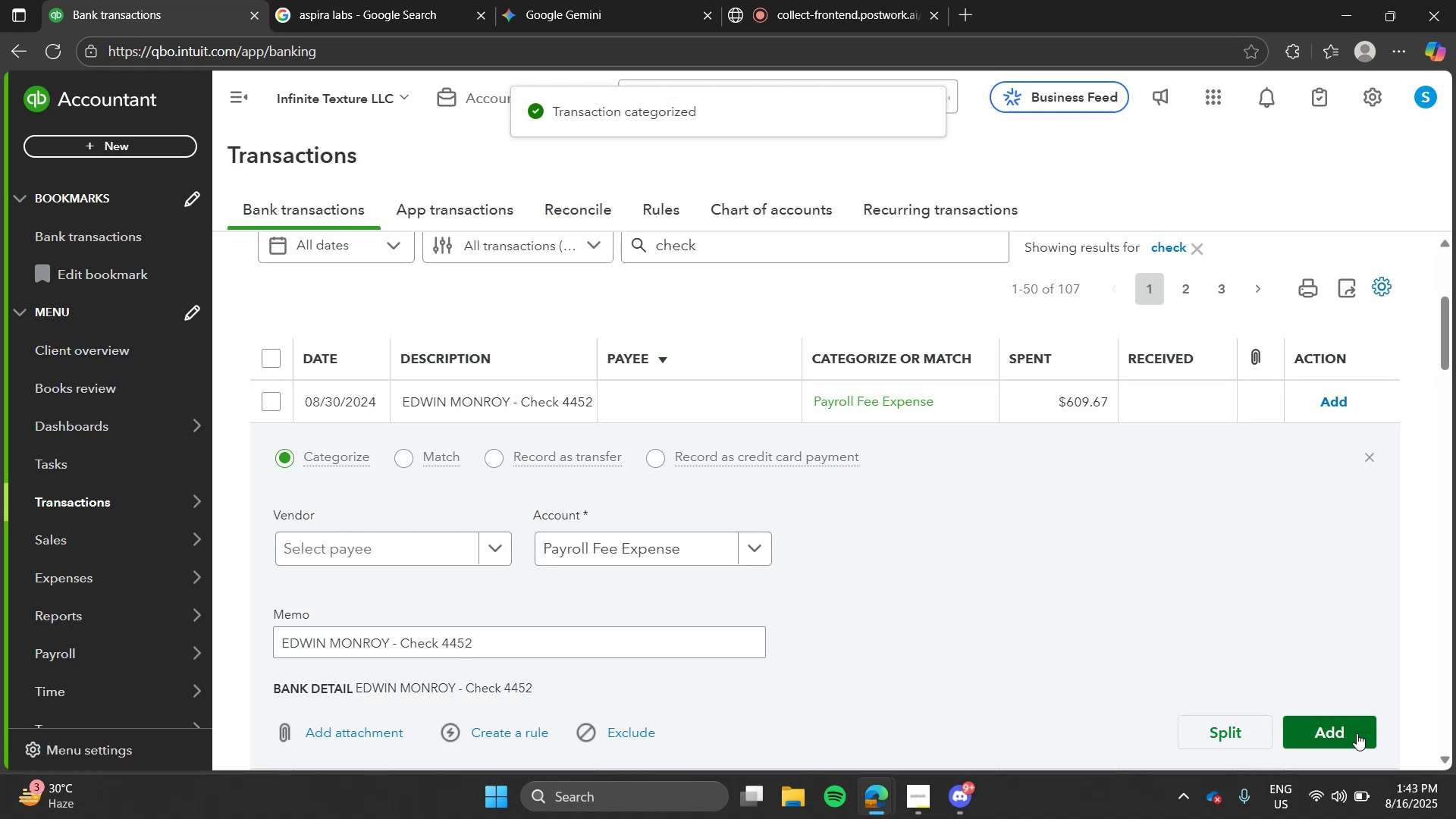 
left_click([1357, 733])
 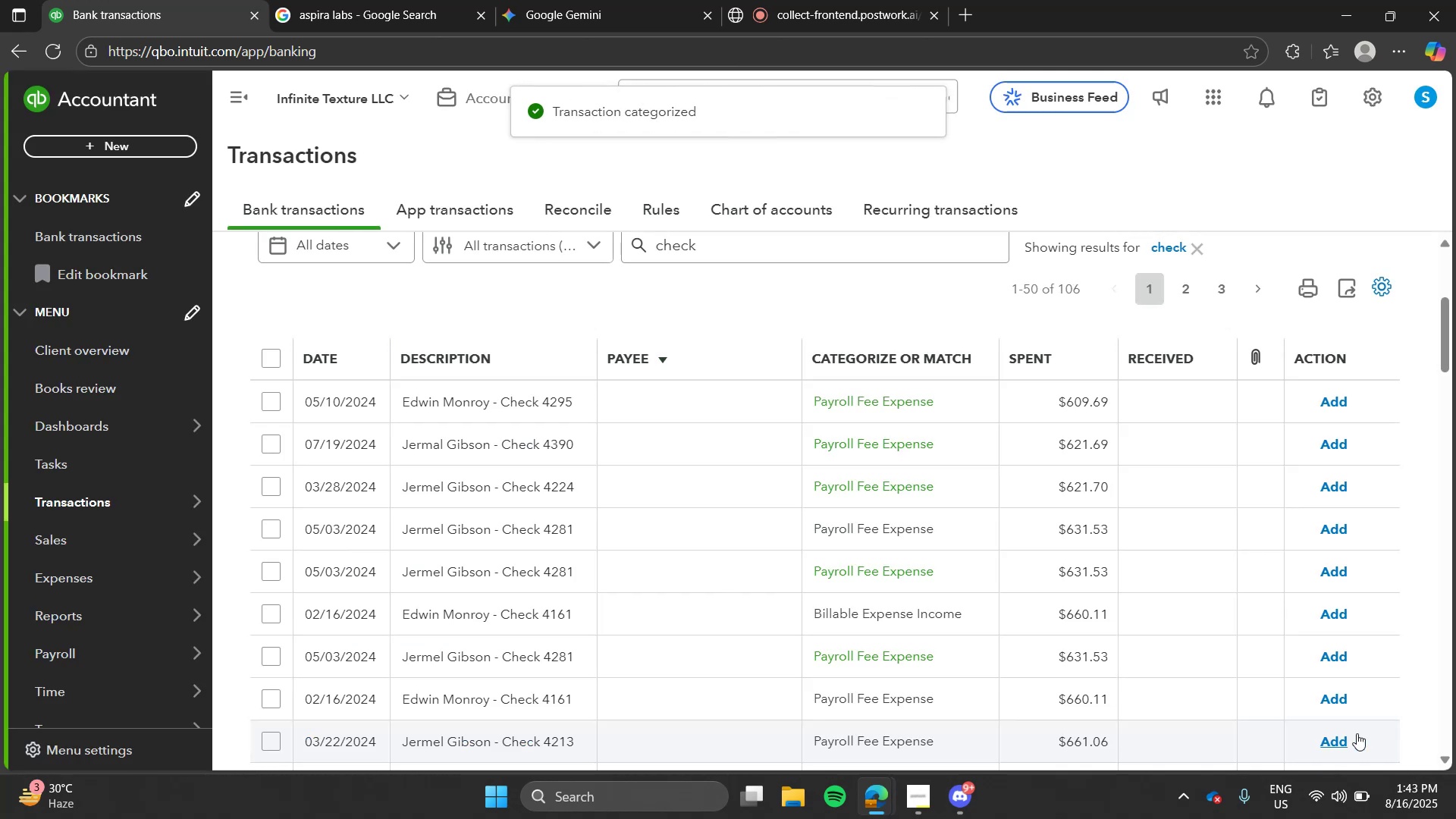 
wait(6.58)
 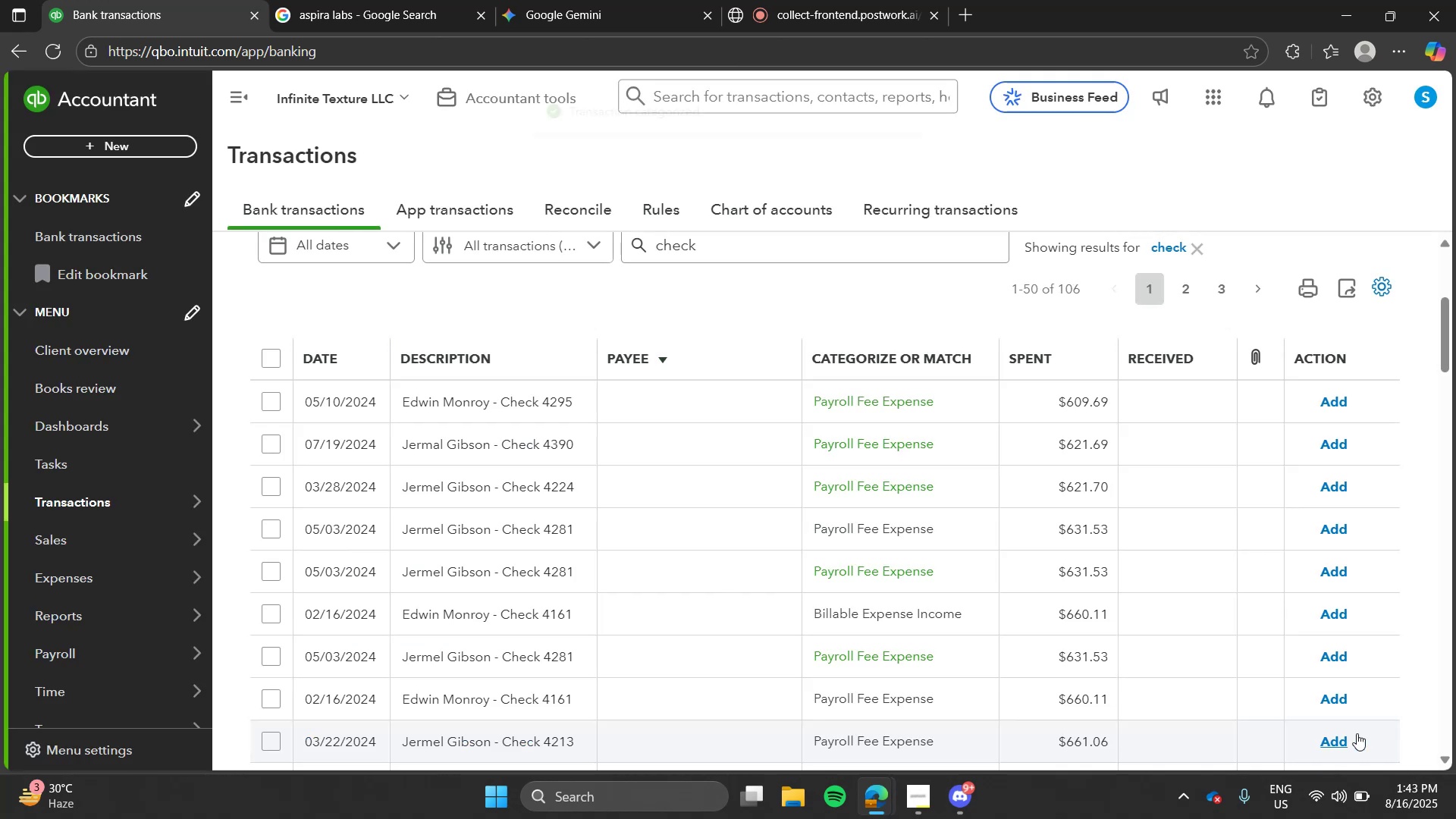 
left_click([726, 397])
 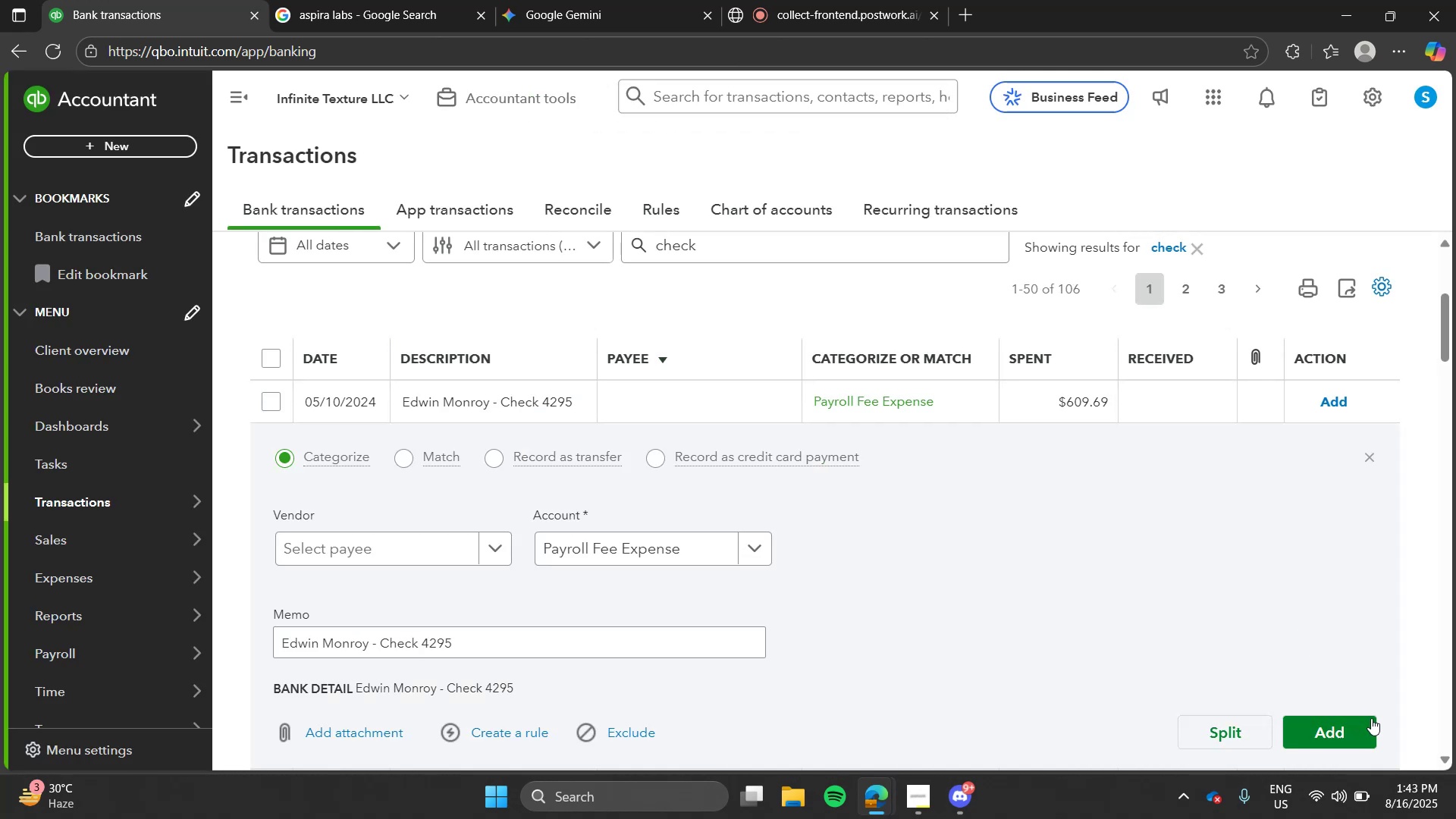 
left_click([1367, 733])
 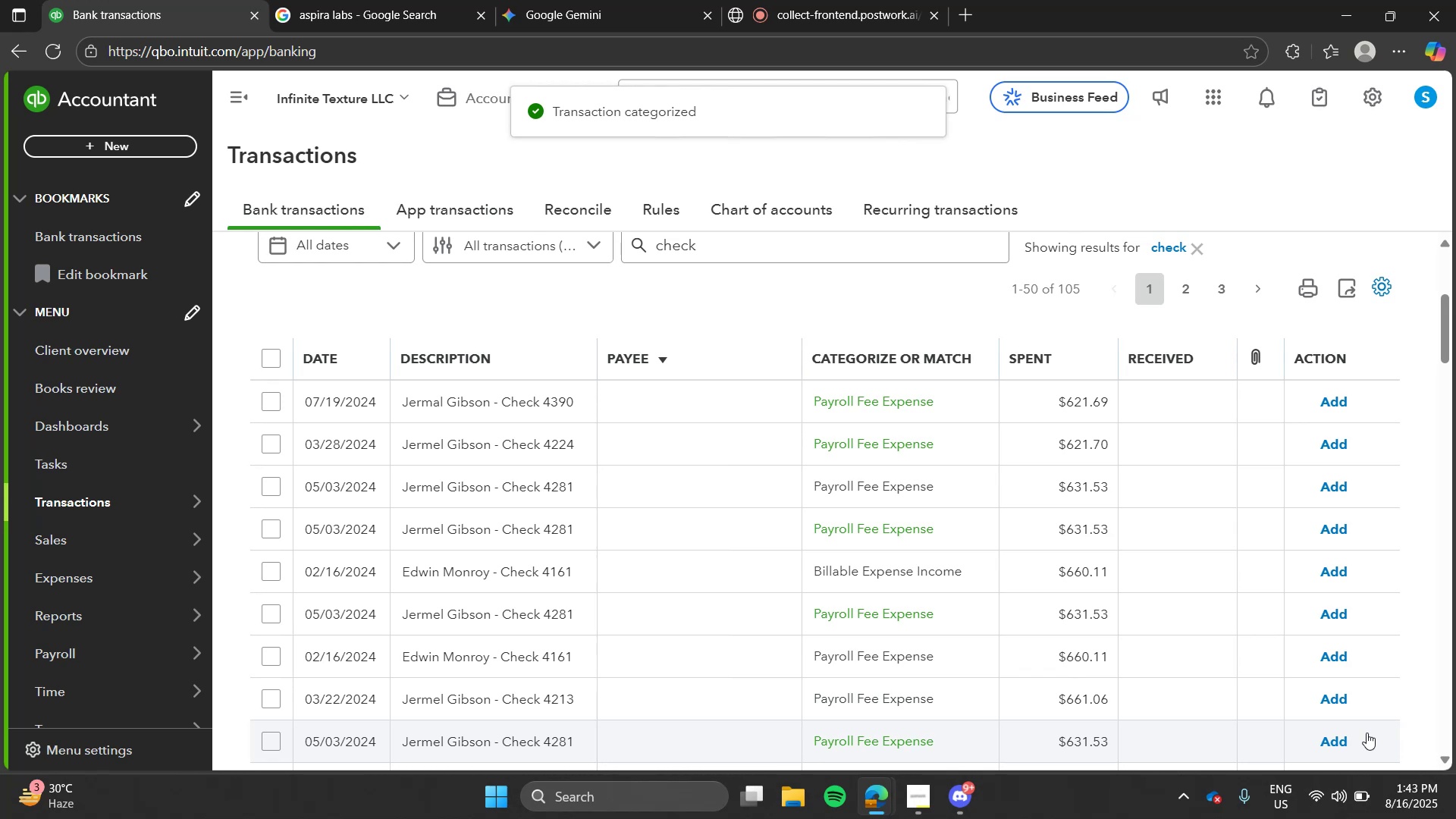 
wait(5.54)
 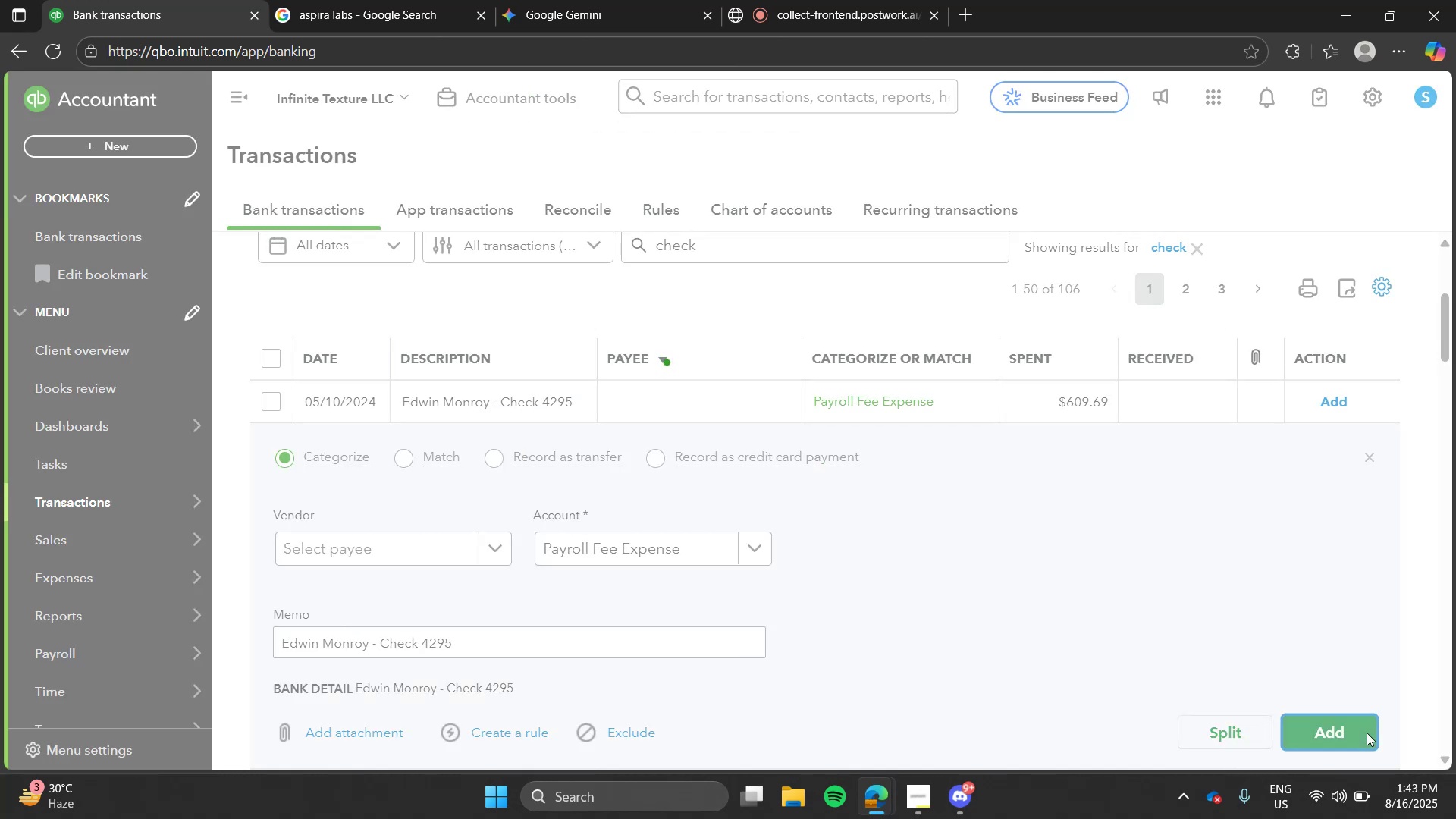 
left_click([721, 404])
 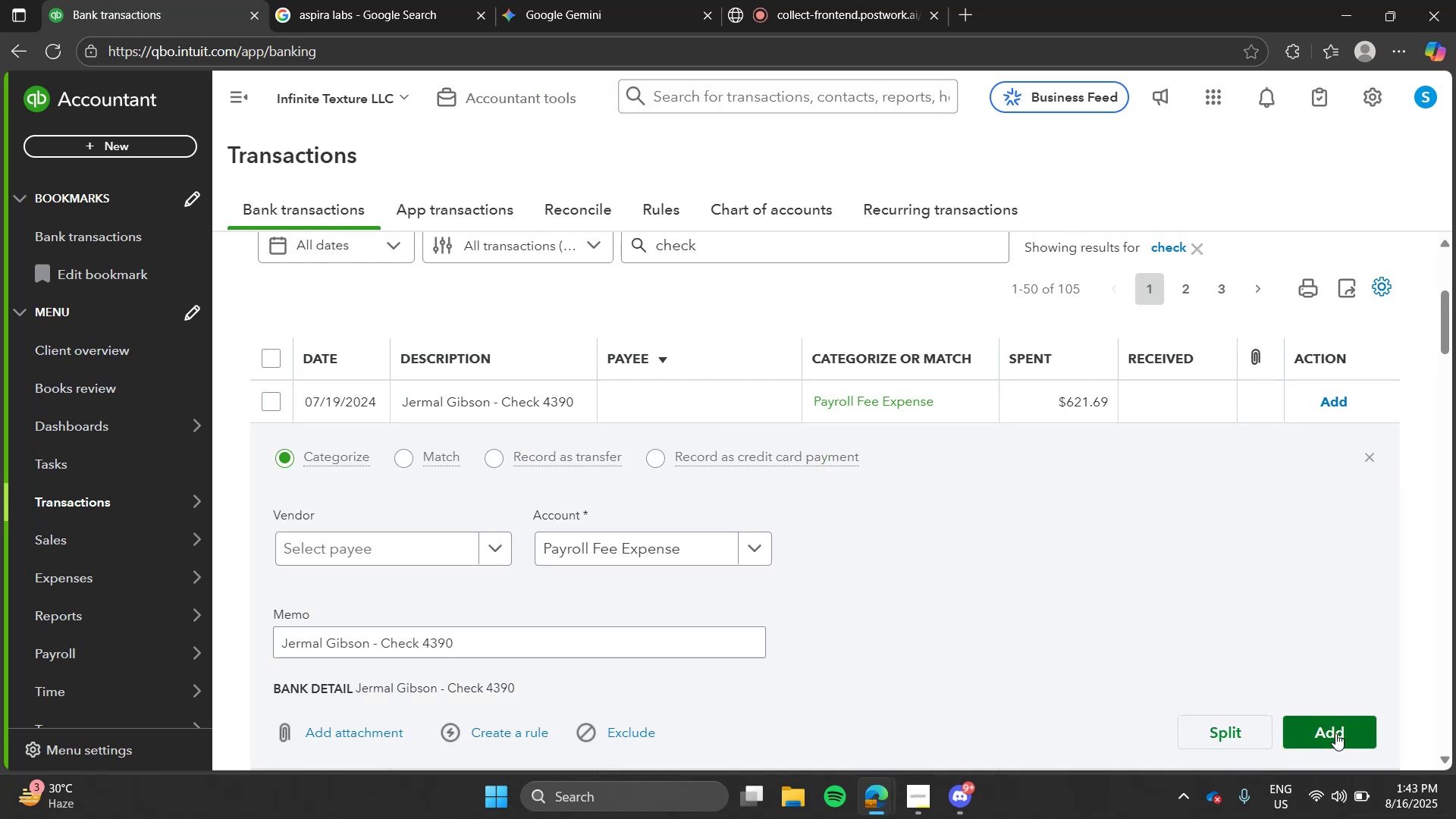 
left_click([1335, 733])
 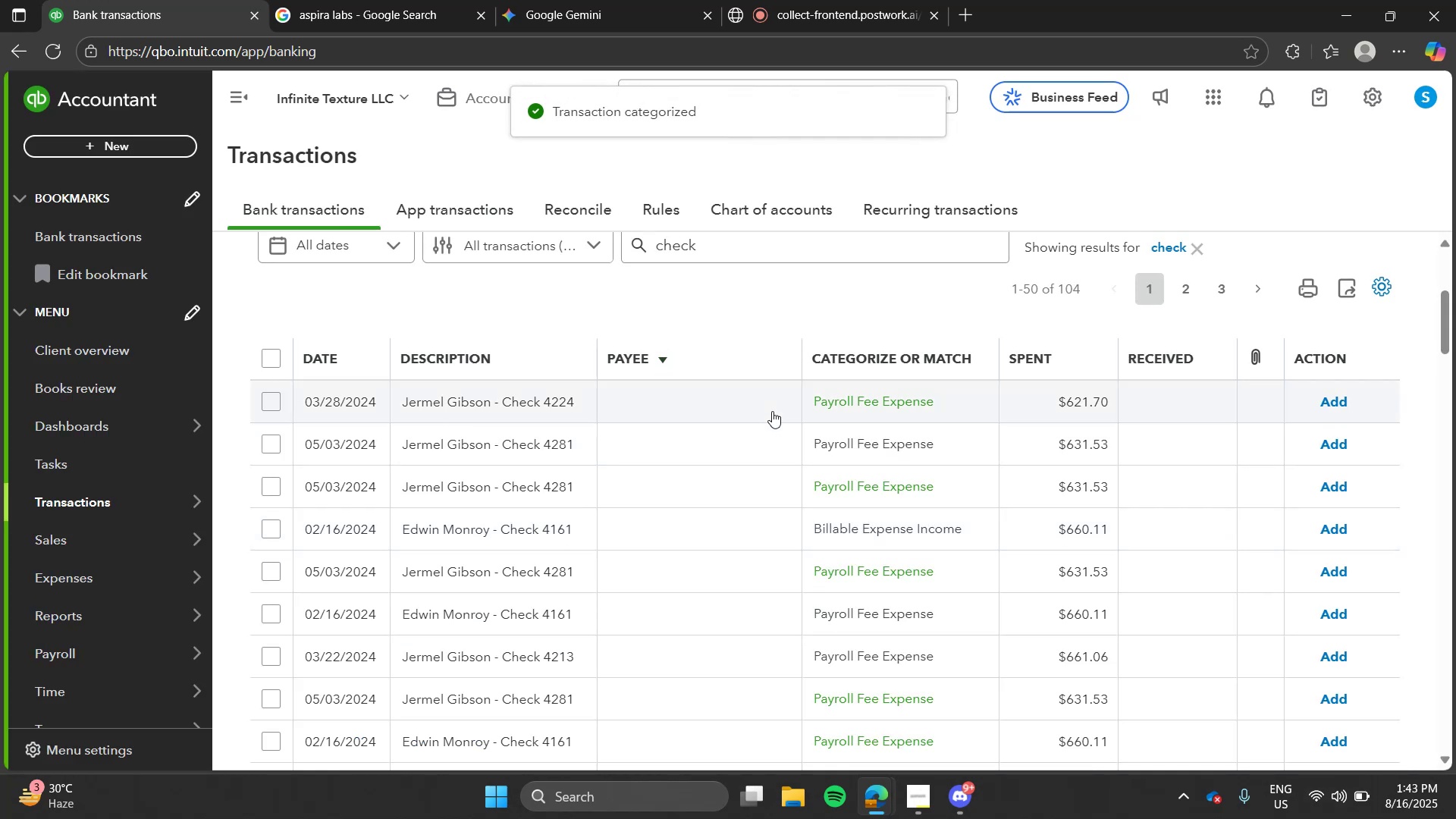 
left_click([762, 407])
 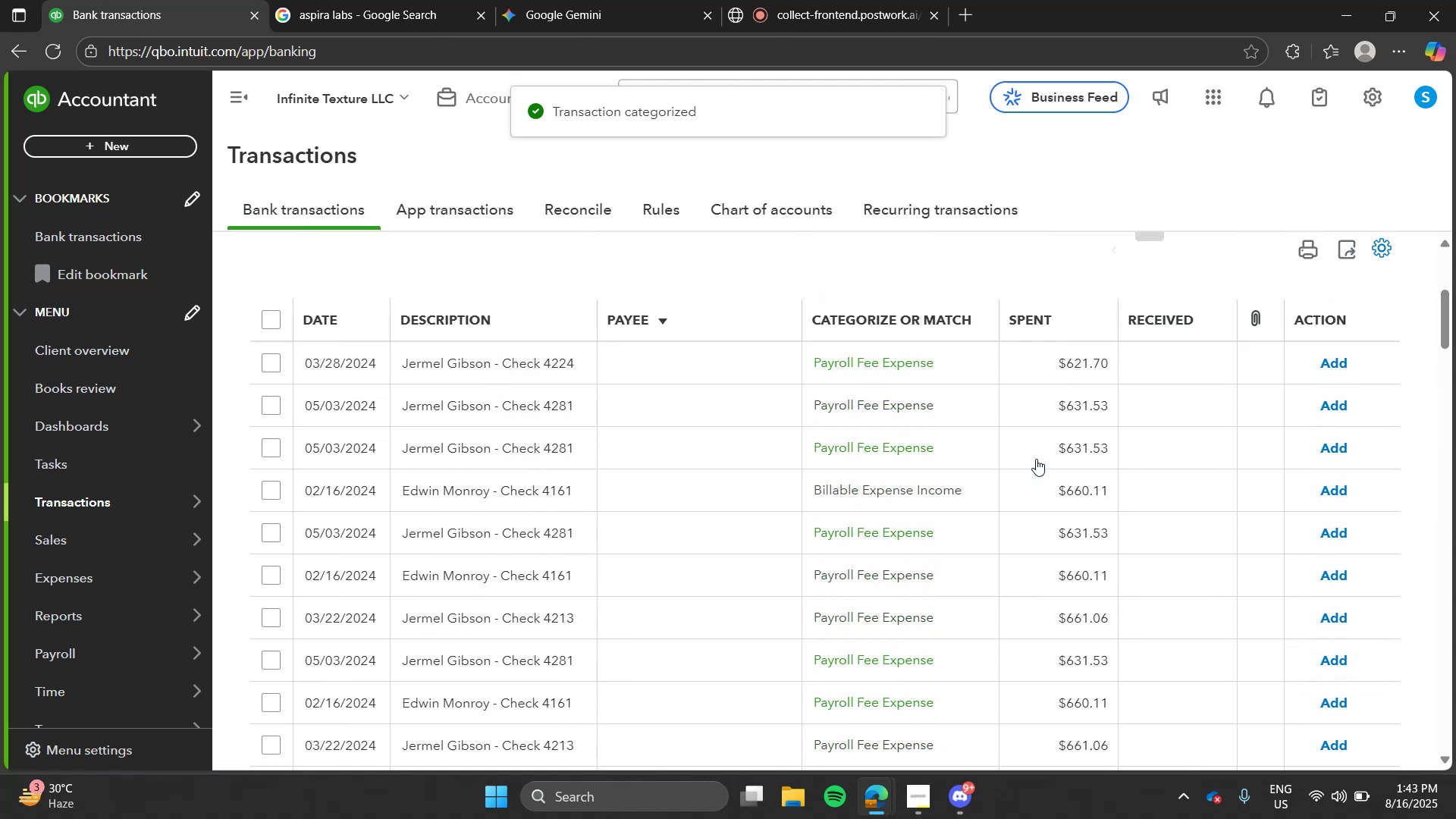 
left_click([679, 573])
 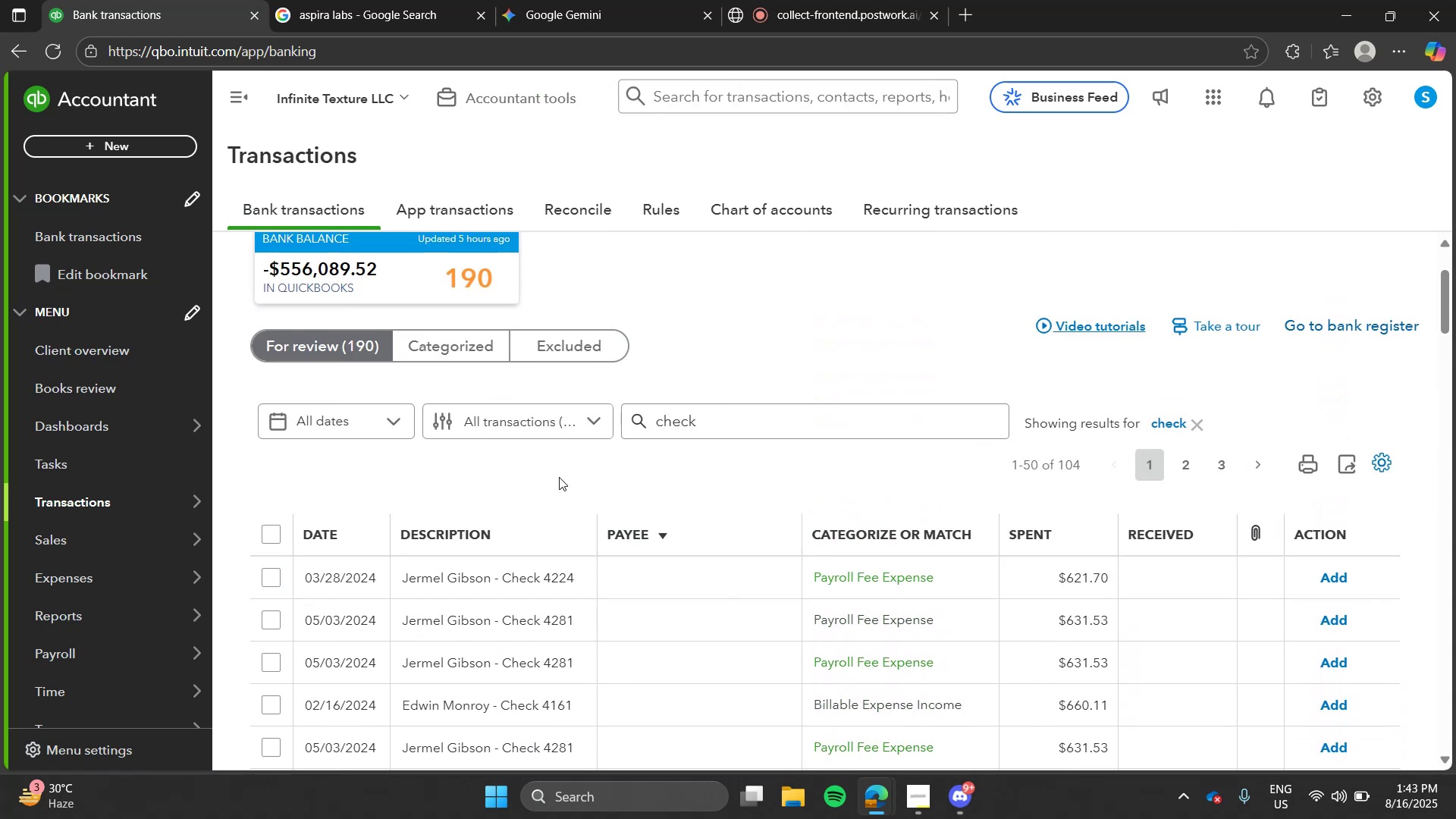 
left_click([559, 475])
 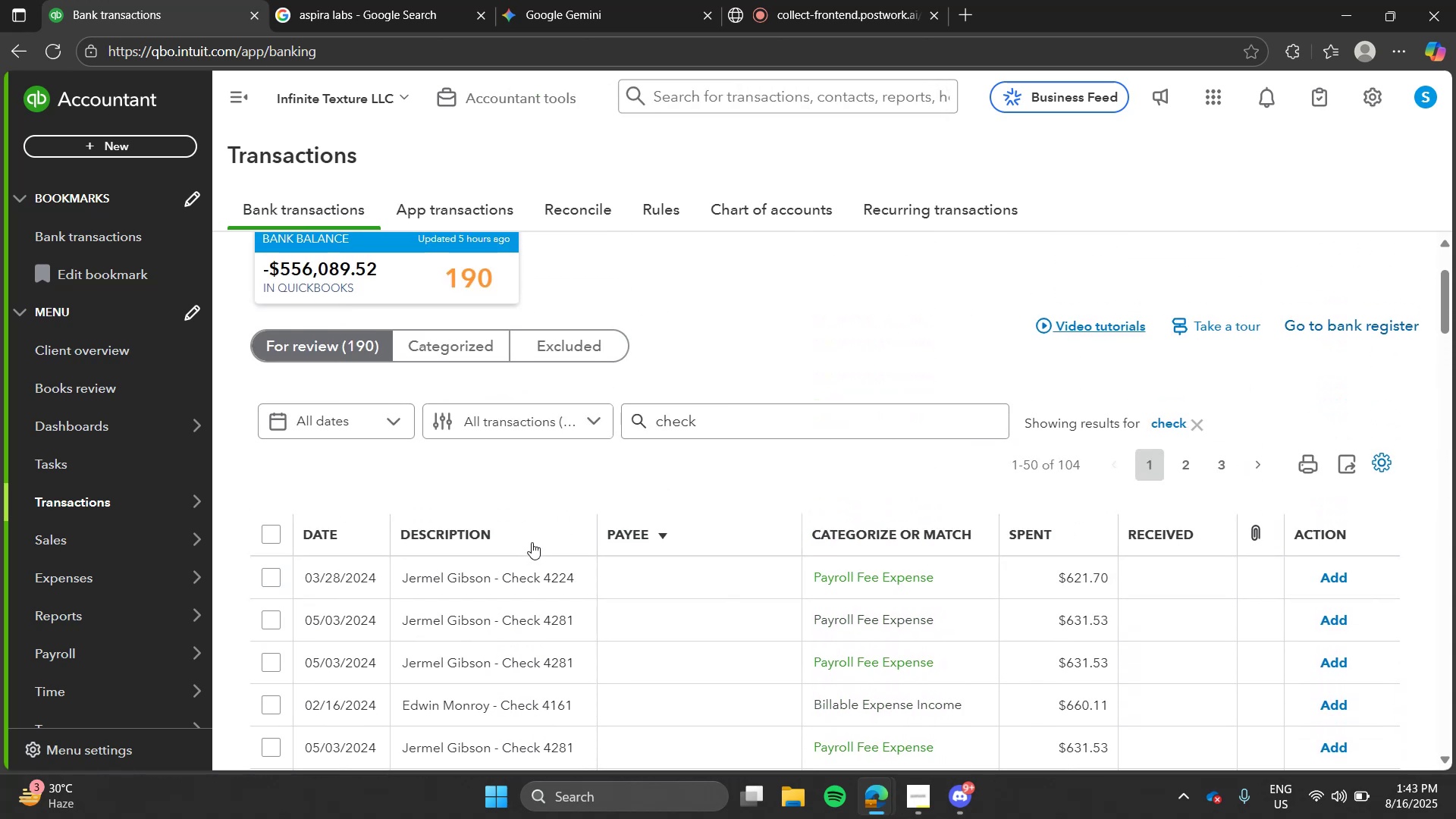 
left_click_drag(start_coordinate=[529, 551], to_coordinate=[519, 563])
 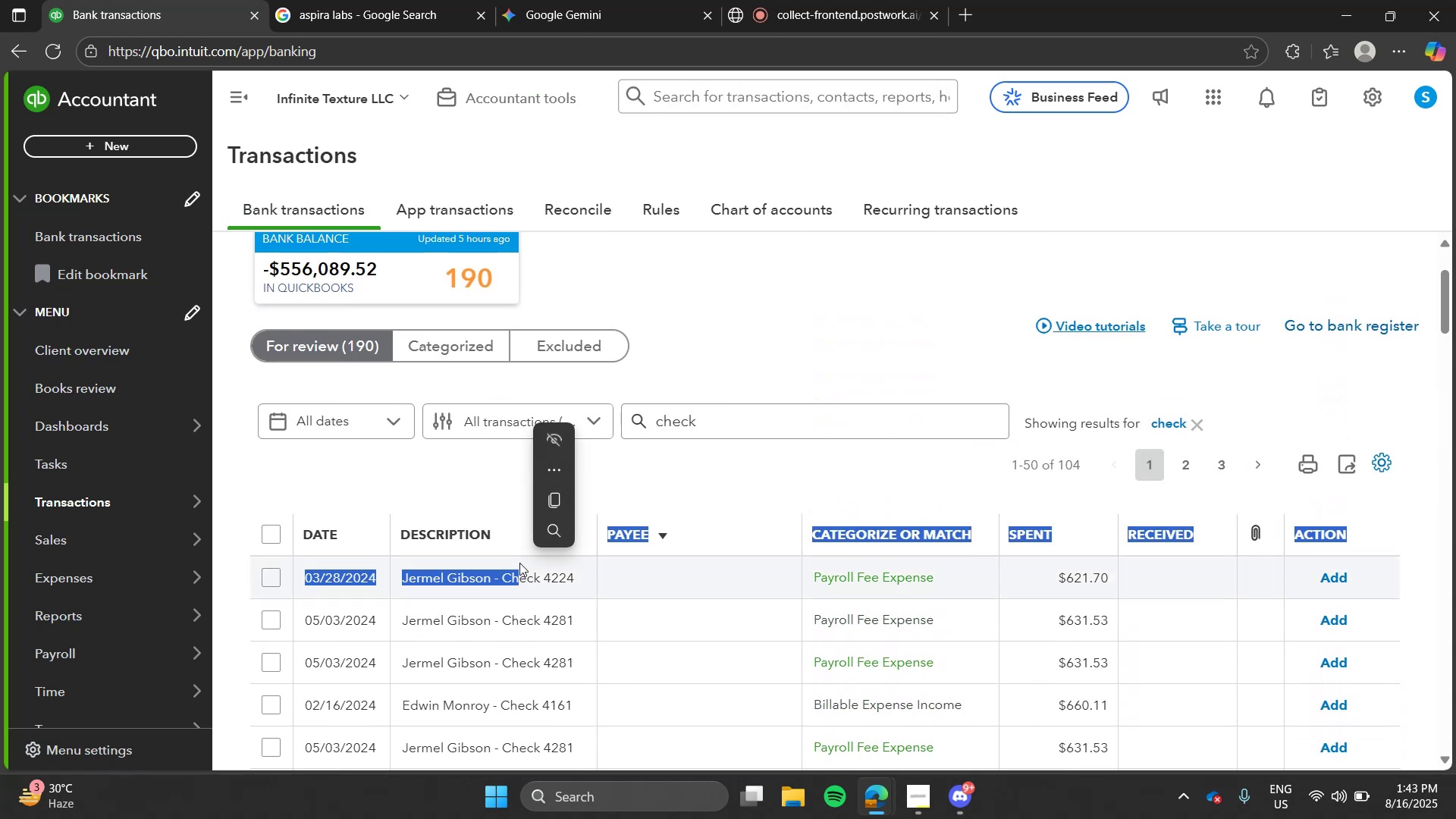 
left_click([519, 563])
 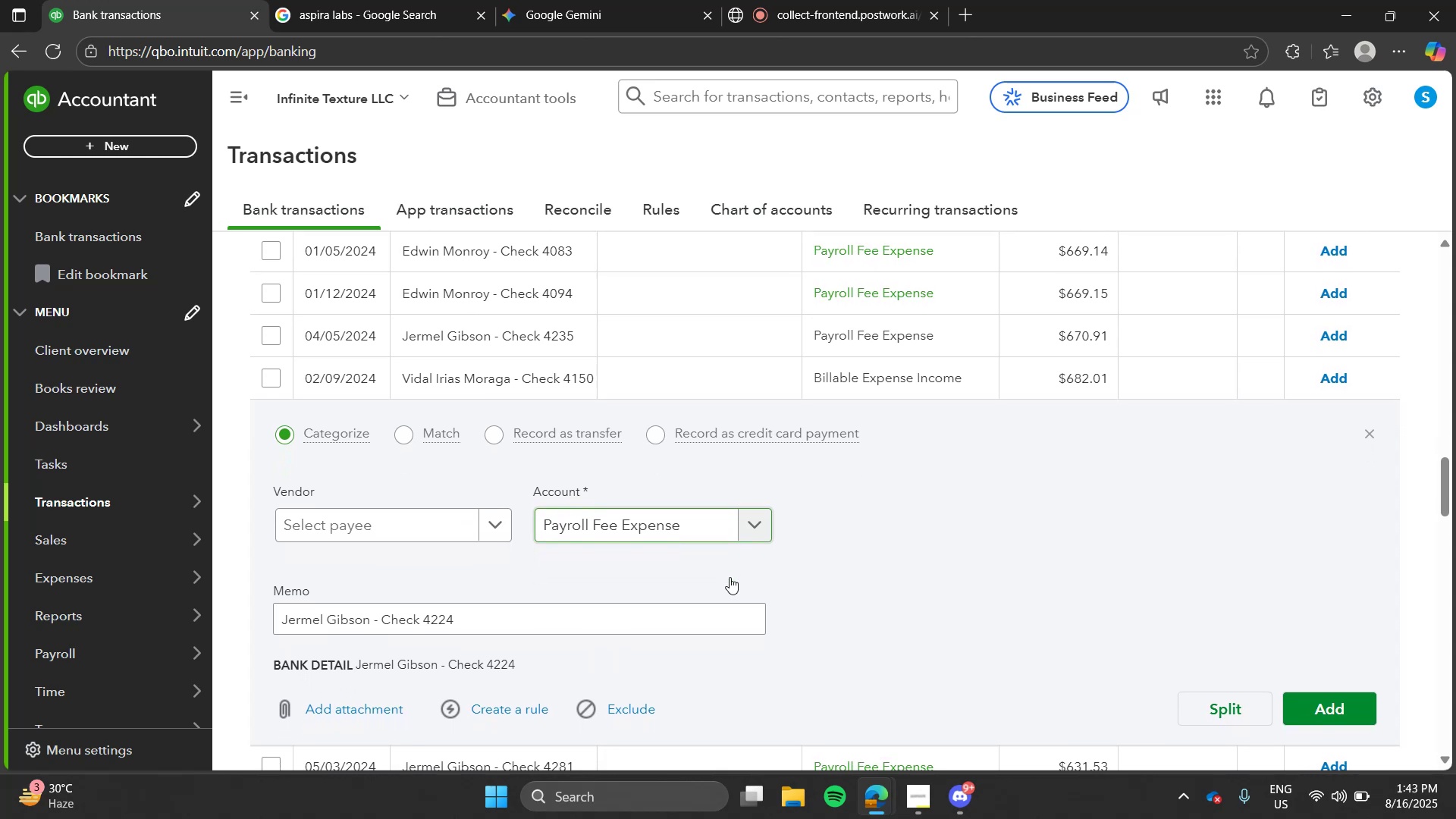 
wait(7.37)
 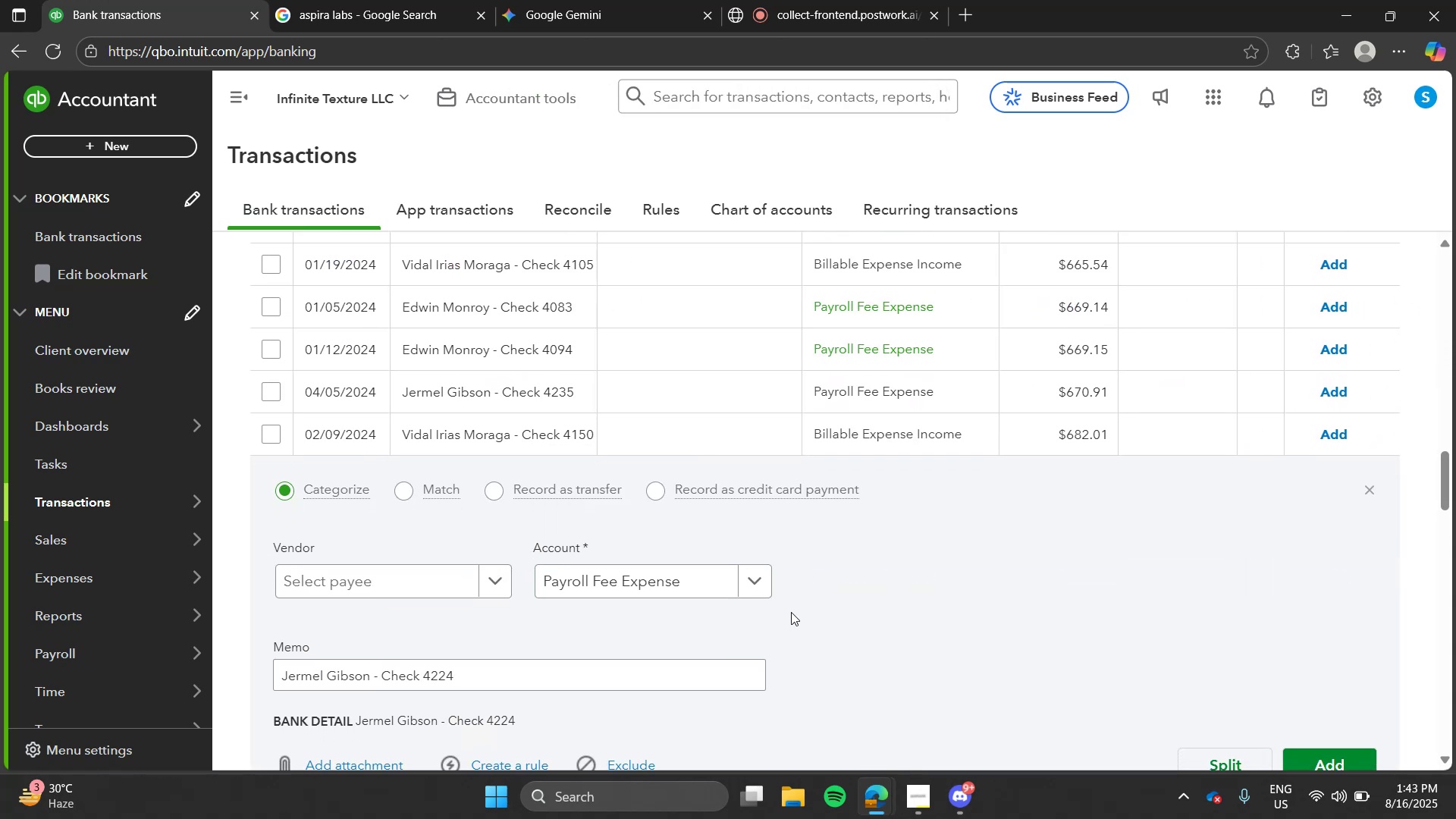 
left_click([573, 369])
 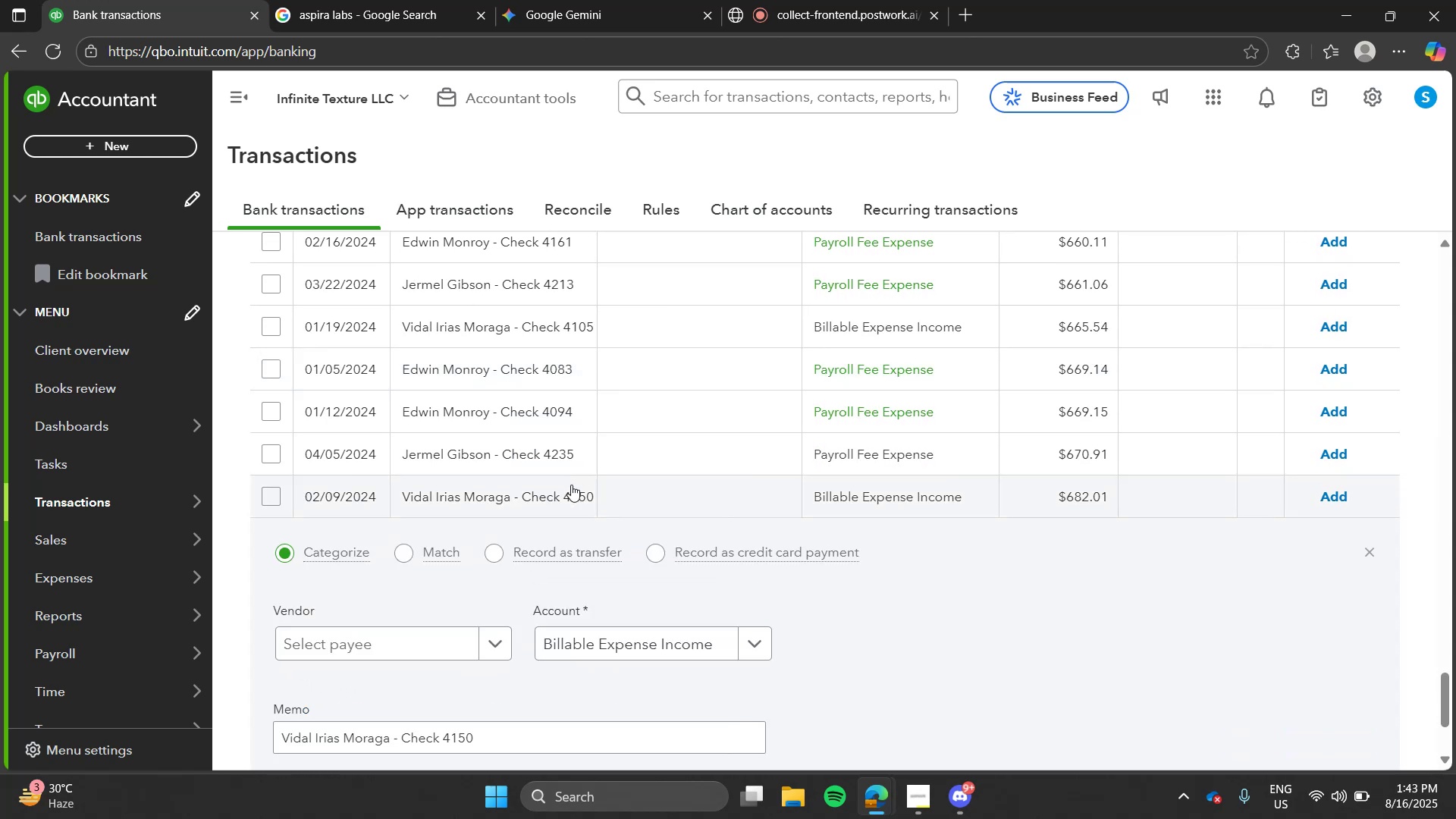 
left_click([570, 491])
 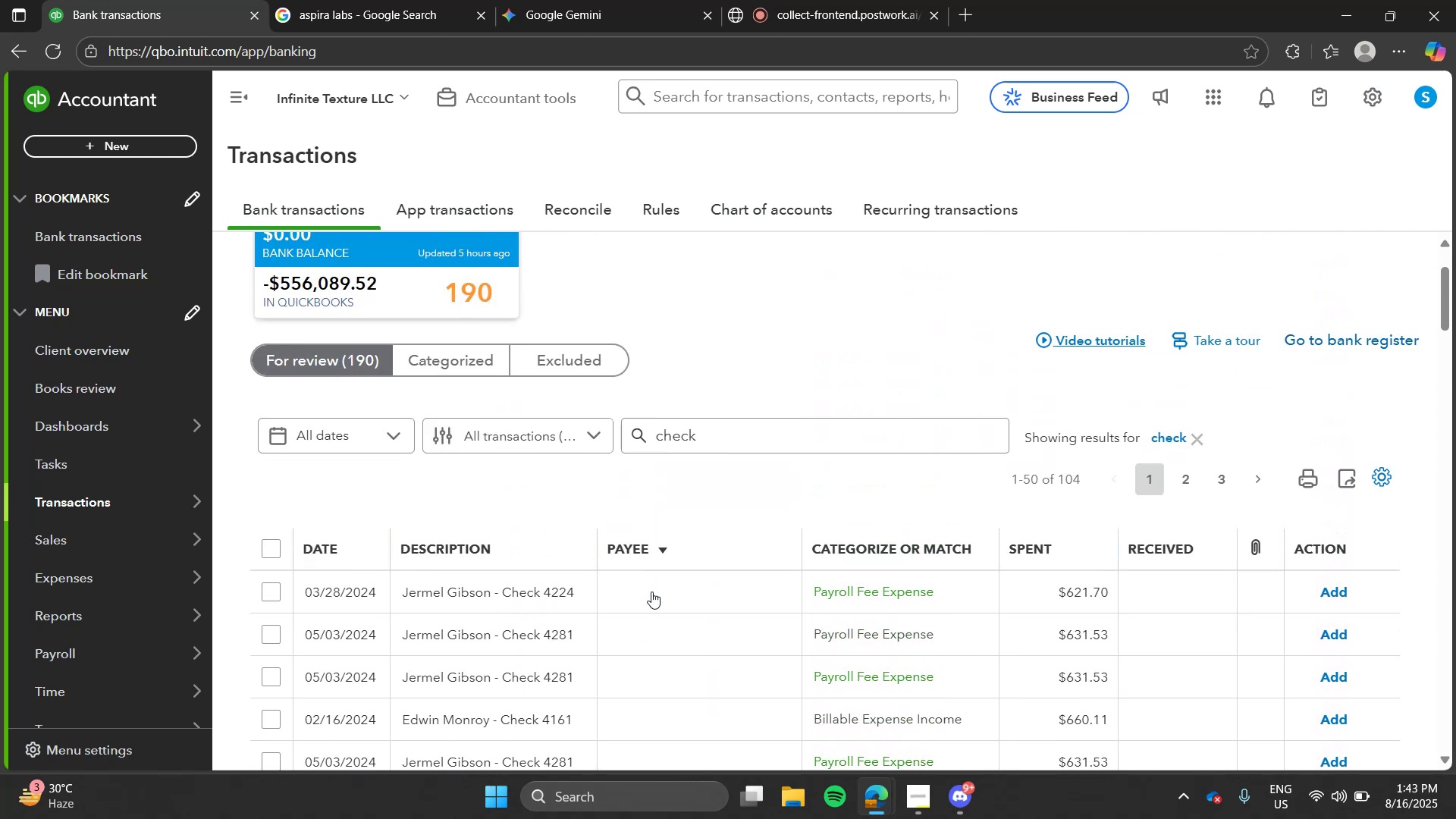 
left_click([482, 692])
 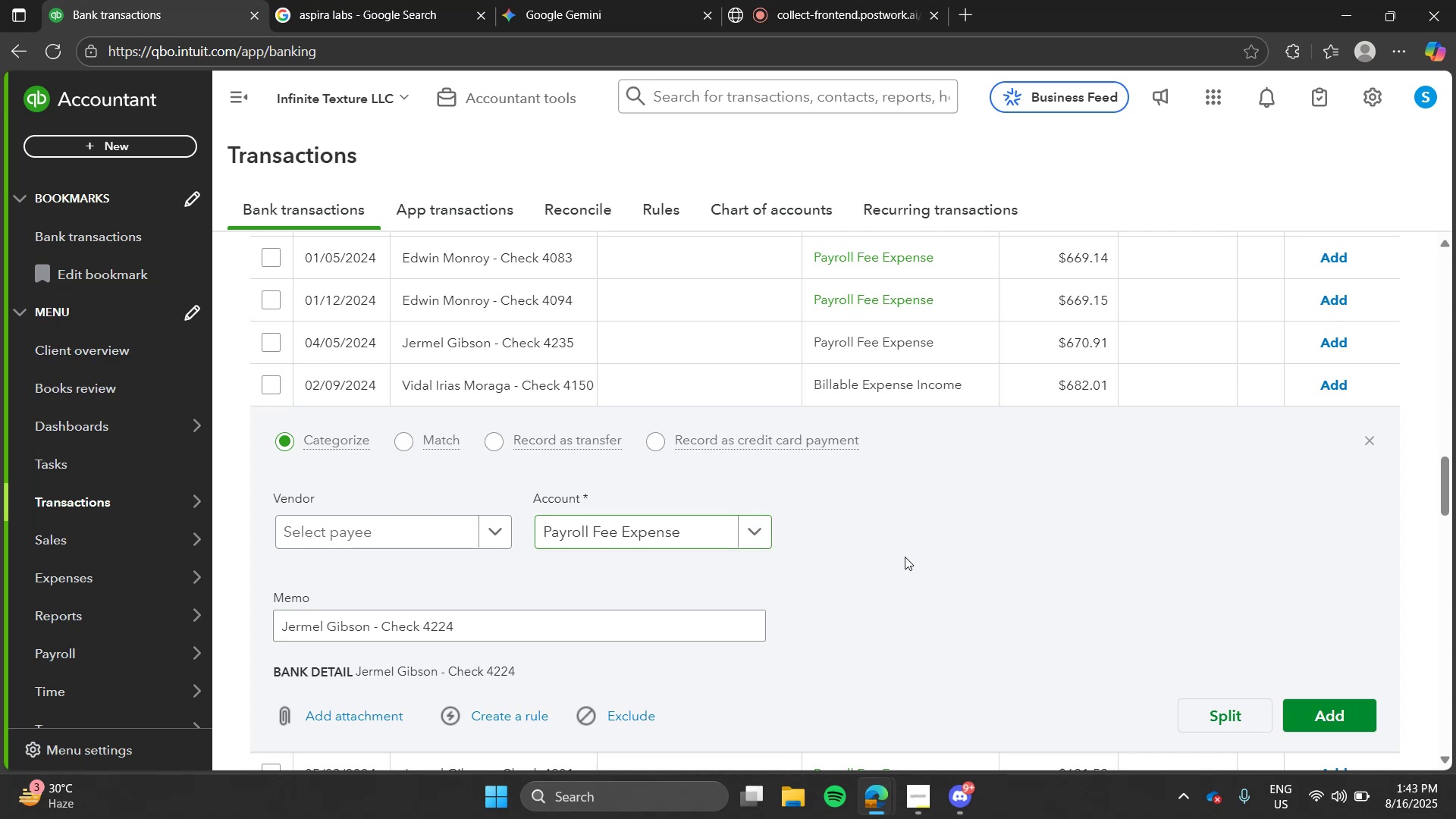 
left_click([753, 540])
 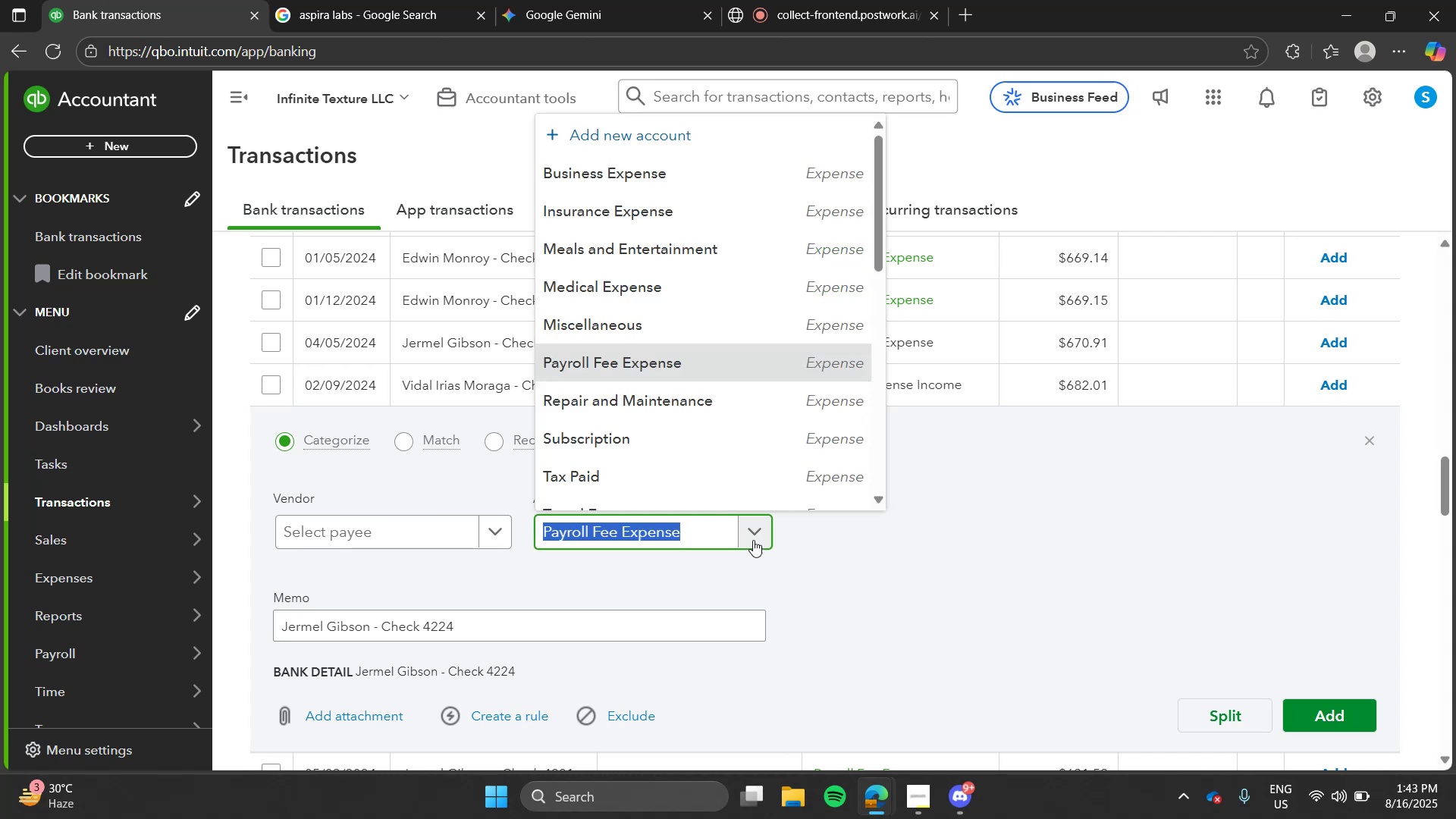 
type(pay)
key(Tab)
 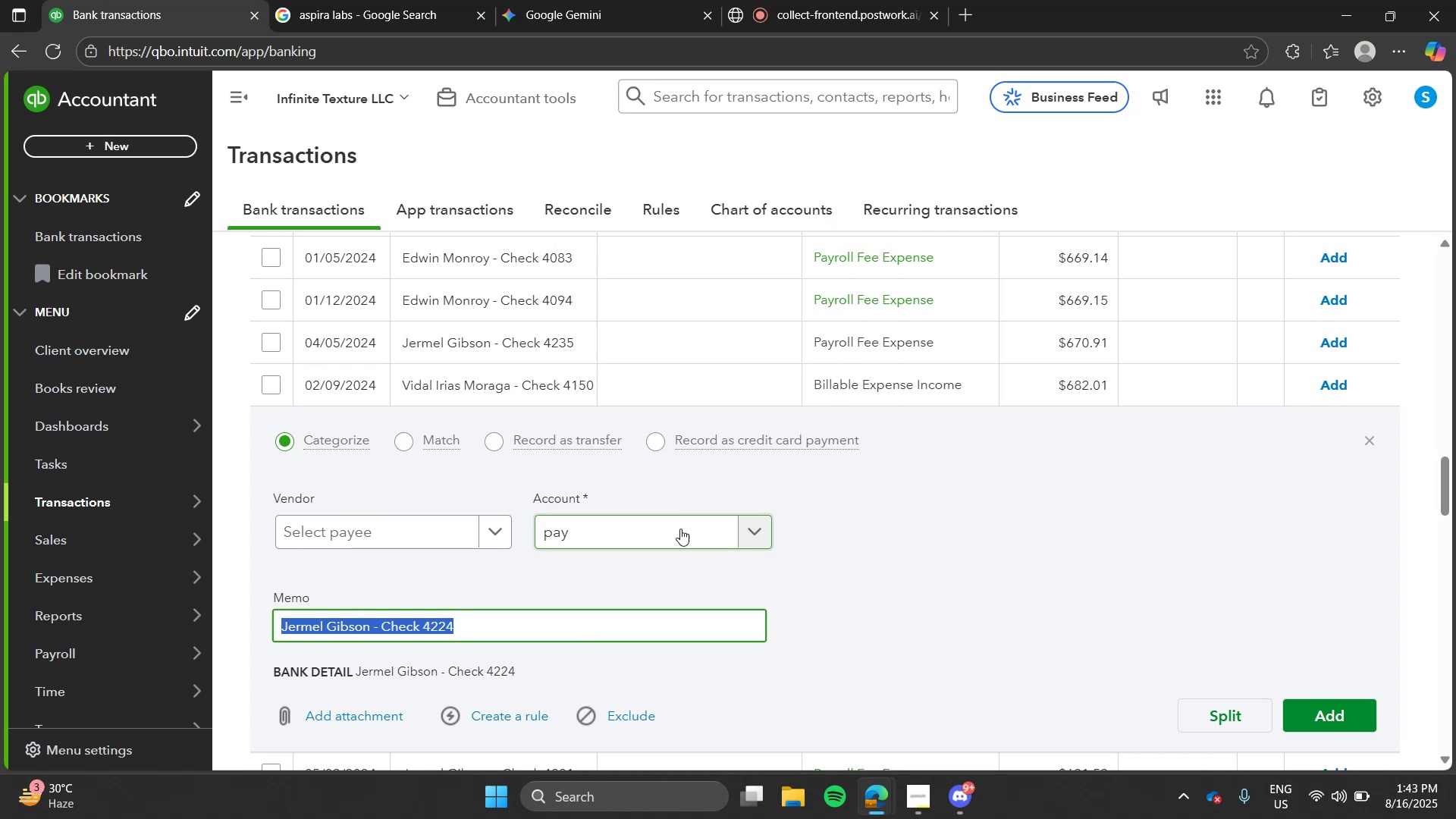 
left_click([676, 529])
 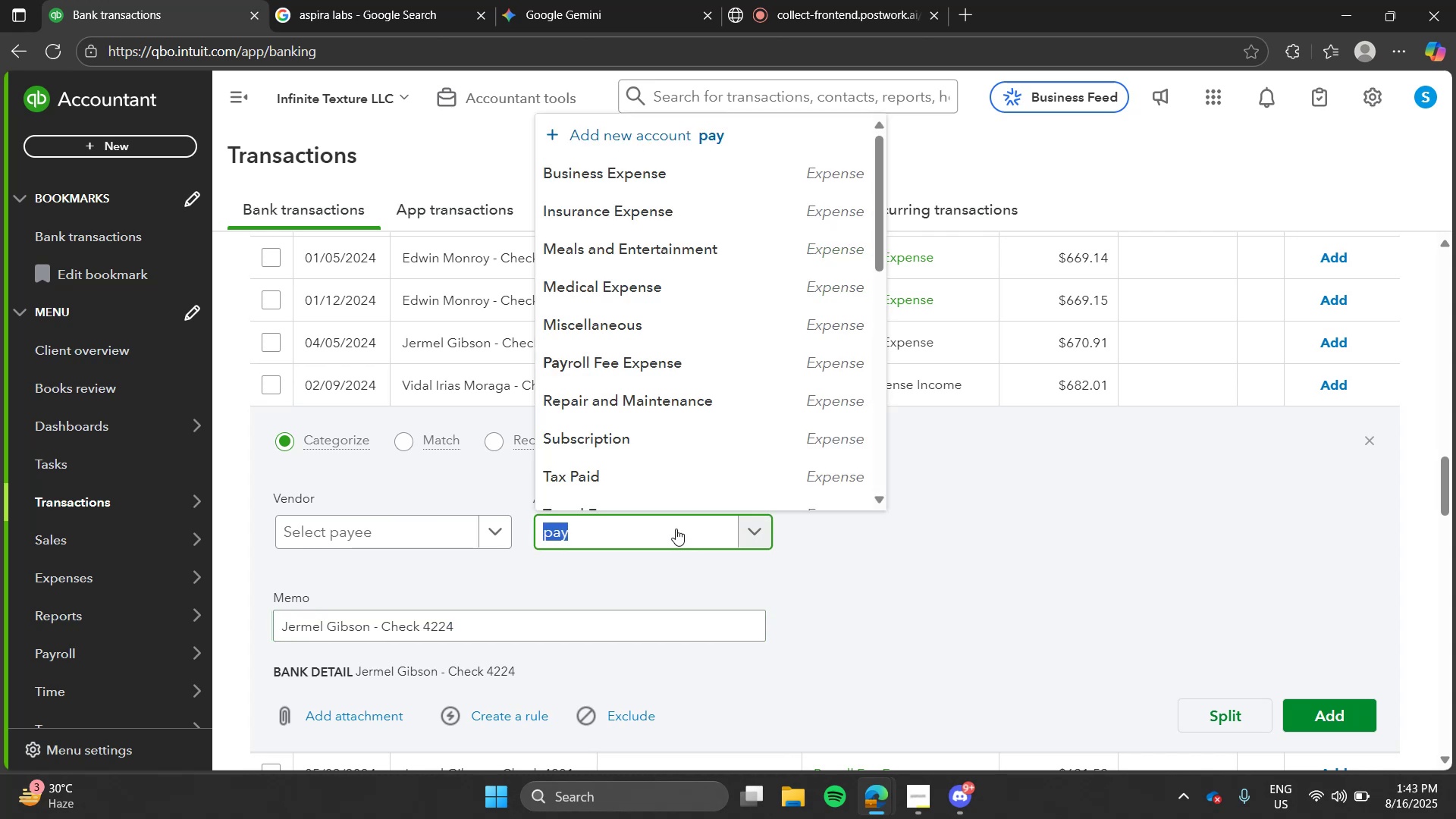 
type(pay)
 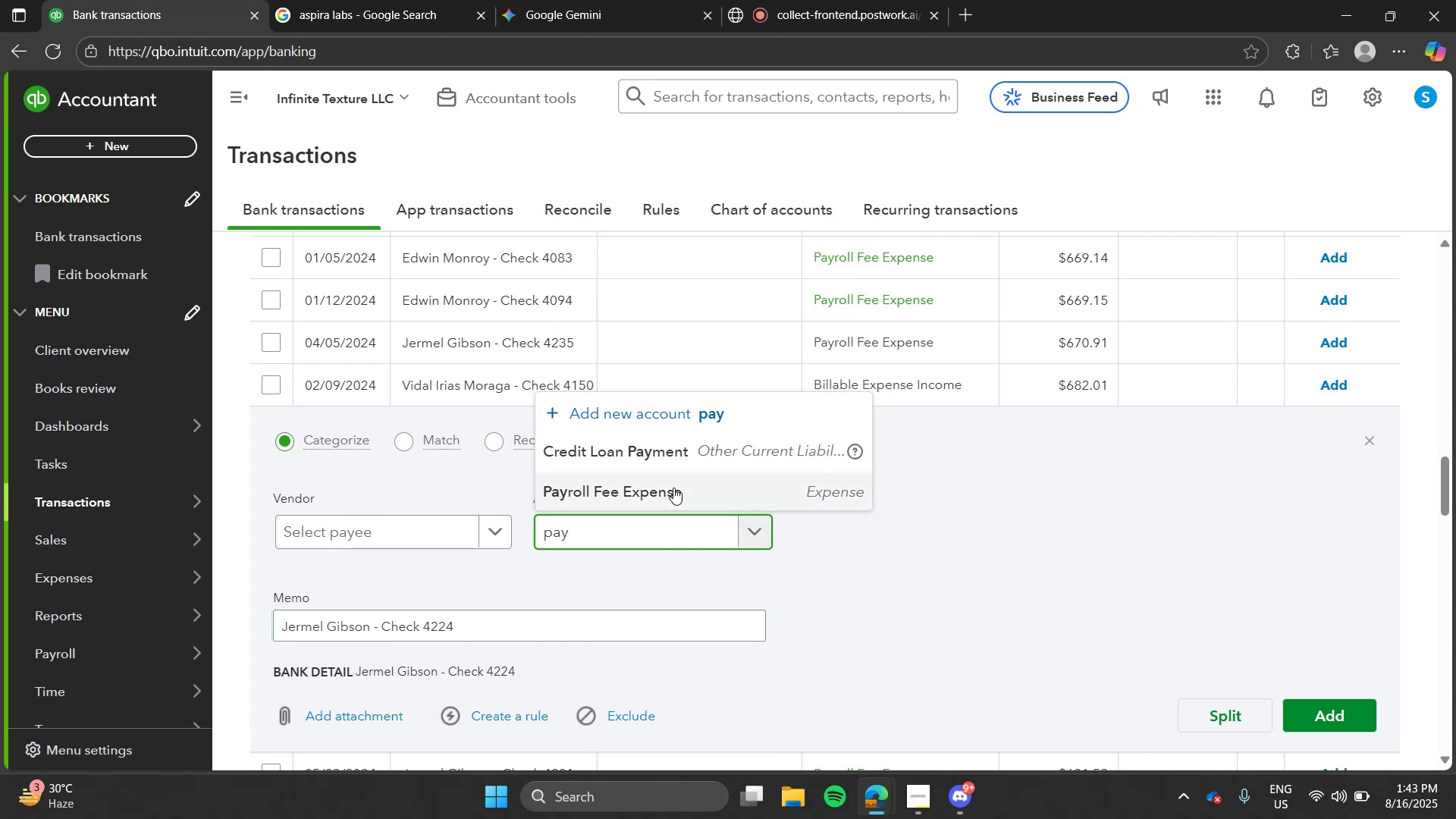 
left_click([673, 485])
 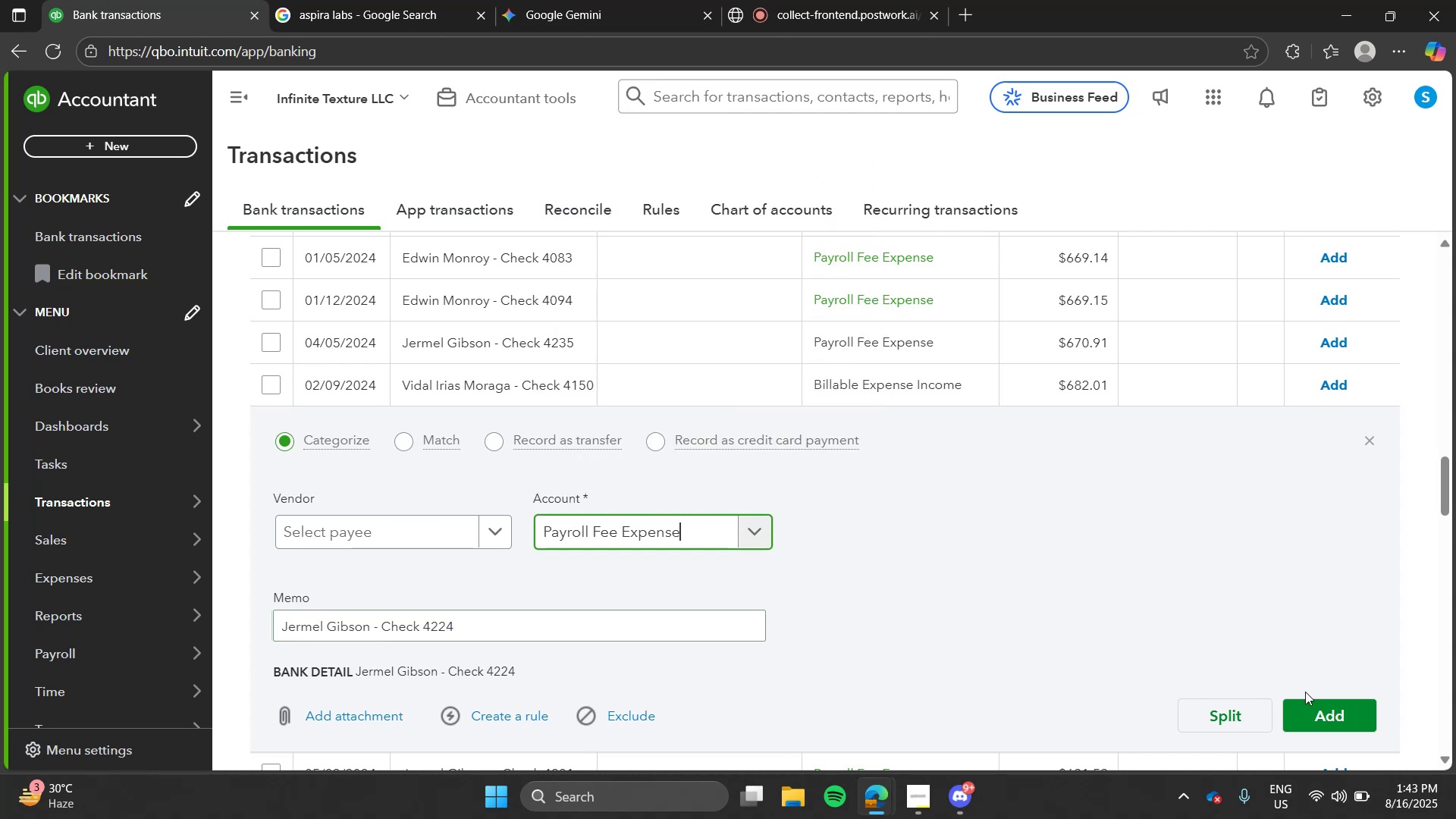 
left_click([1311, 702])
 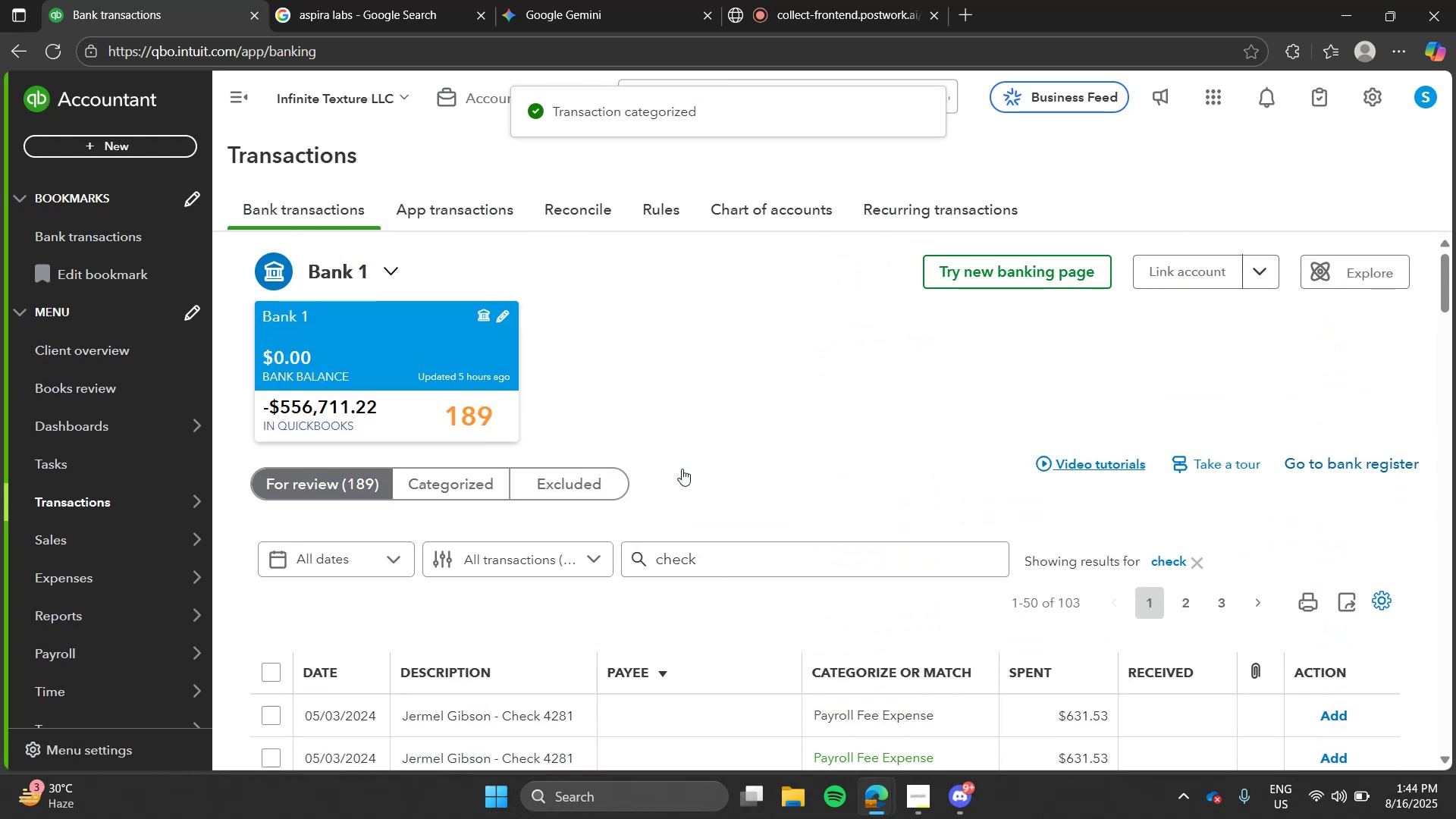 
wait(5.07)
 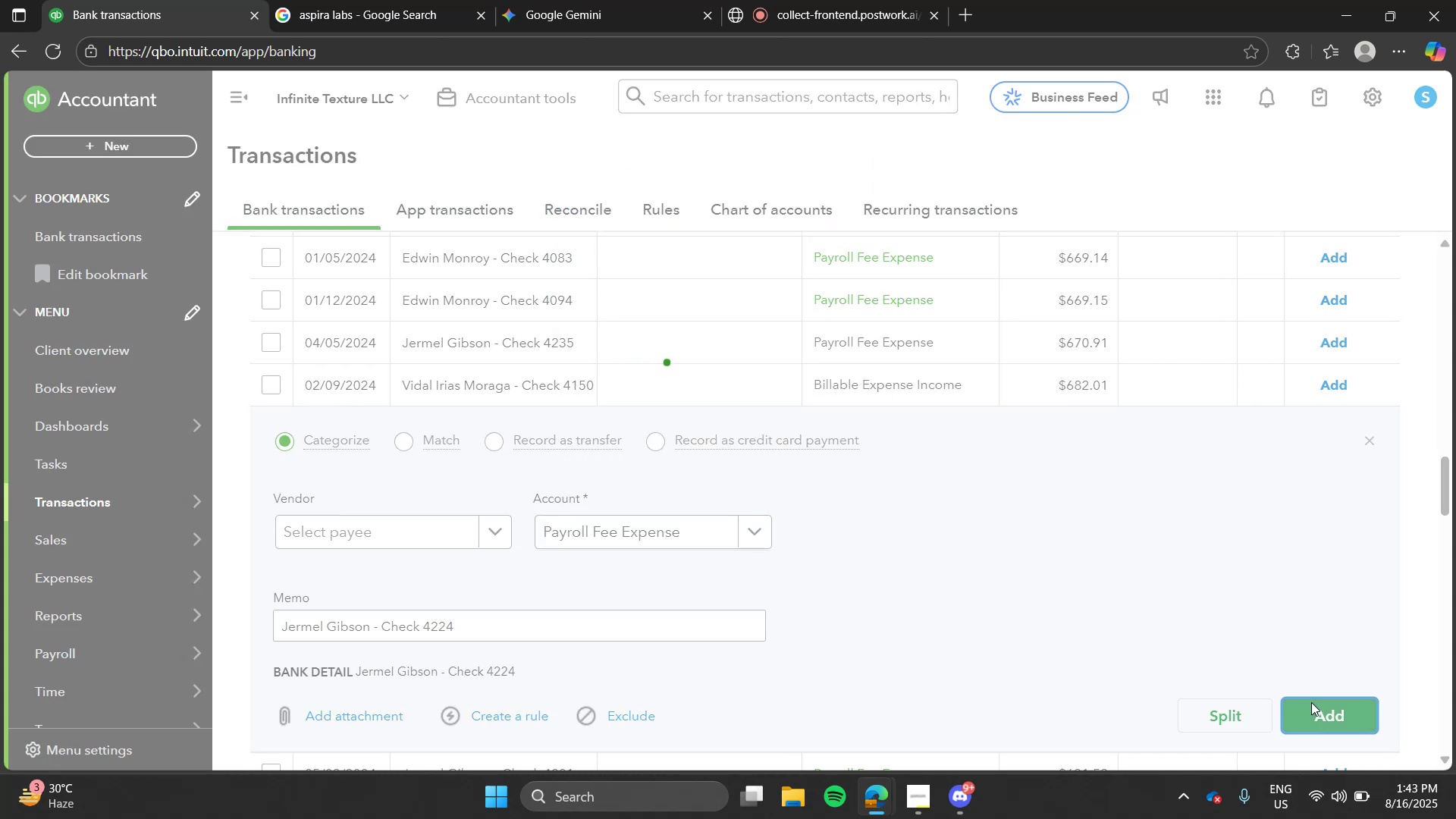 
left_click([634, 590])
 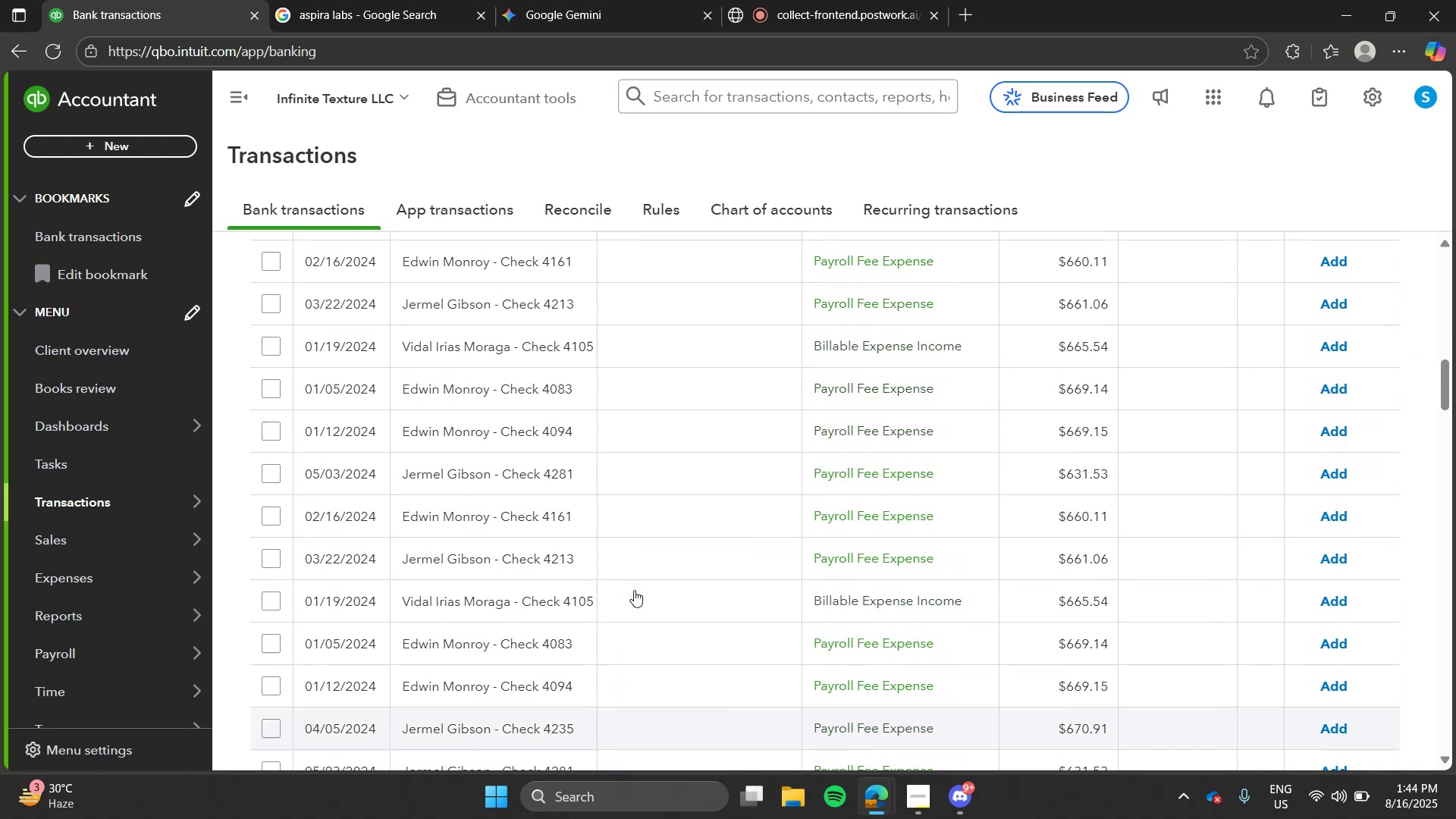 
left_click([50, 53])
 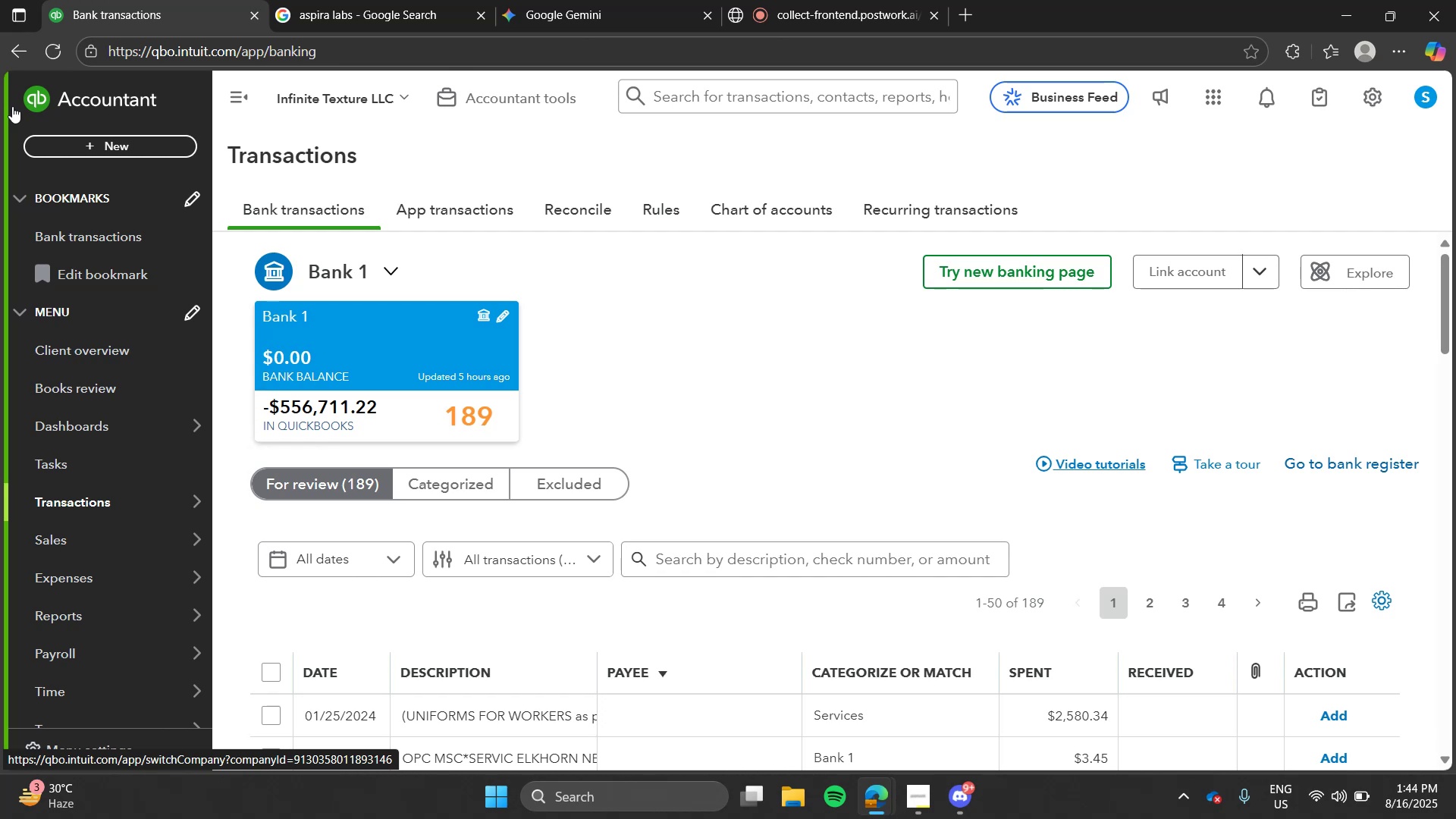 
wait(51.44)
 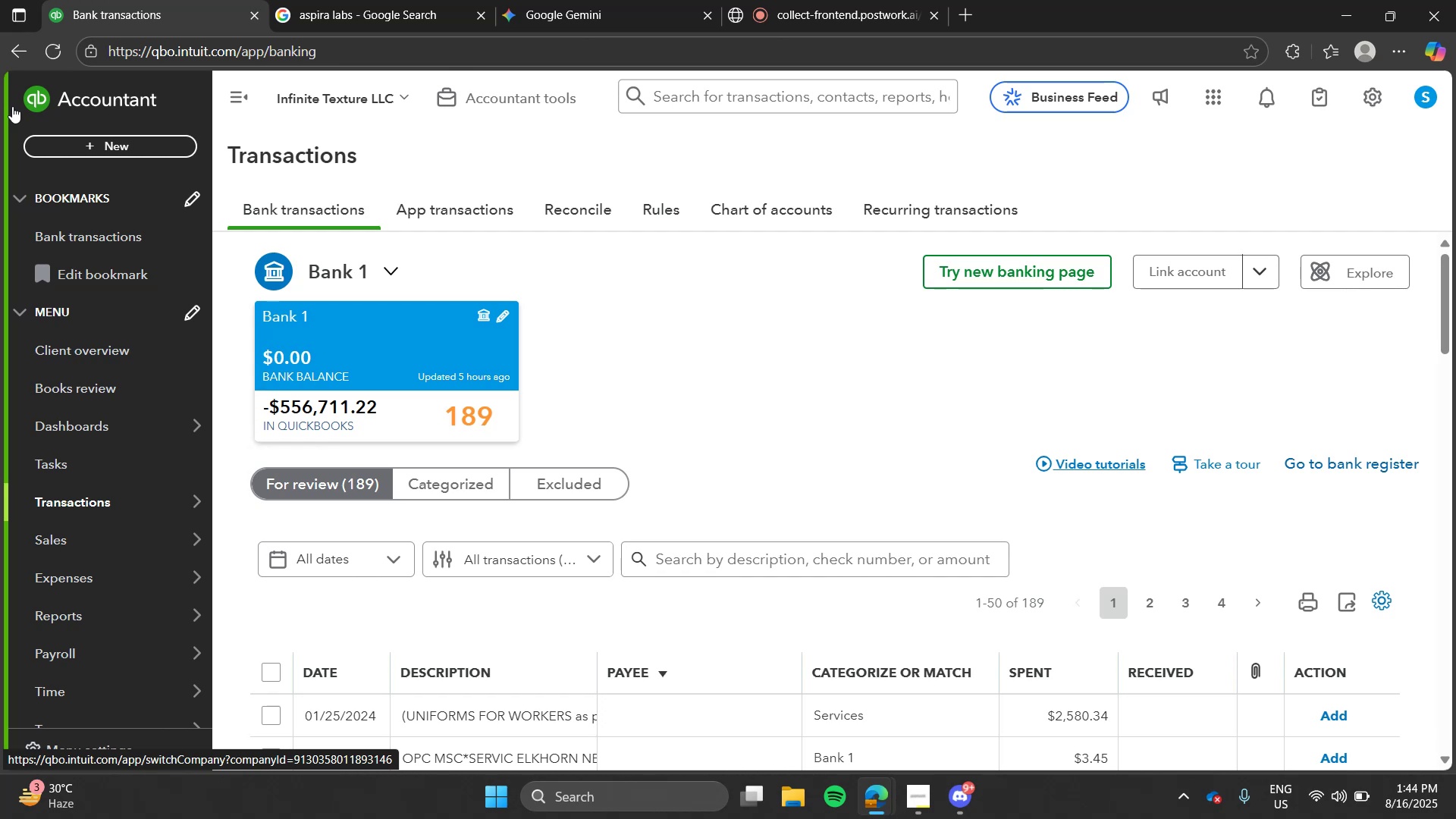 
left_click([766, 270])
 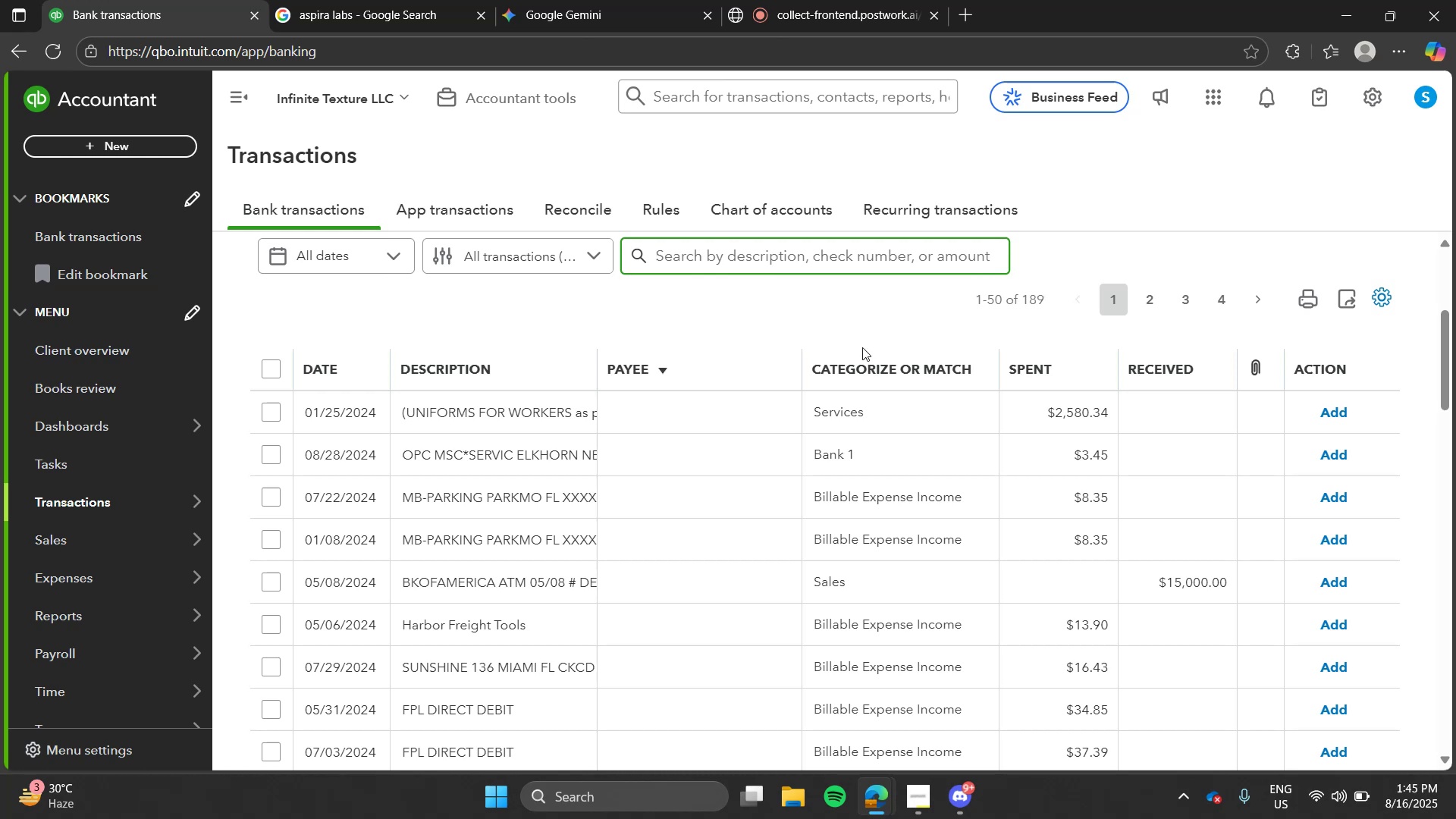 
type(check)
 